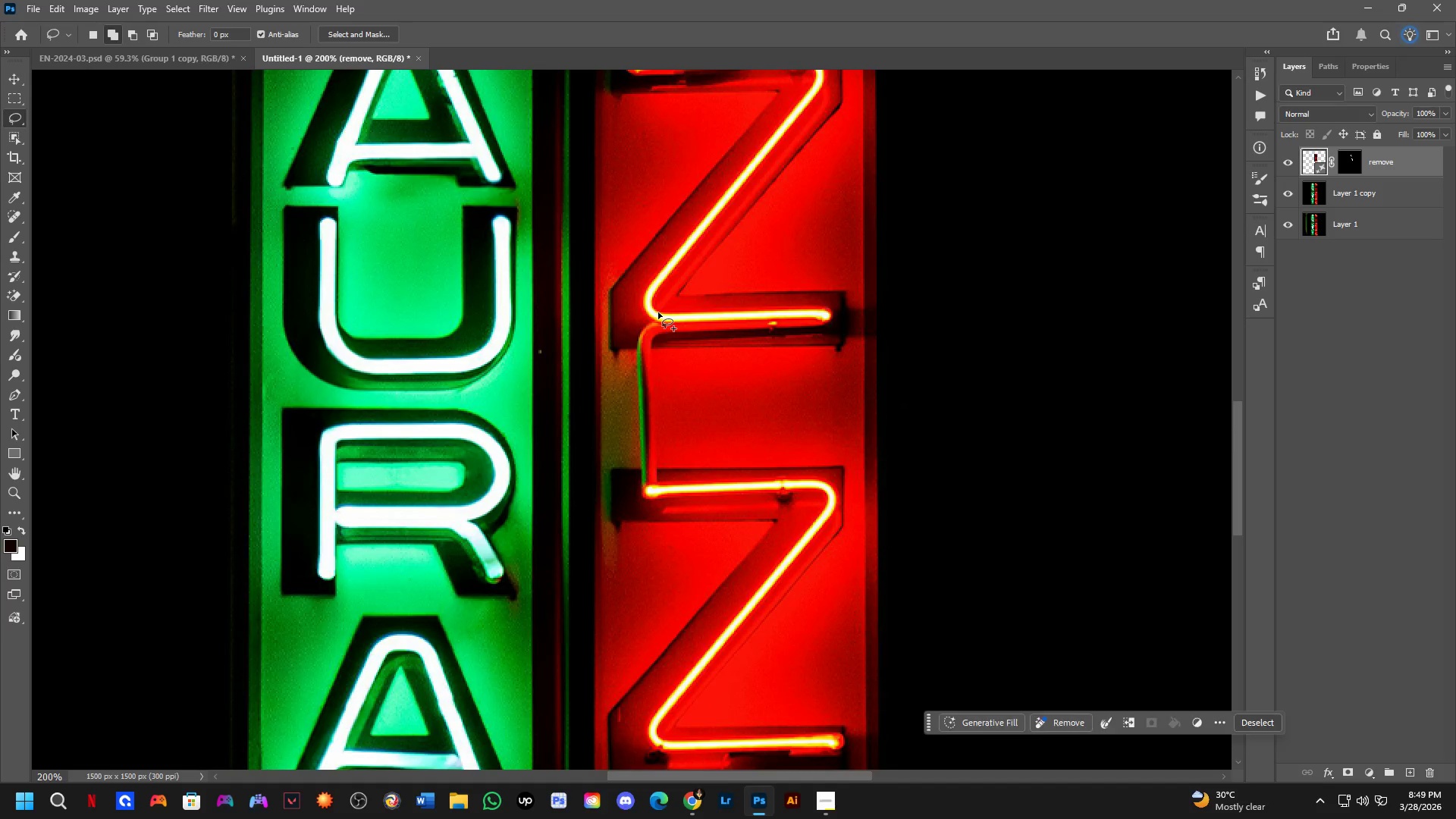 
left_click_drag(start_coordinate=[789, 547], to_coordinate=[787, 281])
 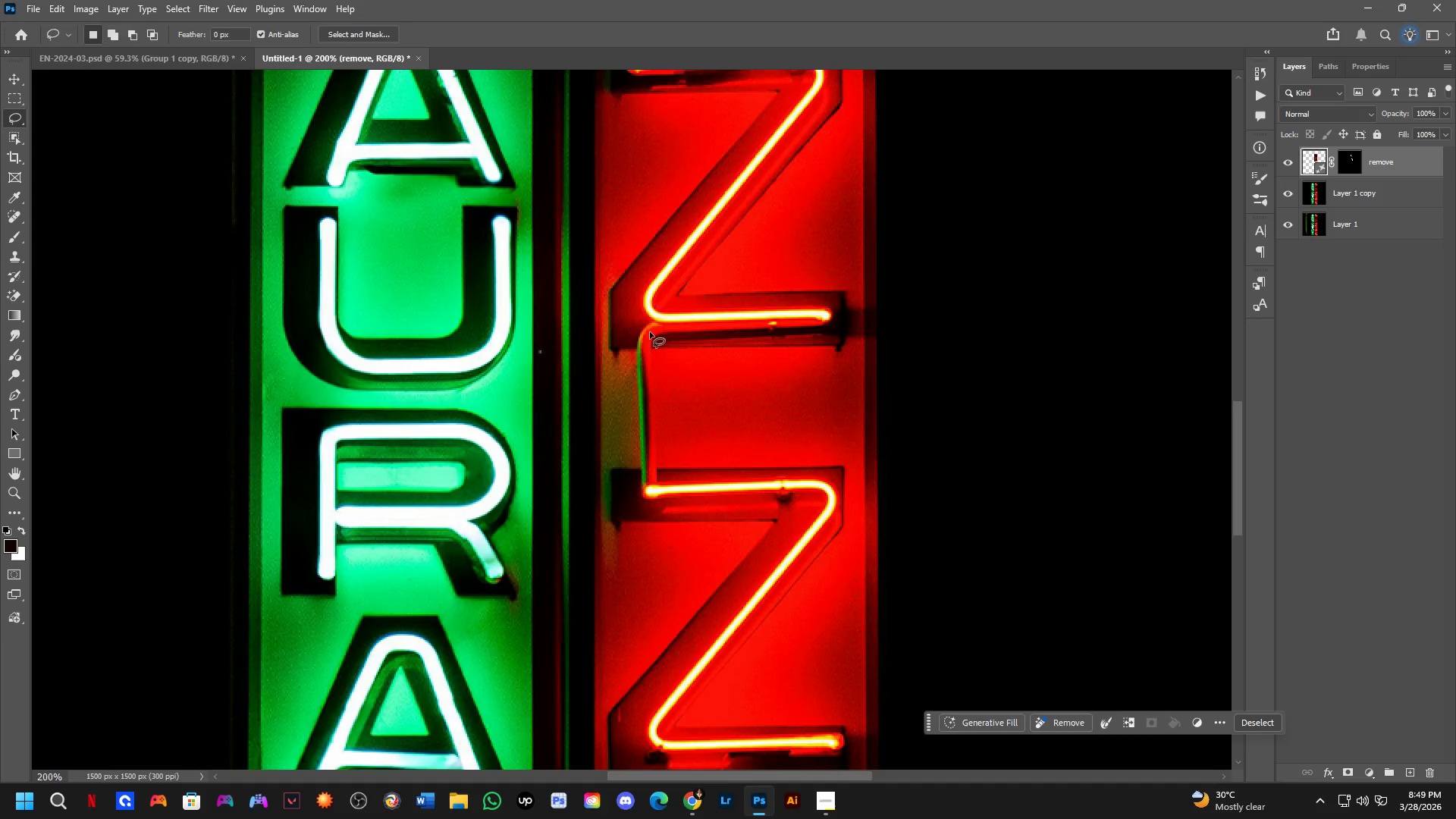 
key(Shift+ShiftLeft)
 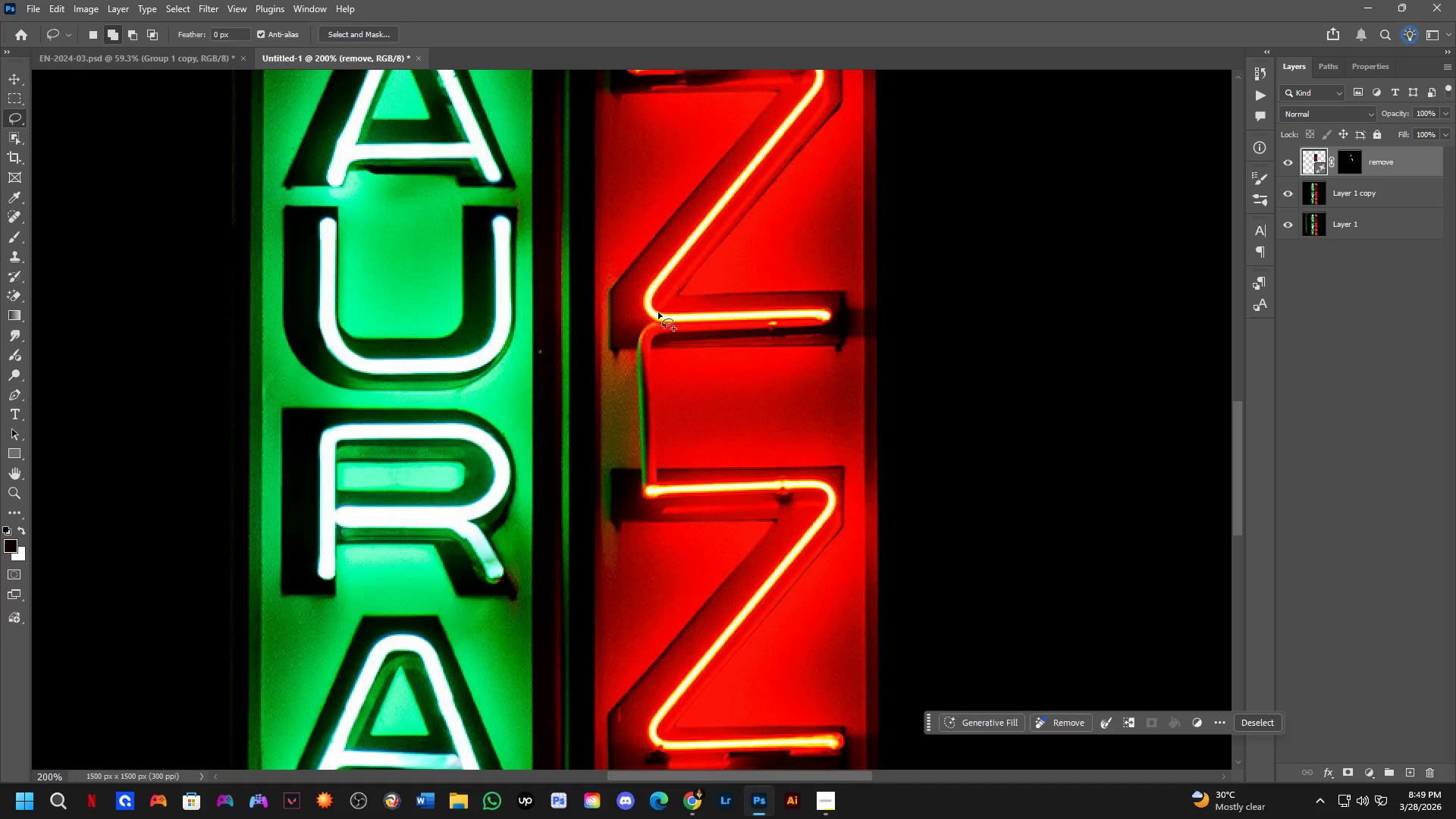 
left_click_drag(start_coordinate=[658, 312], to_coordinate=[650, 319])
 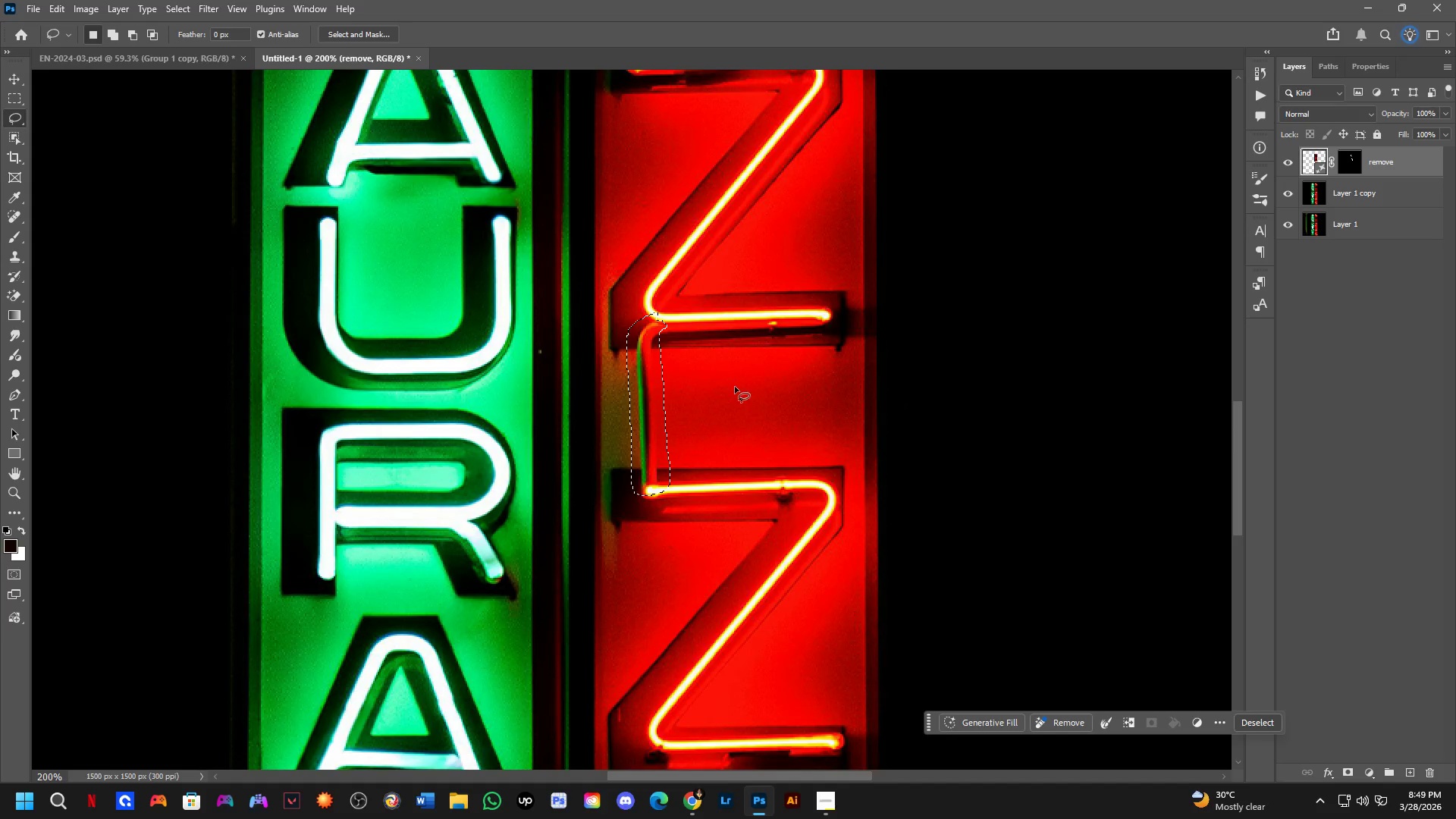 
hold_key(key=Space, duration=0.5)
 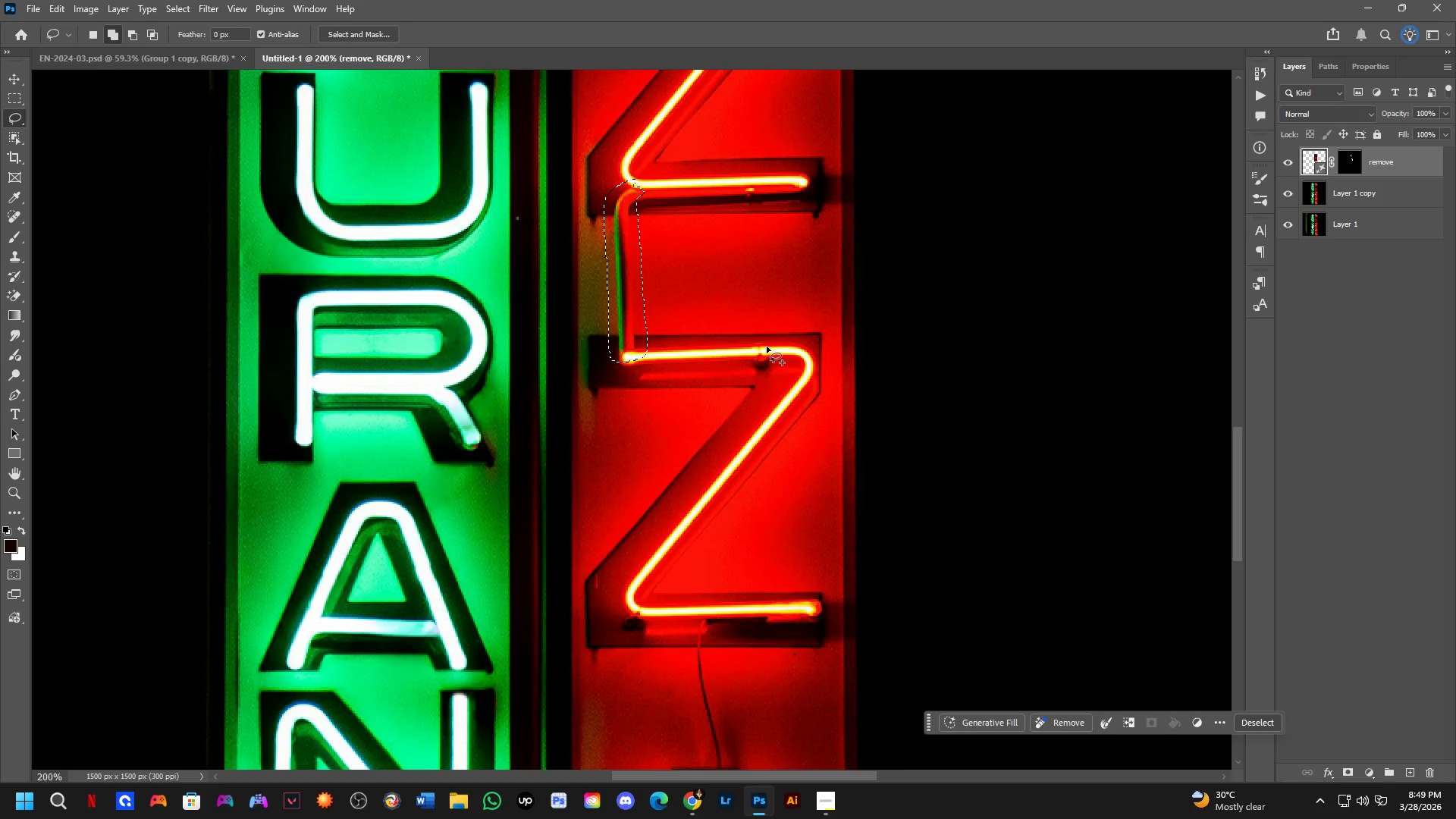 
left_click_drag(start_coordinate=[741, 436], to_coordinate=[718, 303])
 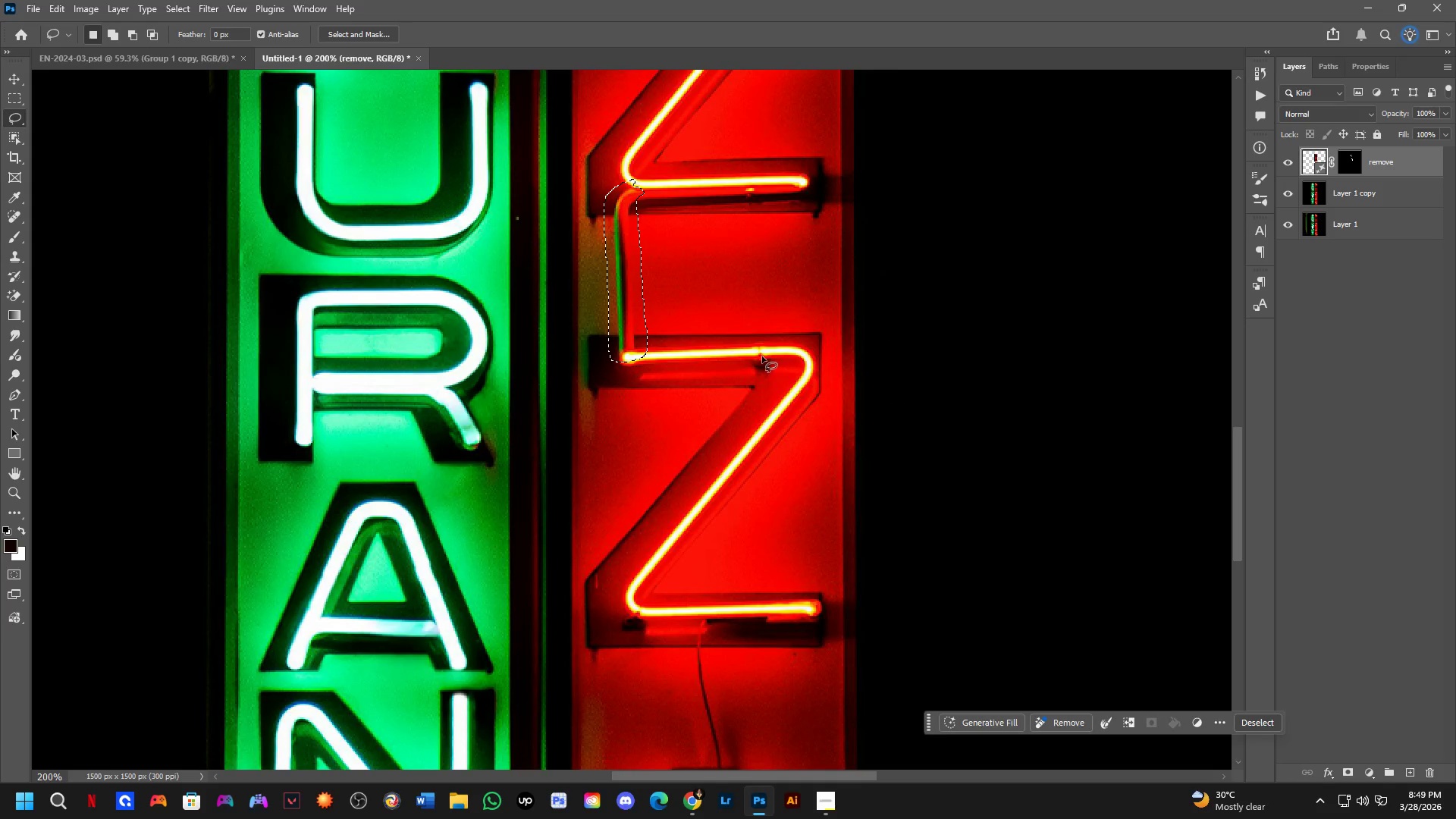 
hold_key(key=ShiftLeft, duration=0.36)
left_click_drag(start_coordinate=[767, 347], to_coordinate=[770, 334])
 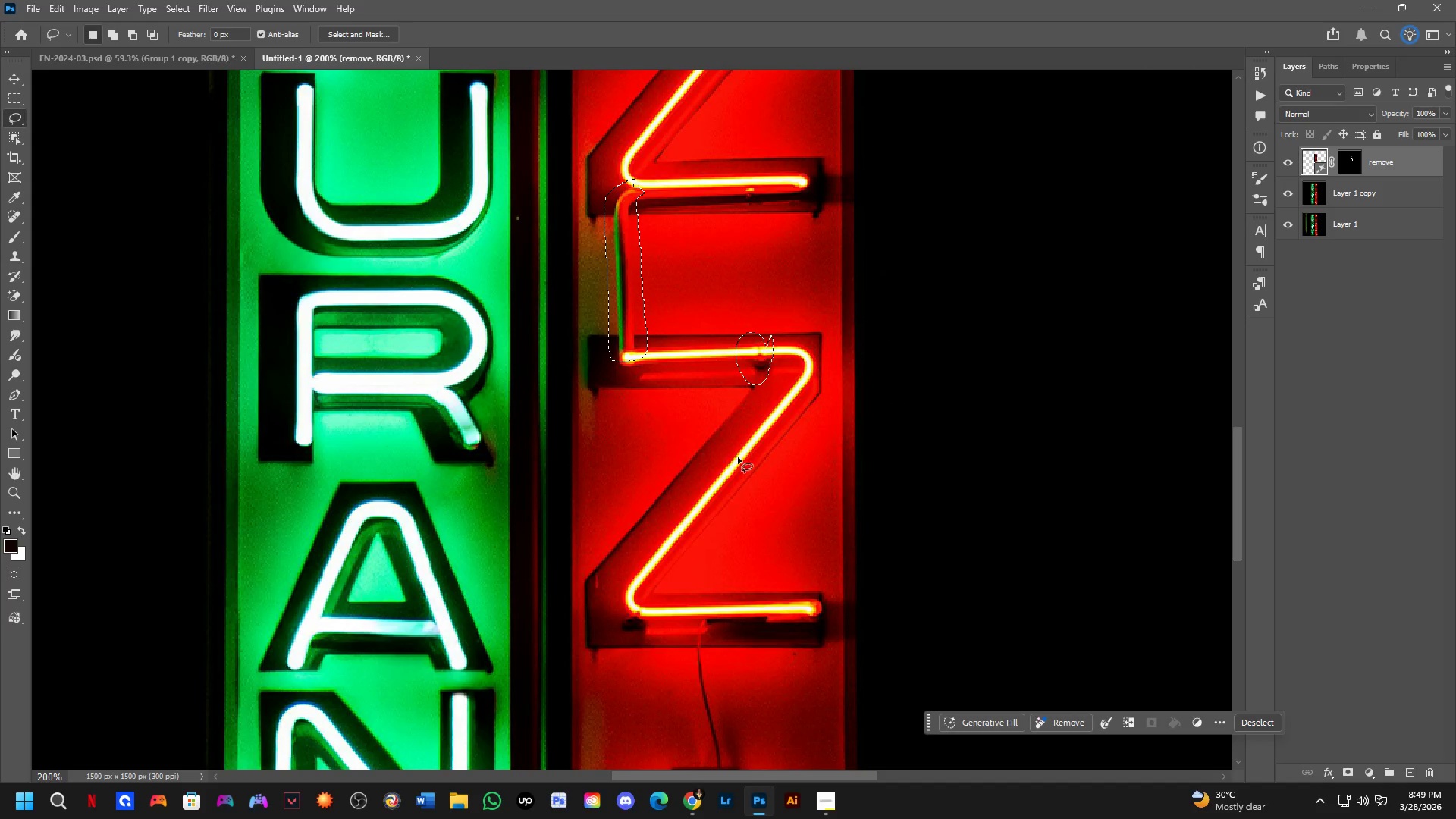 
hold_key(key=Space, duration=0.53)
 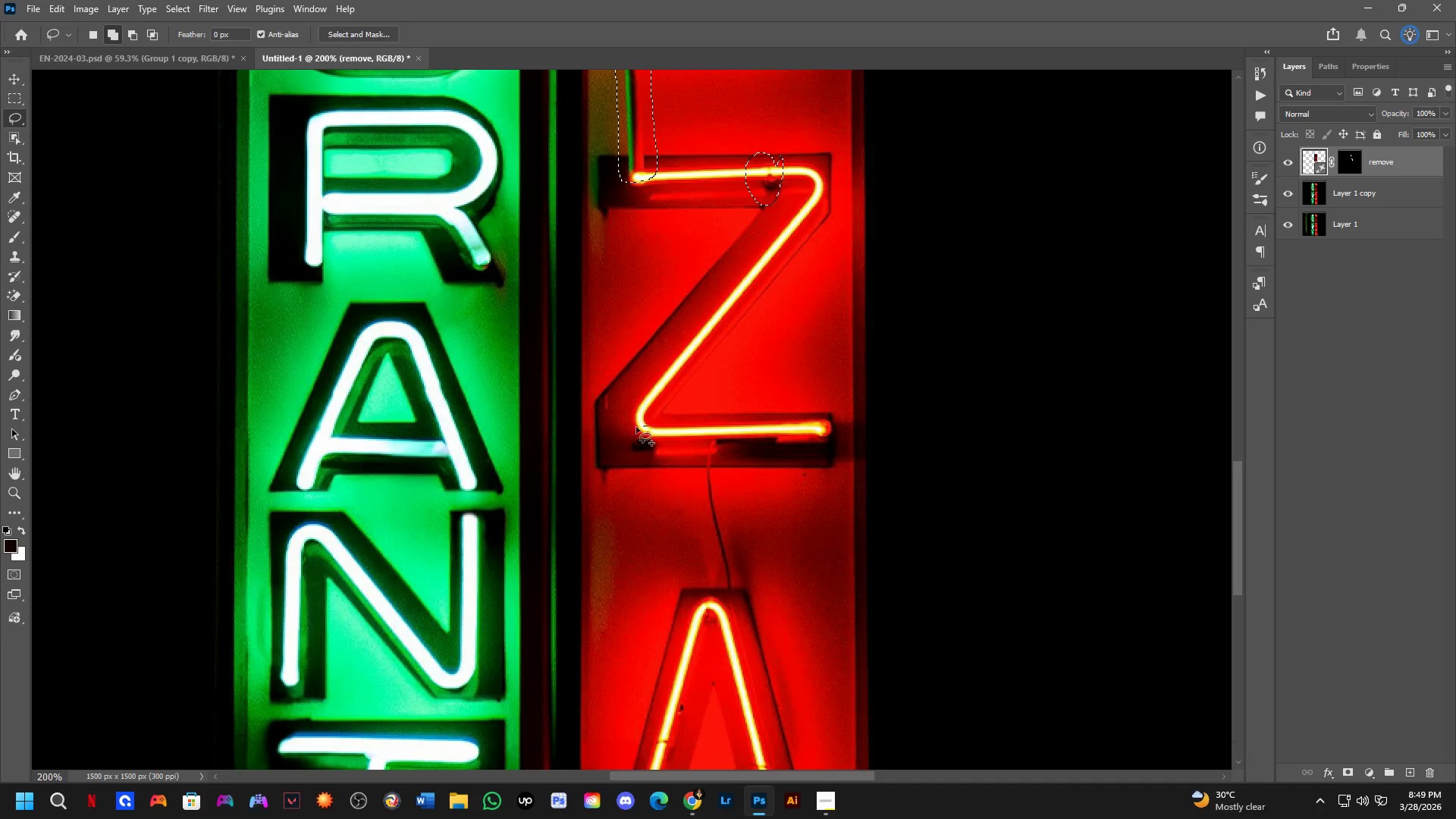 
left_click_drag(start_coordinate=[723, 498], to_coordinate=[733, 318])
 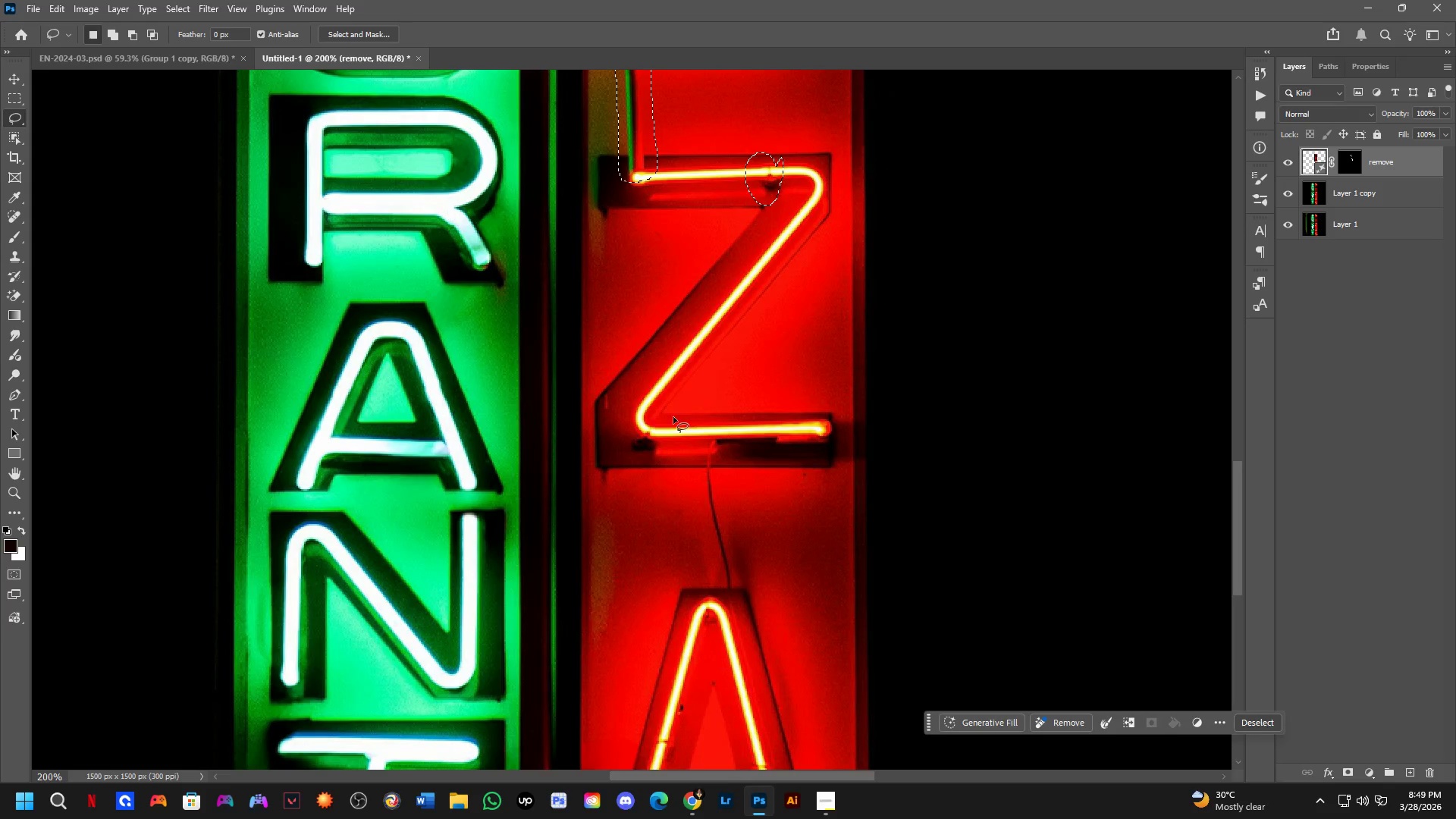 
hold_key(key=ShiftLeft, duration=0.41)
left_click_drag(start_coordinate=[648, 426], to_coordinate=[664, 432])
 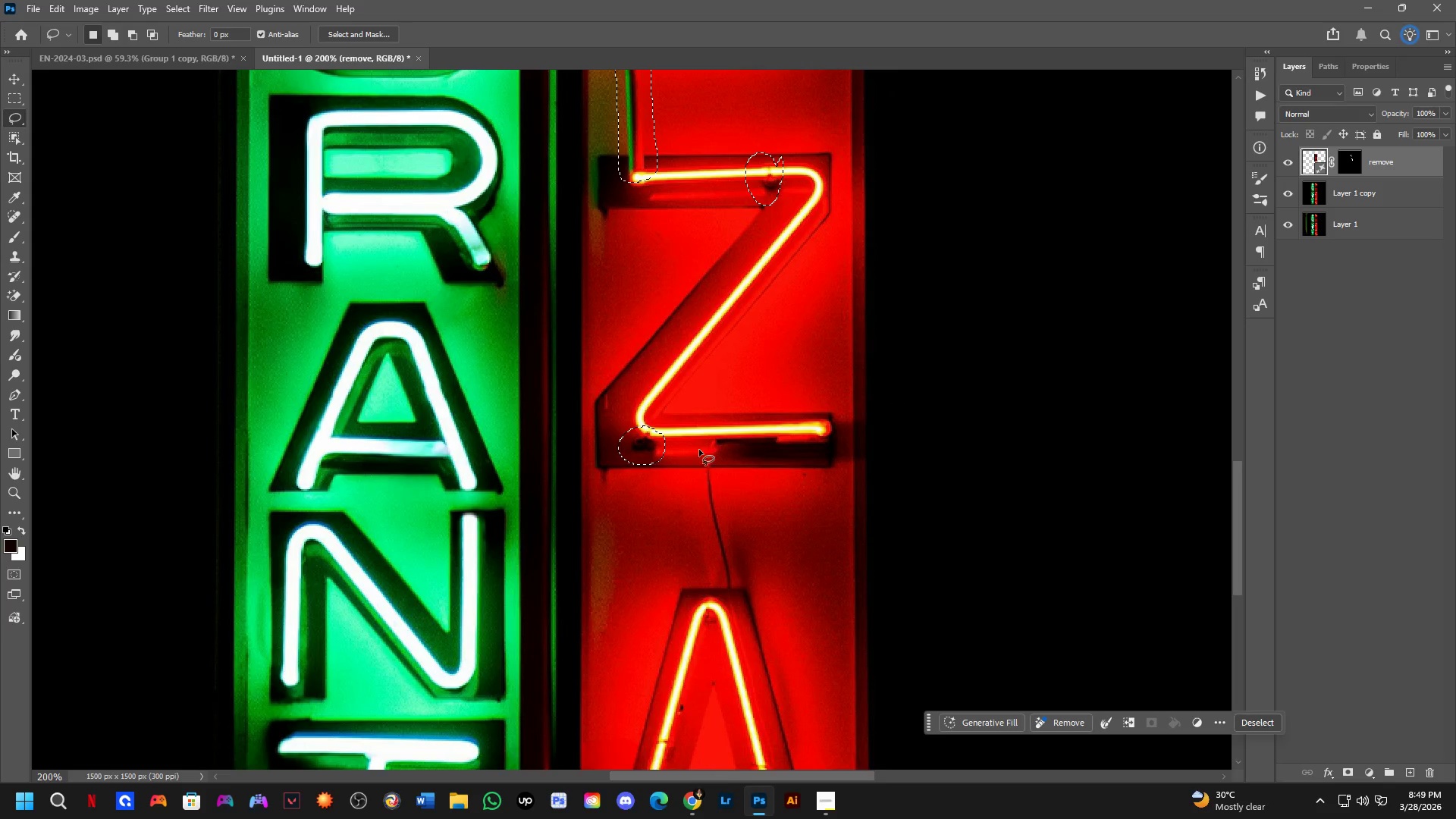 
scroll: coordinate [715, 445], scroll_direction: down, amount: 3.0
 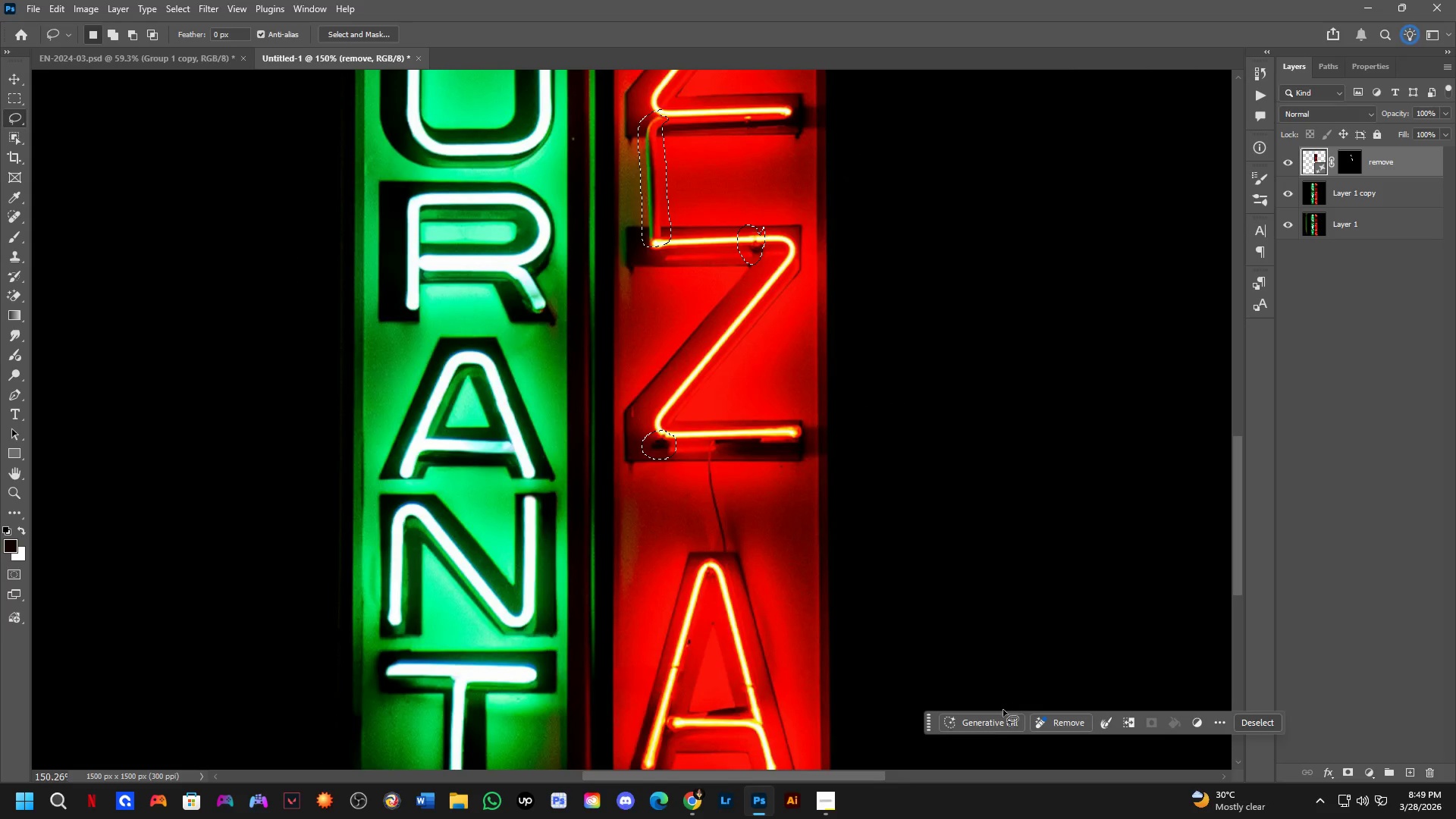 
left_click([998, 721])
 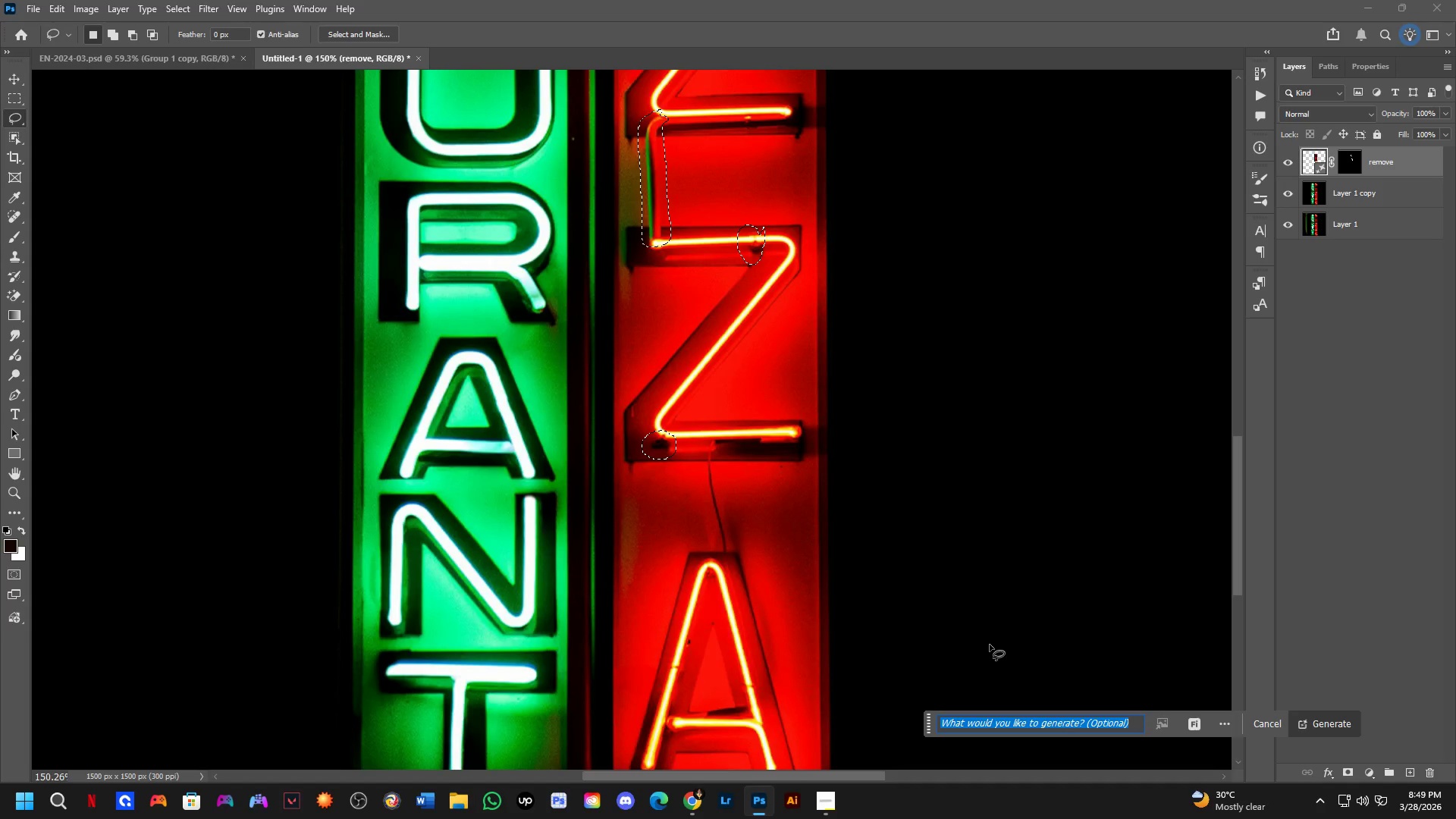 
type(remove)
 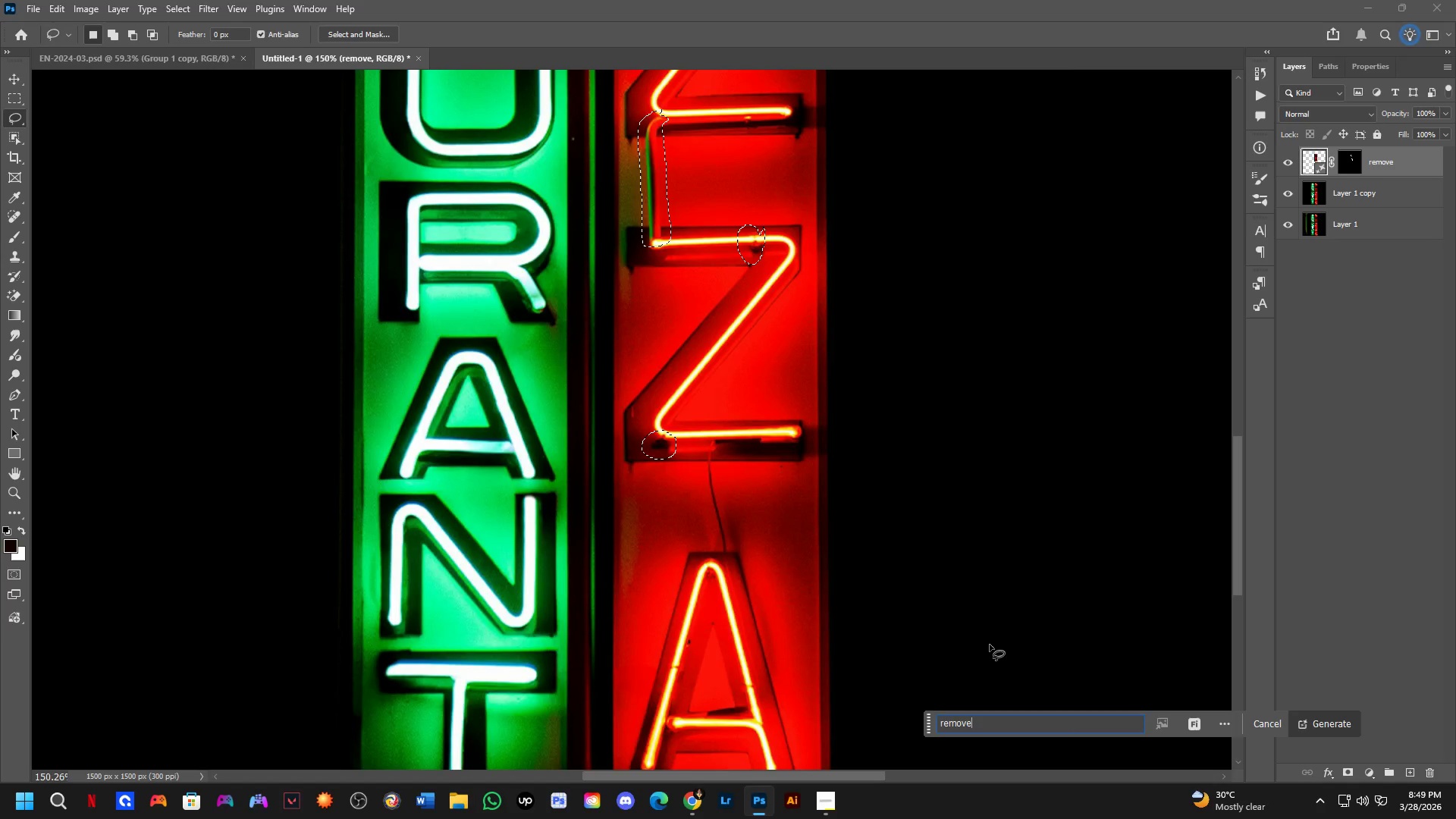 
key(NumpadEnter)
 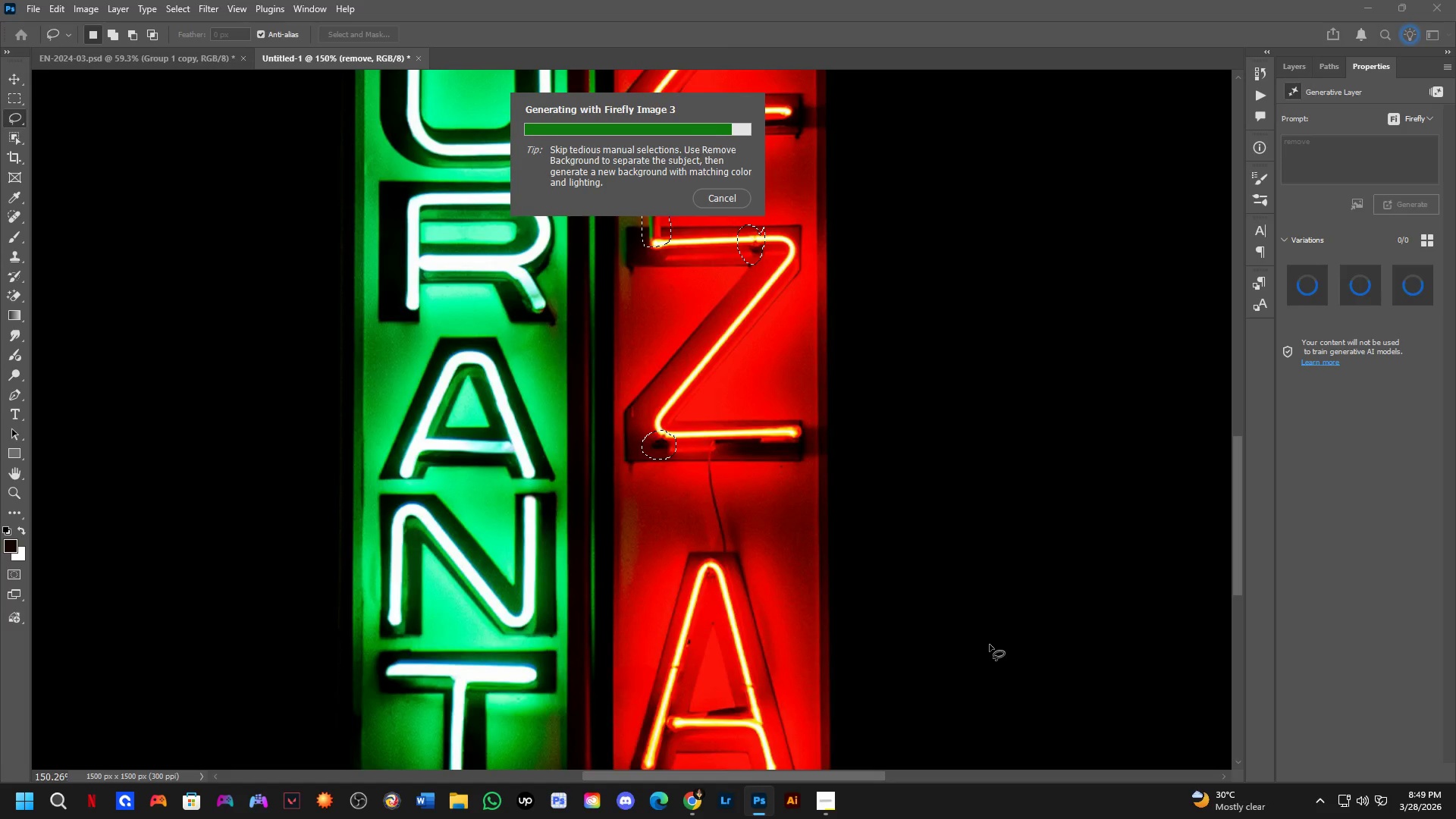 
wait(24.0)
 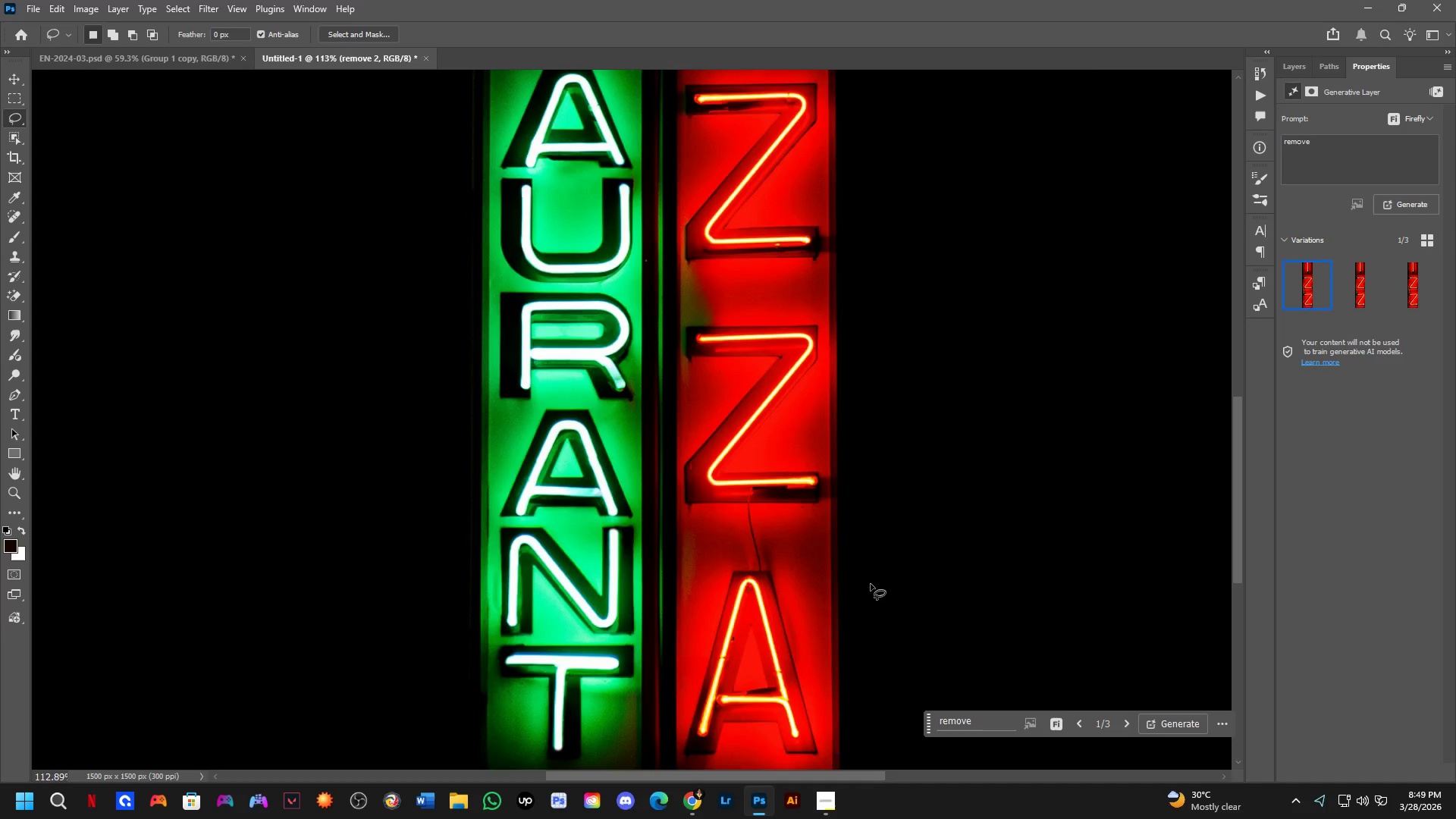 
hold_key(key=Space, duration=0.58)
 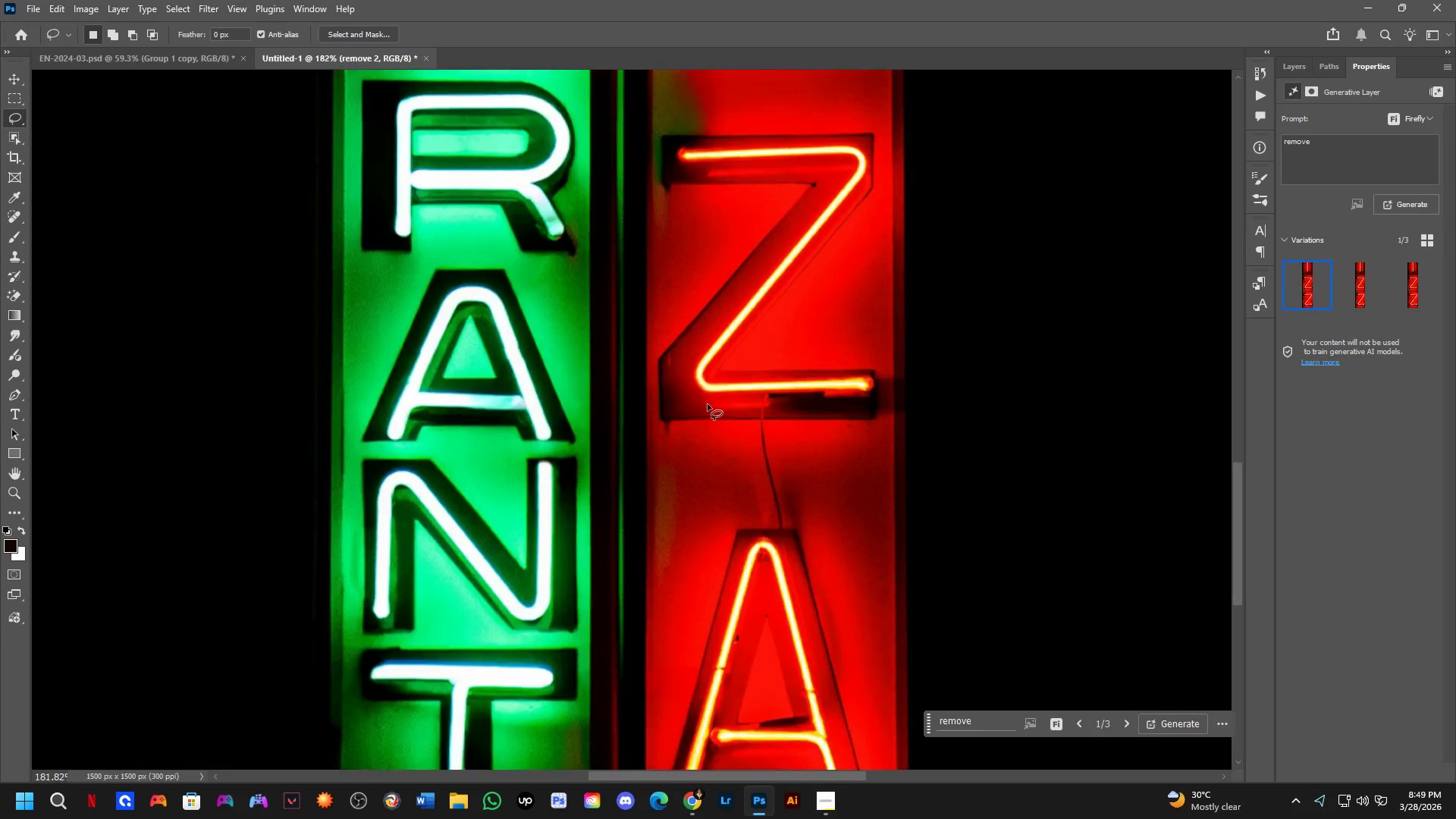 
left_click_drag(start_coordinate=[714, 494], to_coordinate=[708, 404])
 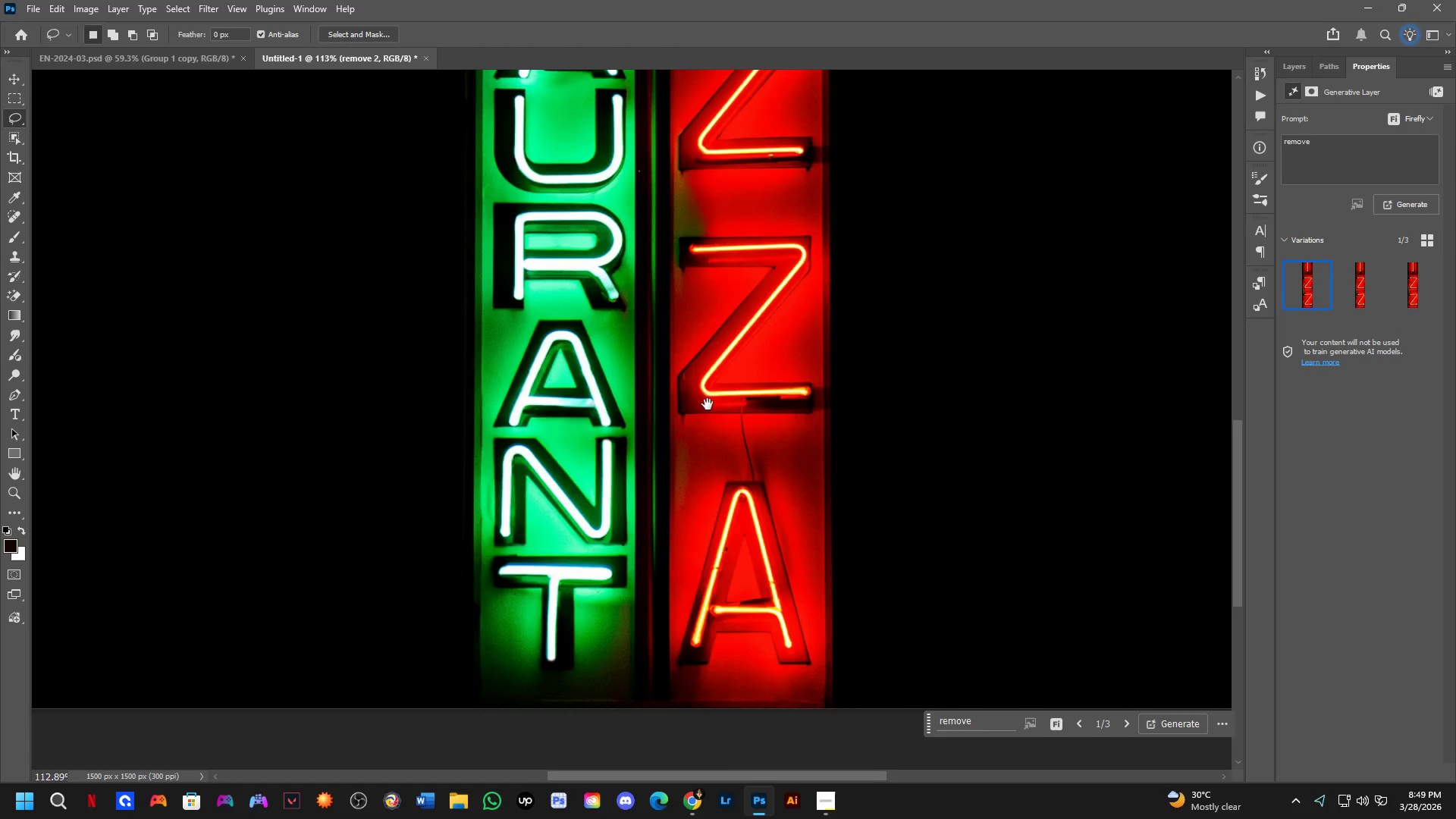 
scroll: coordinate [886, 603], scroll_direction: down, amount: 3.0
 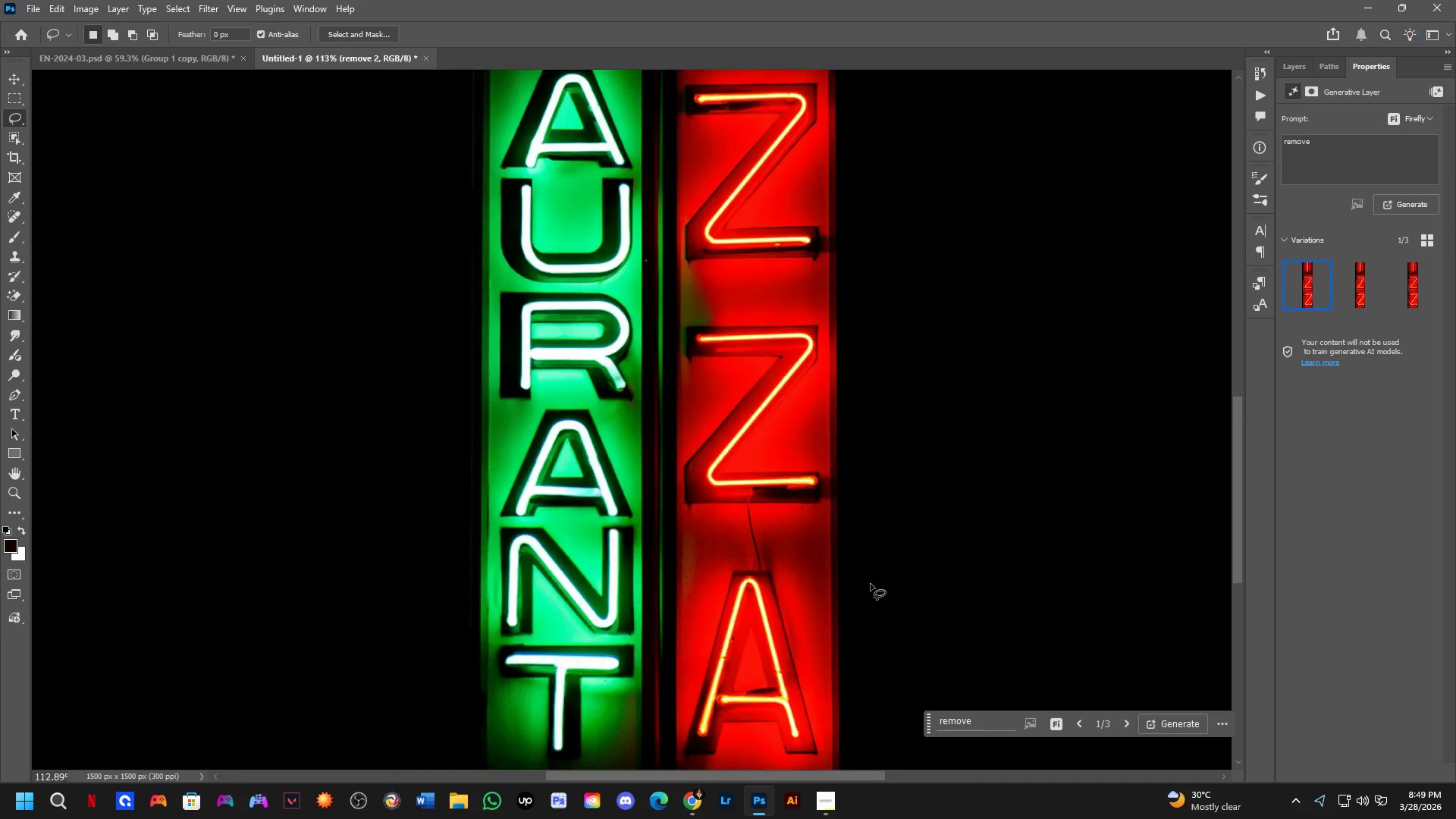 
hold_key(key=Space, duration=1.02)
 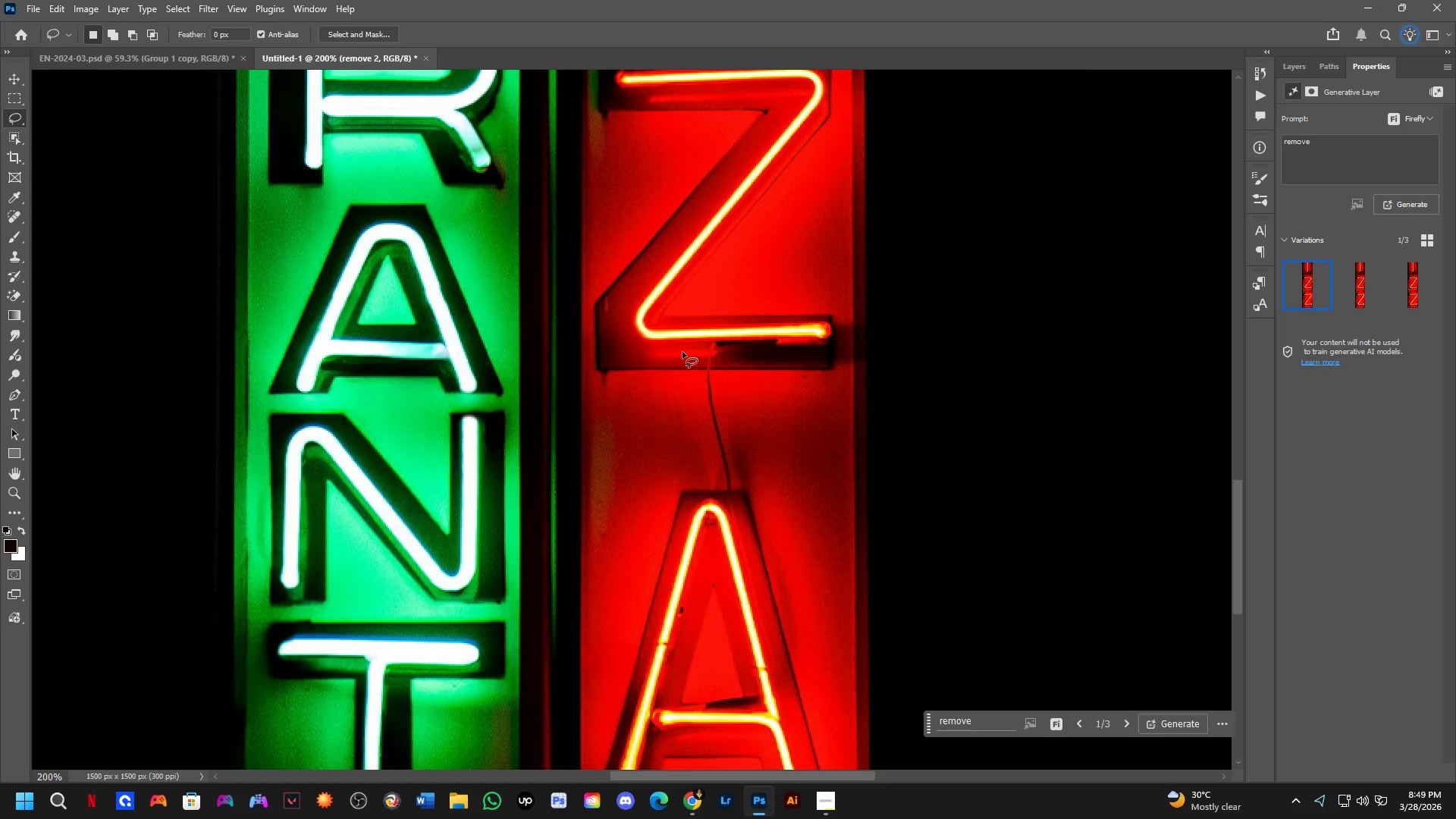 
left_click_drag(start_coordinate=[700, 393], to_coordinate=[644, 344])
 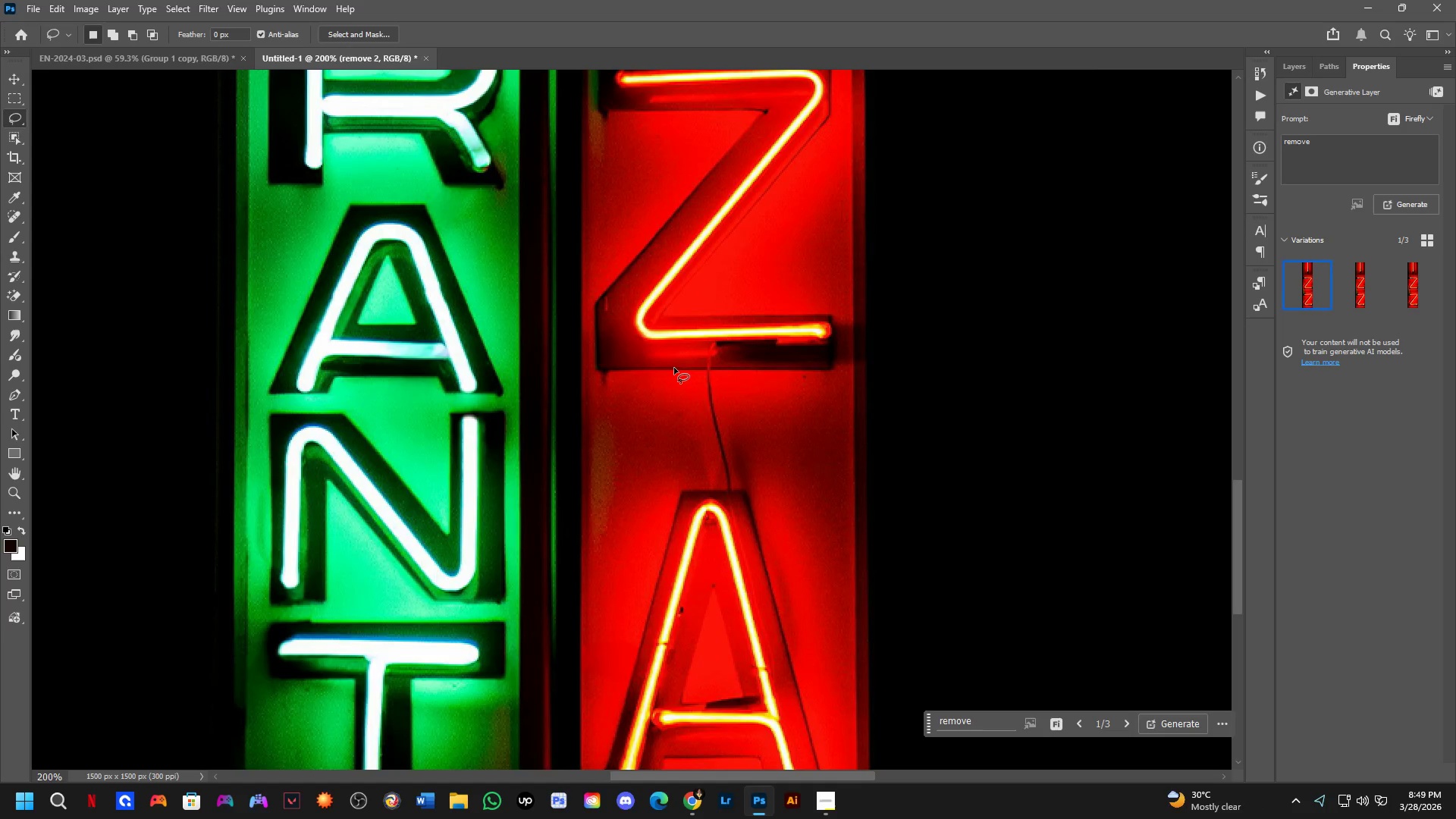 
scroll: coordinate [704, 406], scroll_direction: up, amount: 6.0
 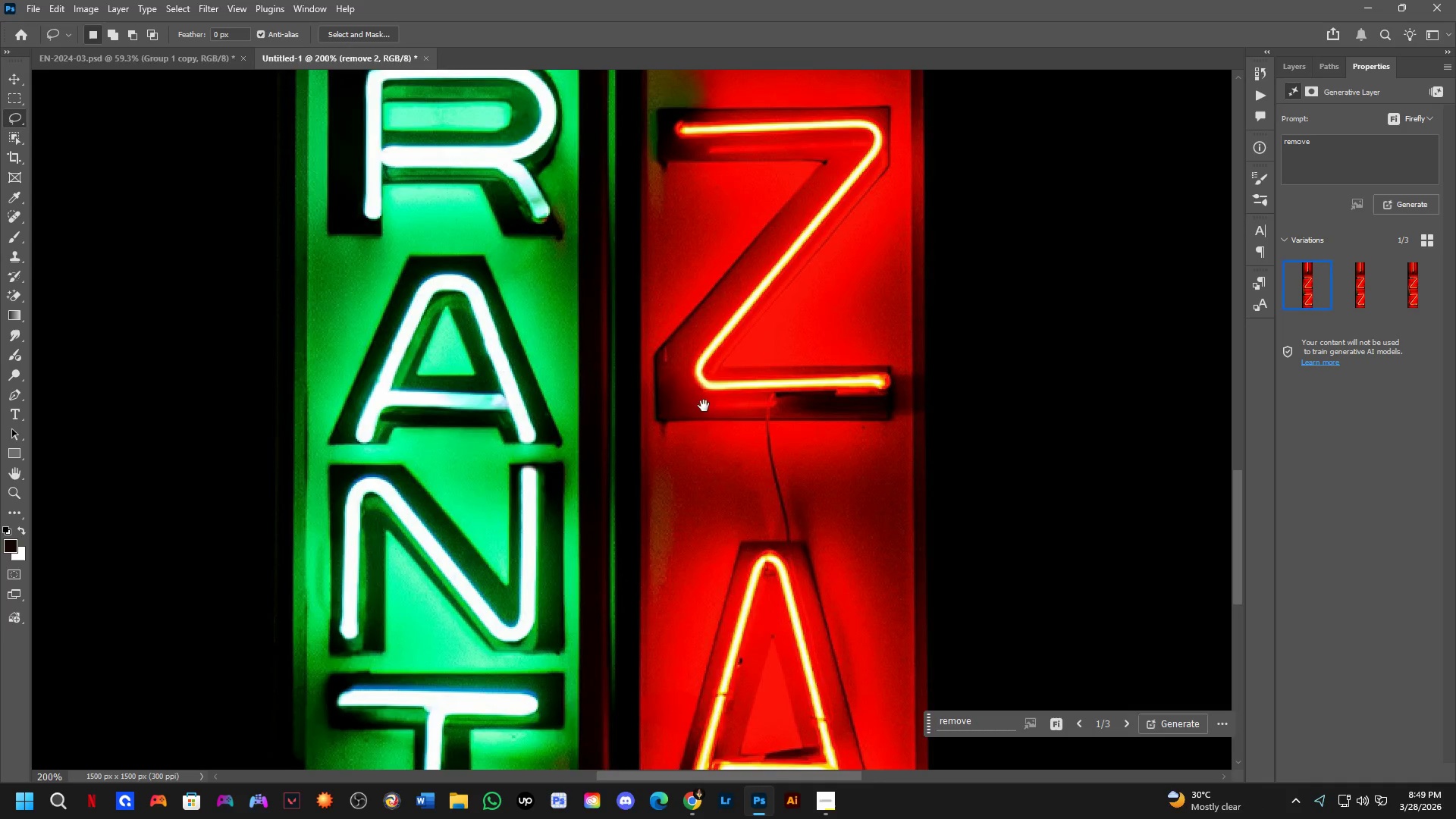 
hold_key(key=Space, duration=1.69)
 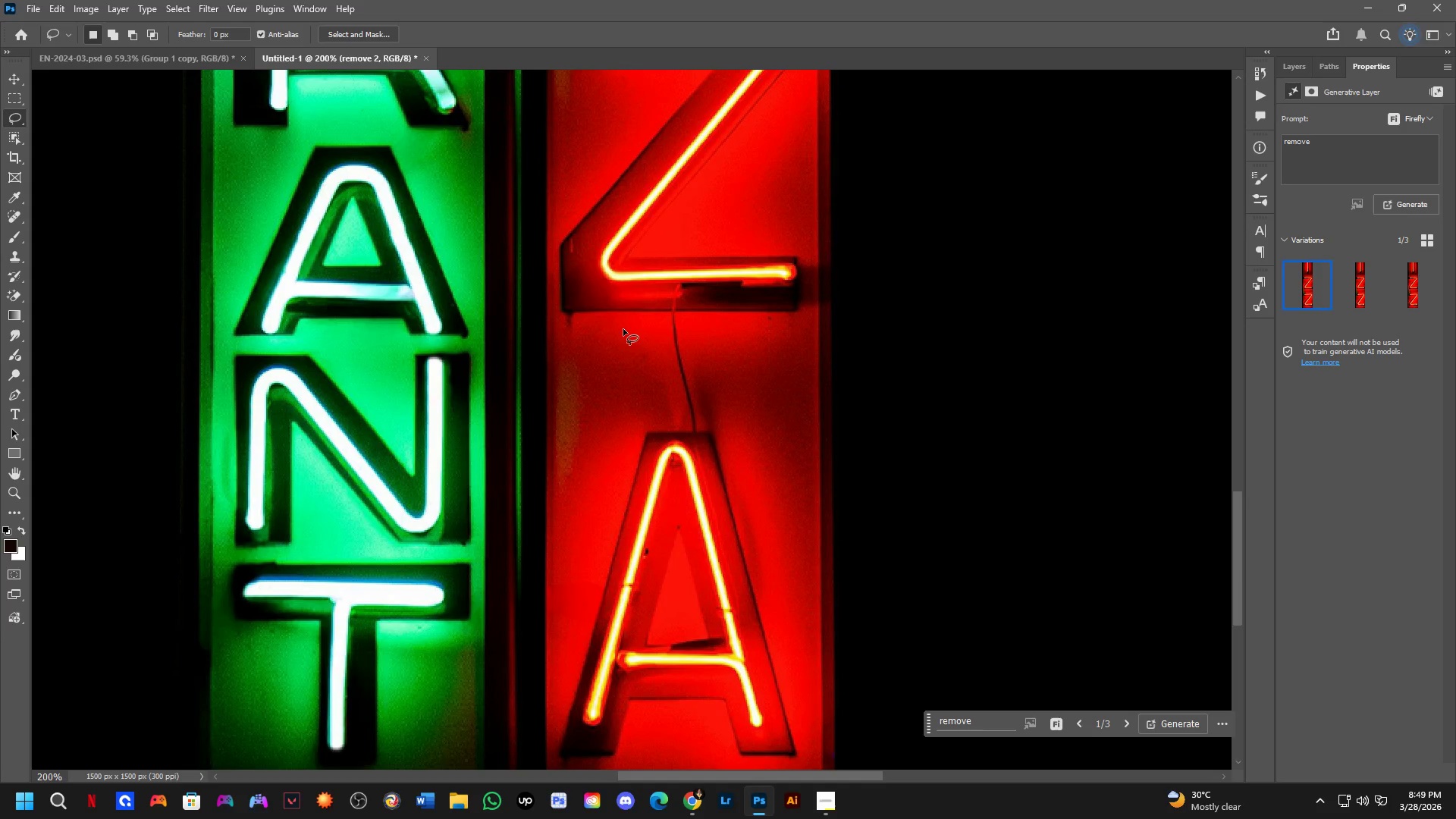 
left_click_drag(start_coordinate=[634, 384], to_coordinate=[599, 325])
 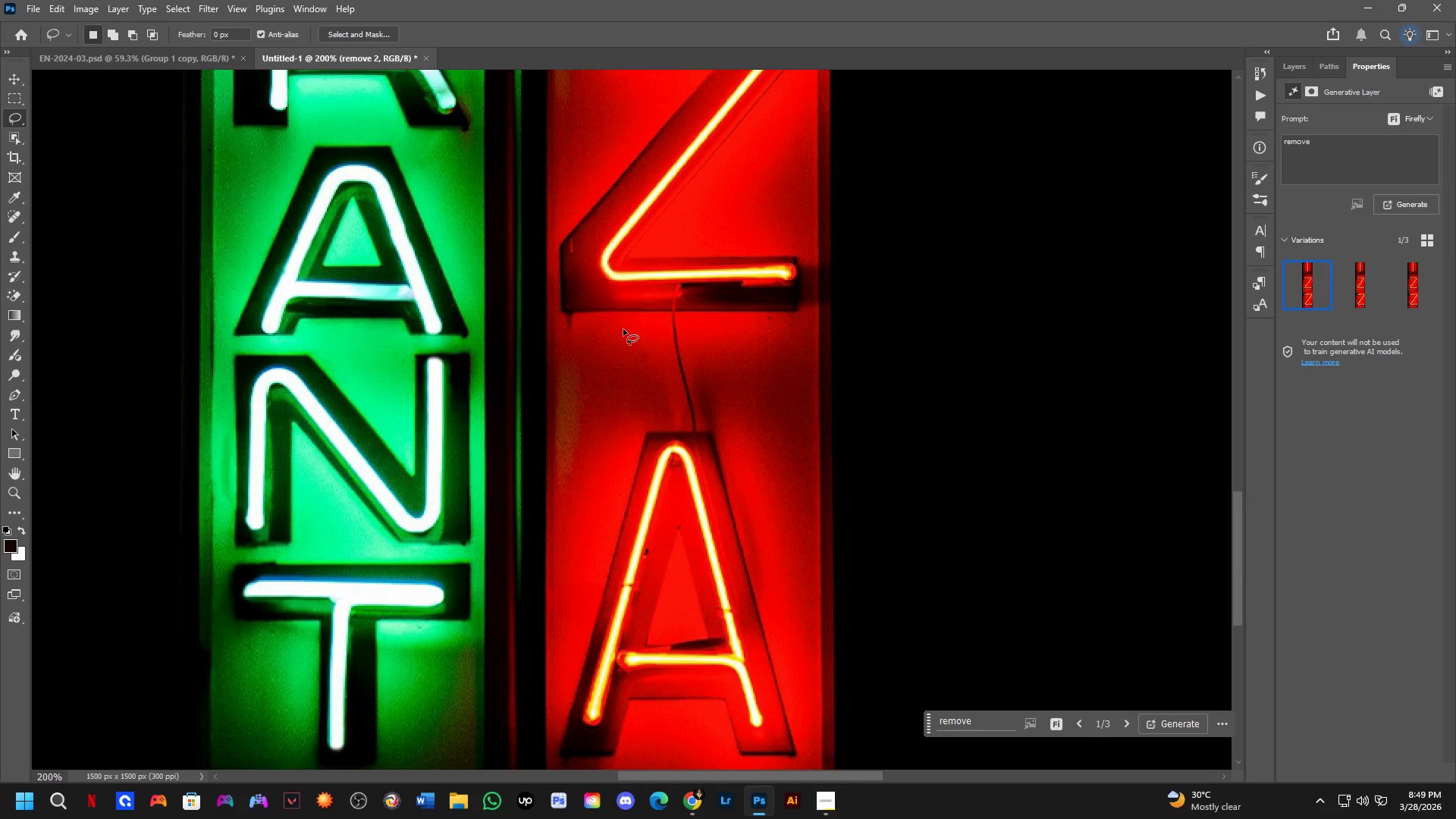 
key(Space)
 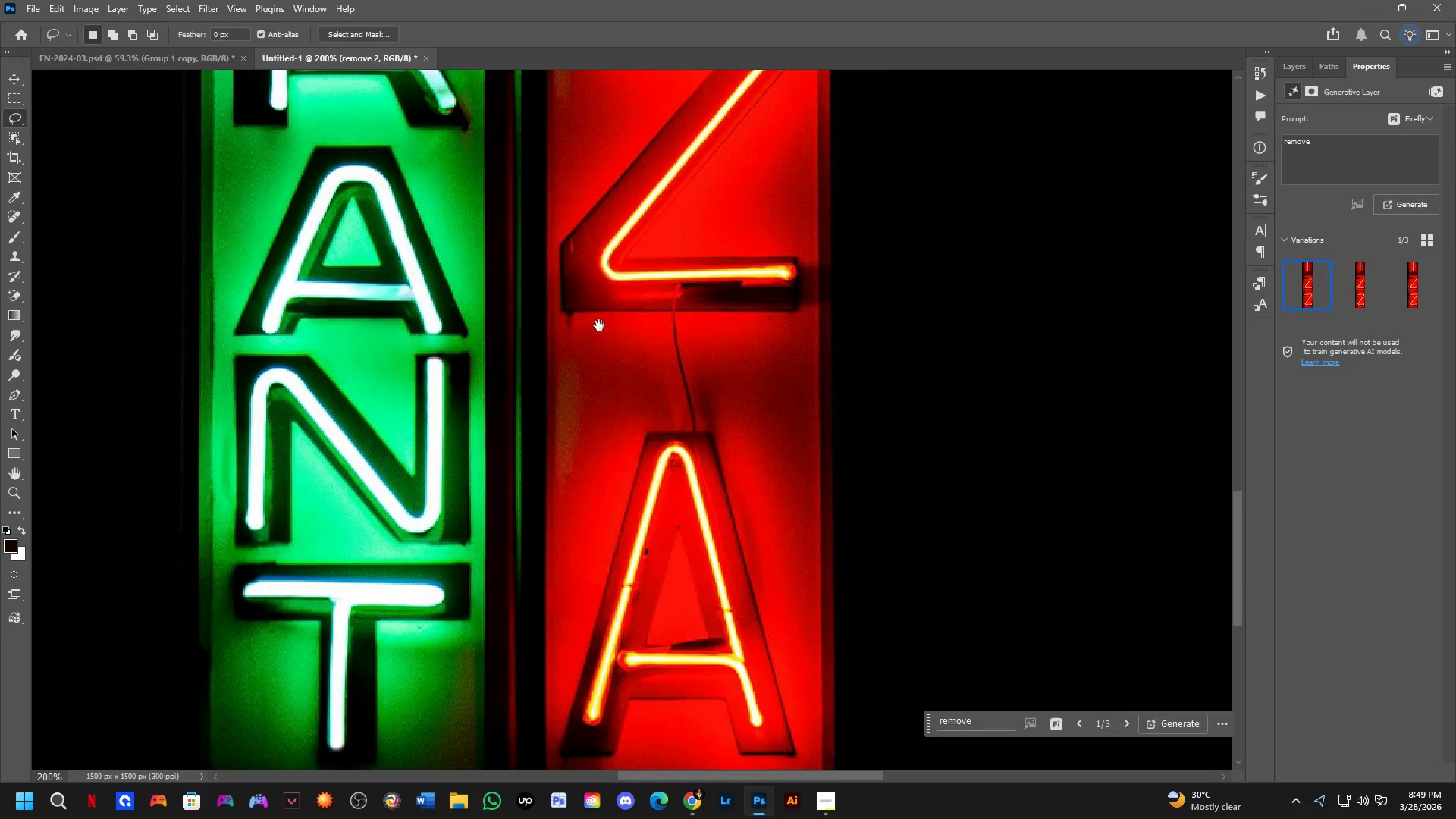 
key(Space)
 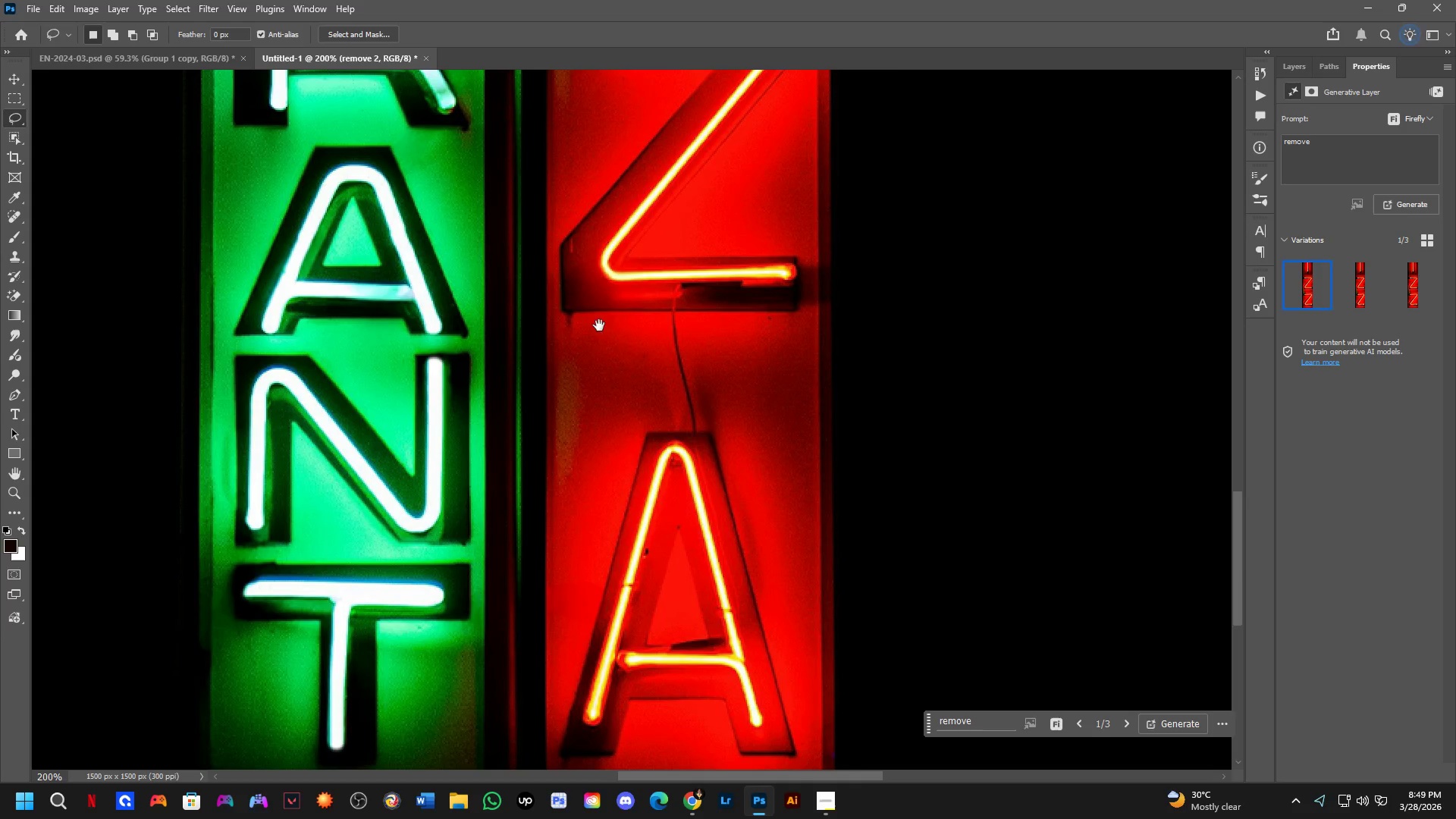 
key(Space)
 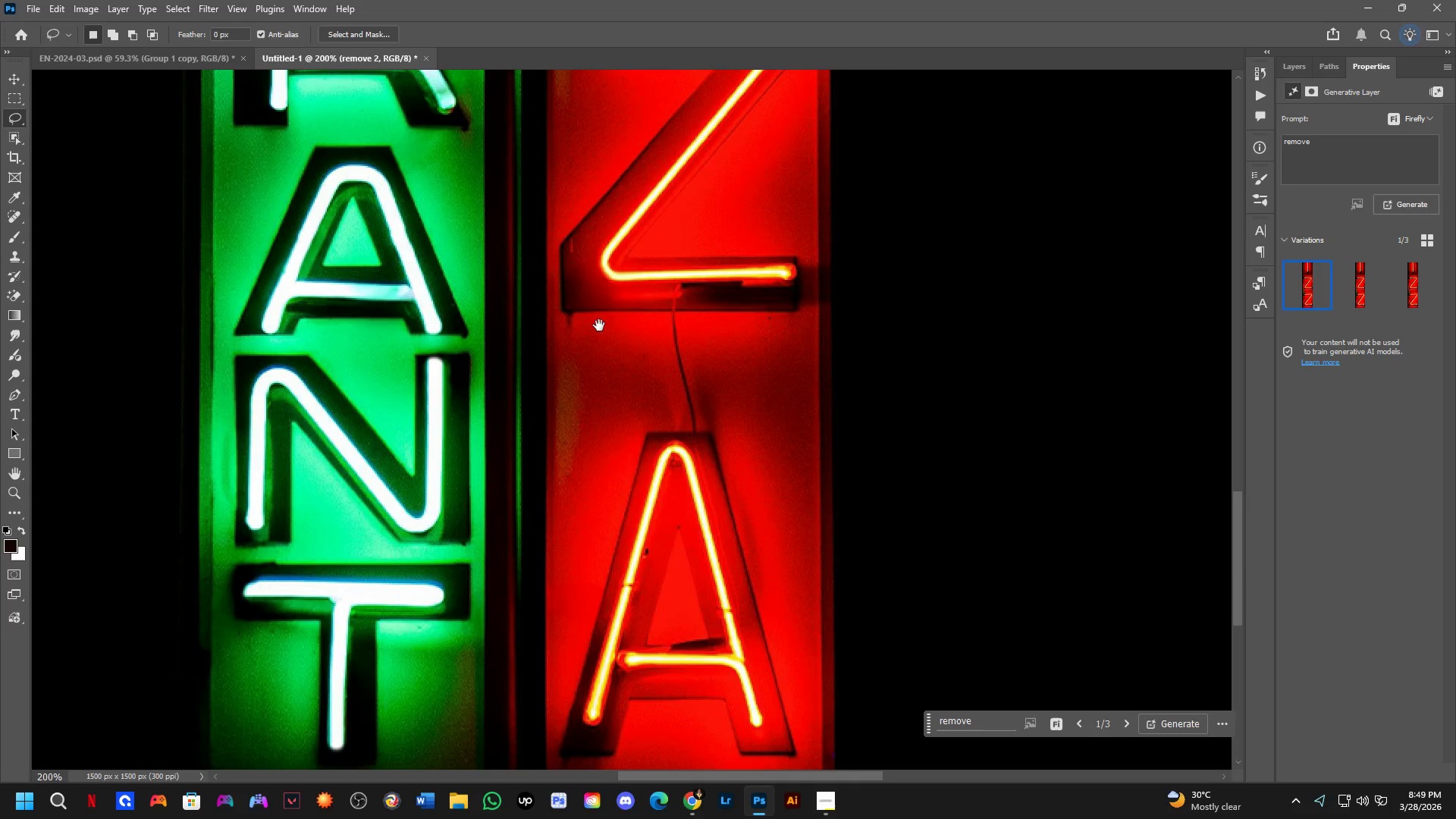 
key(Space)
 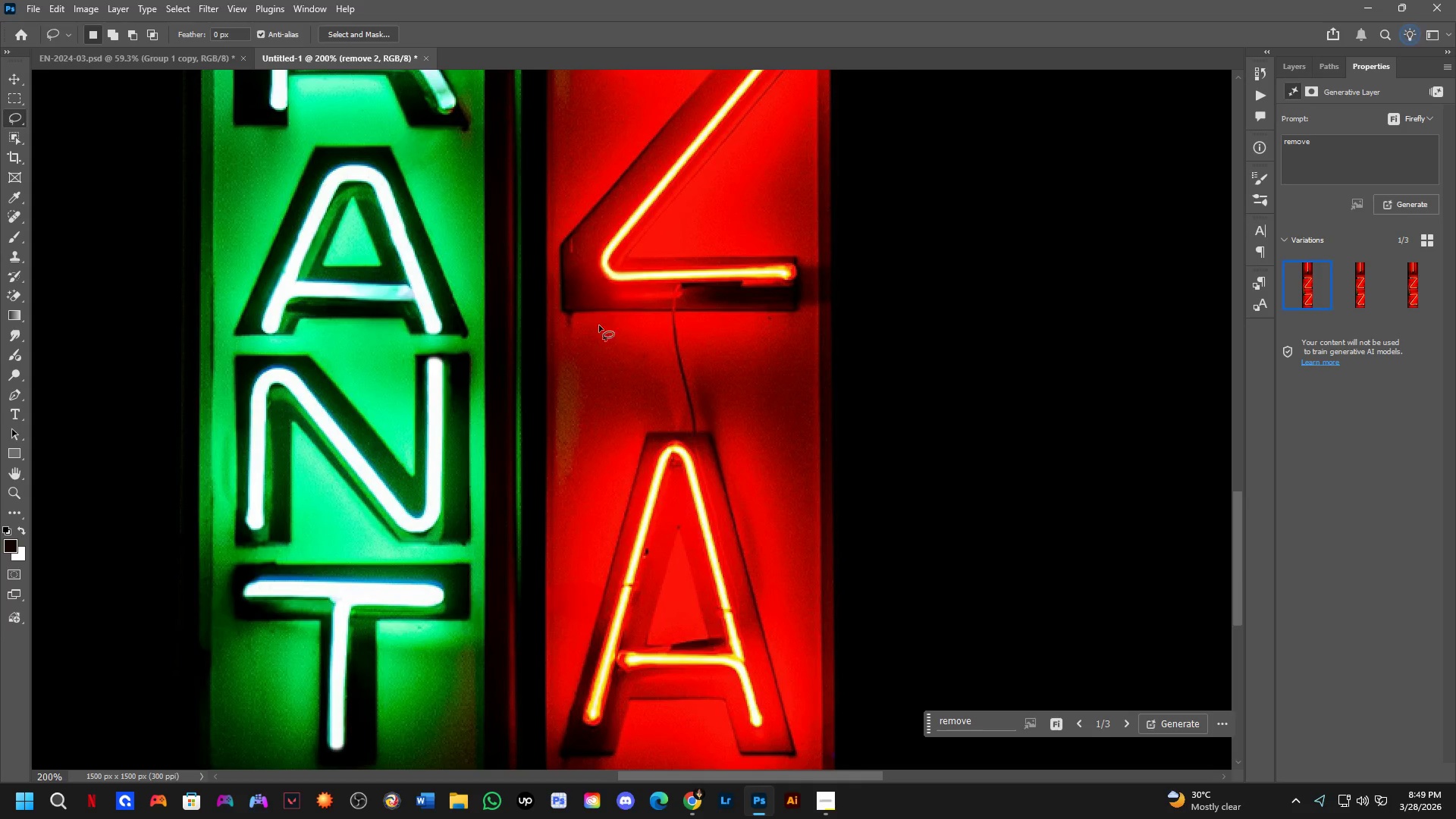 
key(Space)
 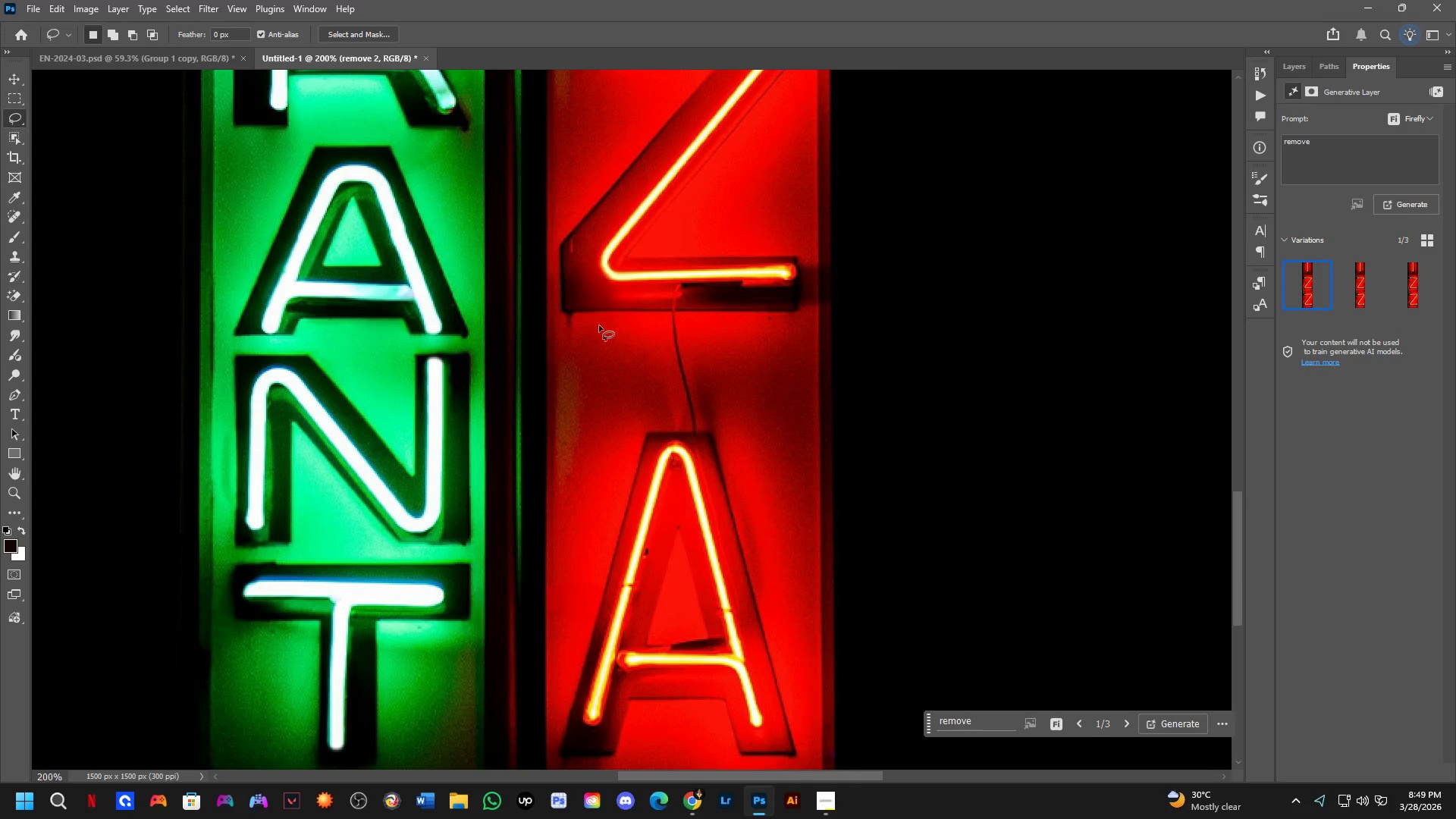 
hold_key(key=Space, duration=1.64)
 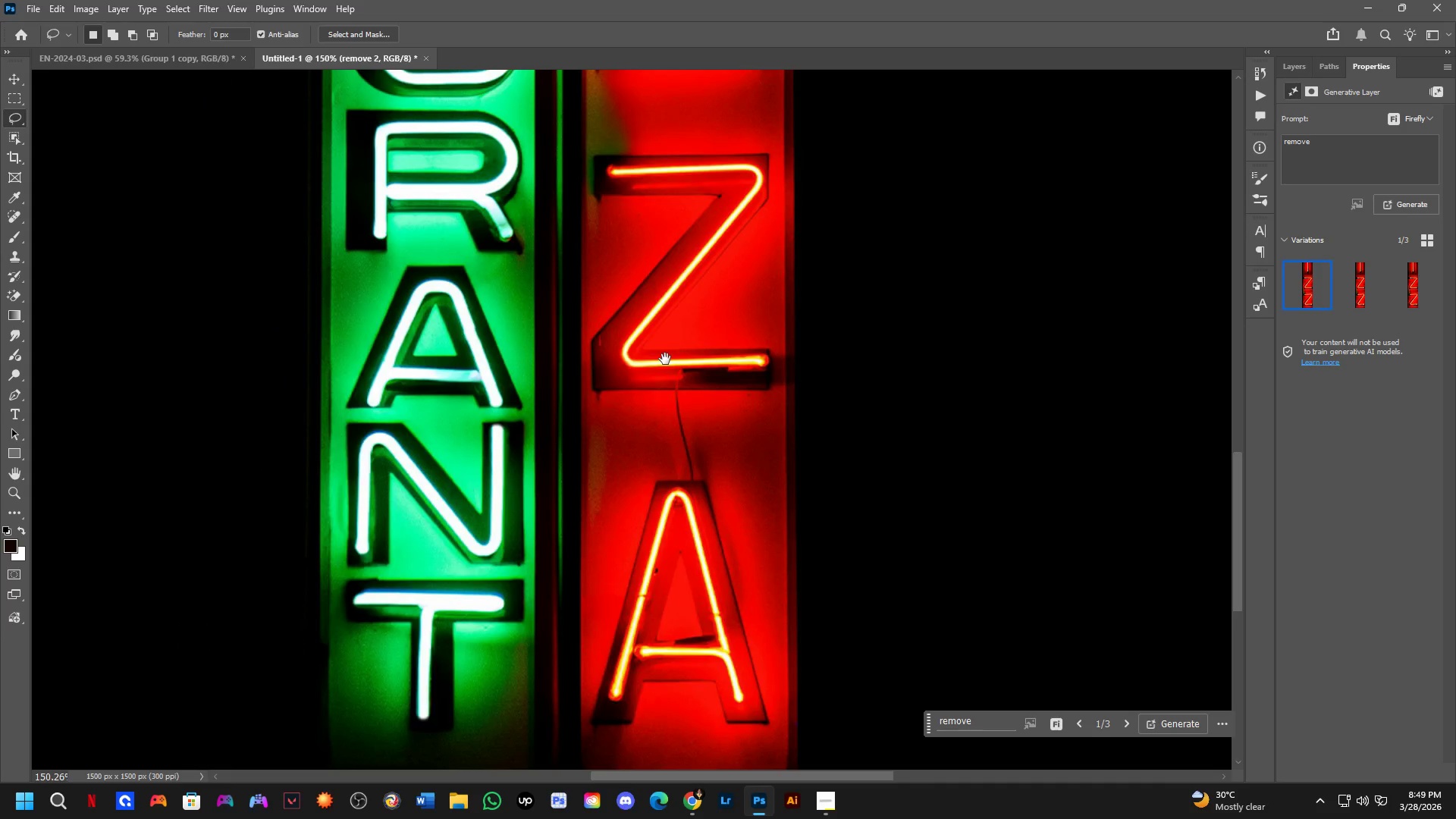 
hold_key(key=Space, duration=0.52)
 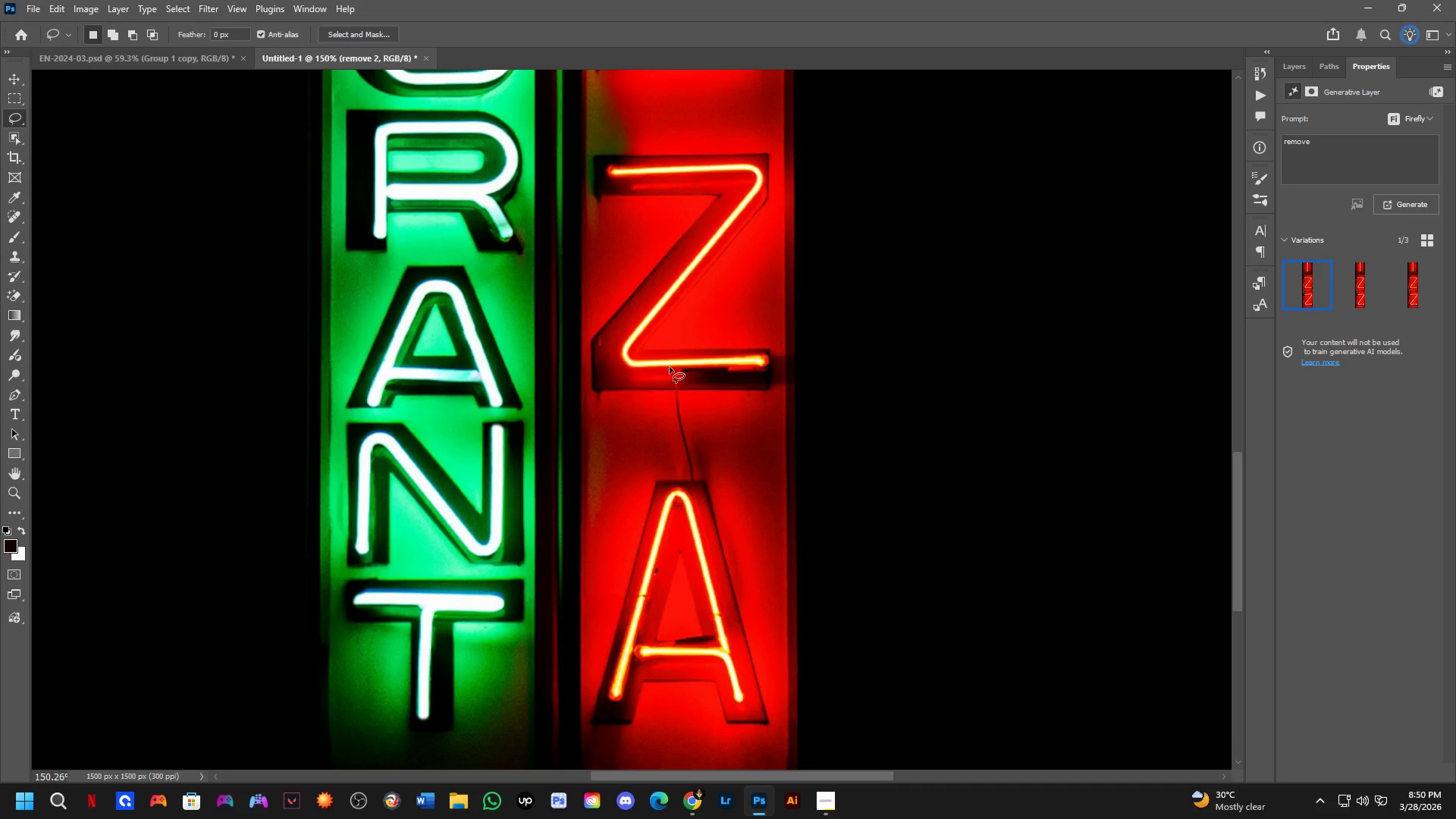 
left_click_drag(start_coordinate=[656, 274], to_coordinate=[665, 359])
 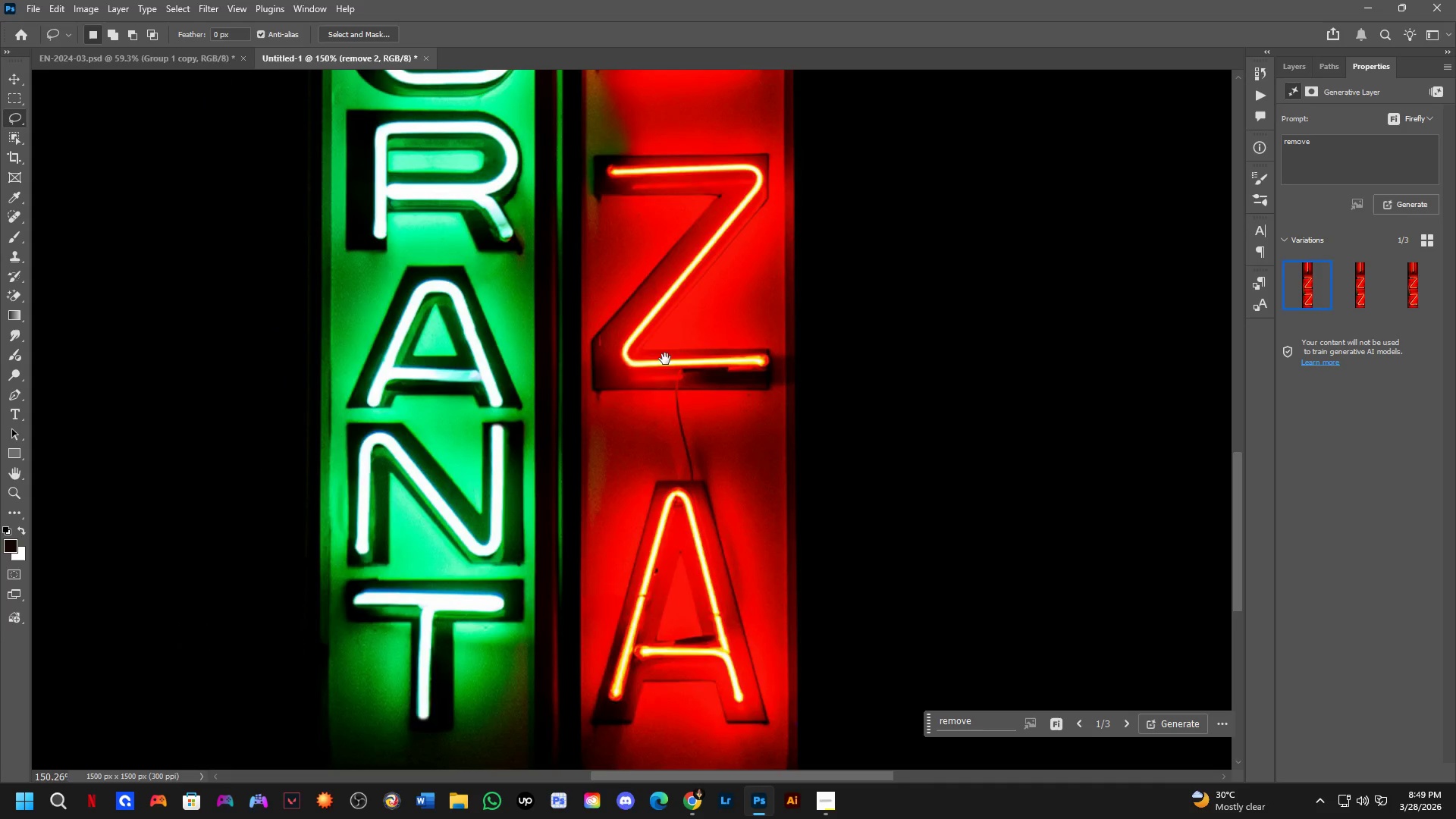 
scroll: coordinate [652, 295], scroll_direction: down, amount: 3.0
 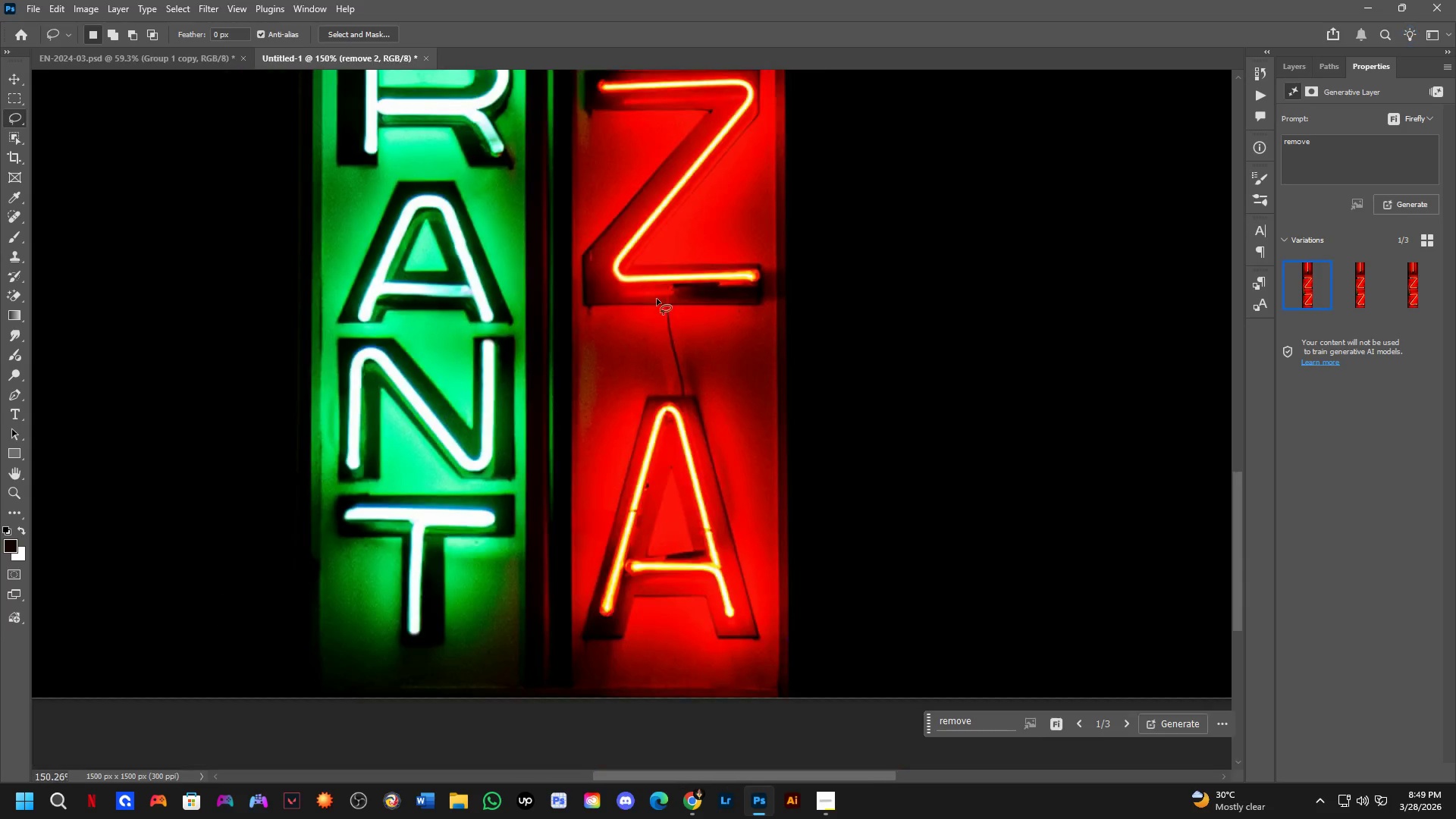 
hold_key(key=Space, duration=2.52)
 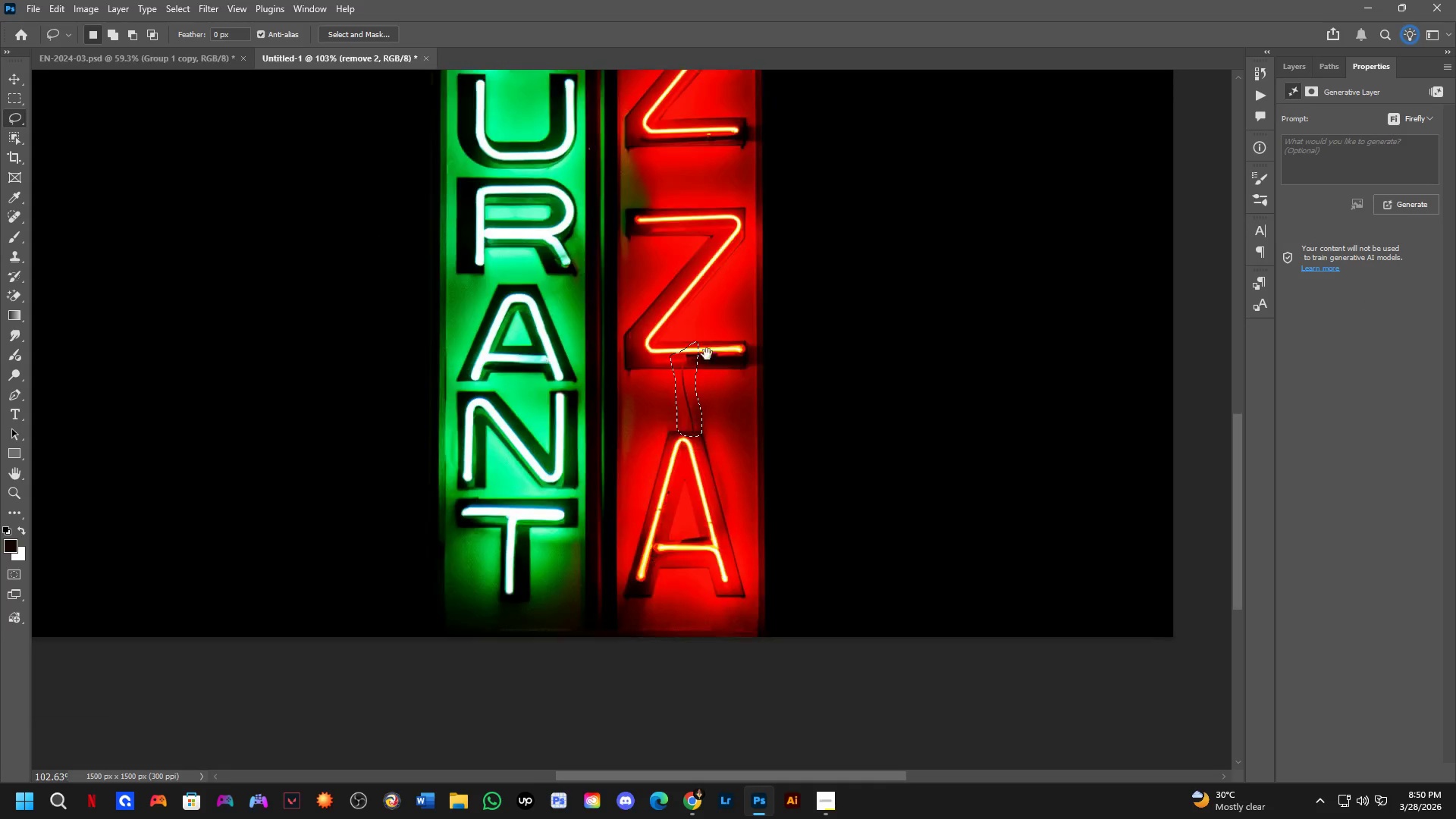 
left_click_drag(start_coordinate=[670, 367], to_coordinate=[693, 347])
 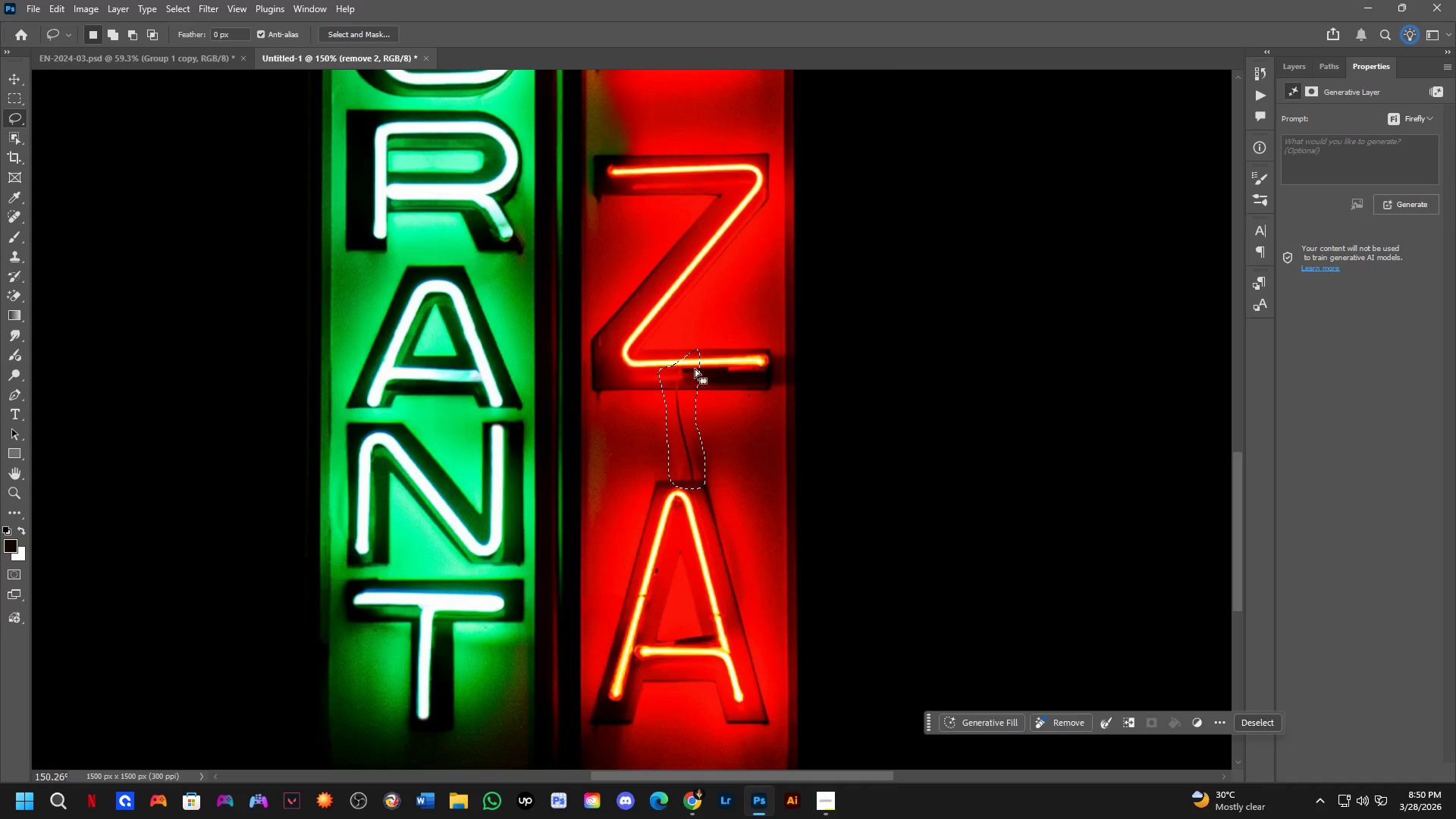 
hold_key(key=Space, duration=0.84)
 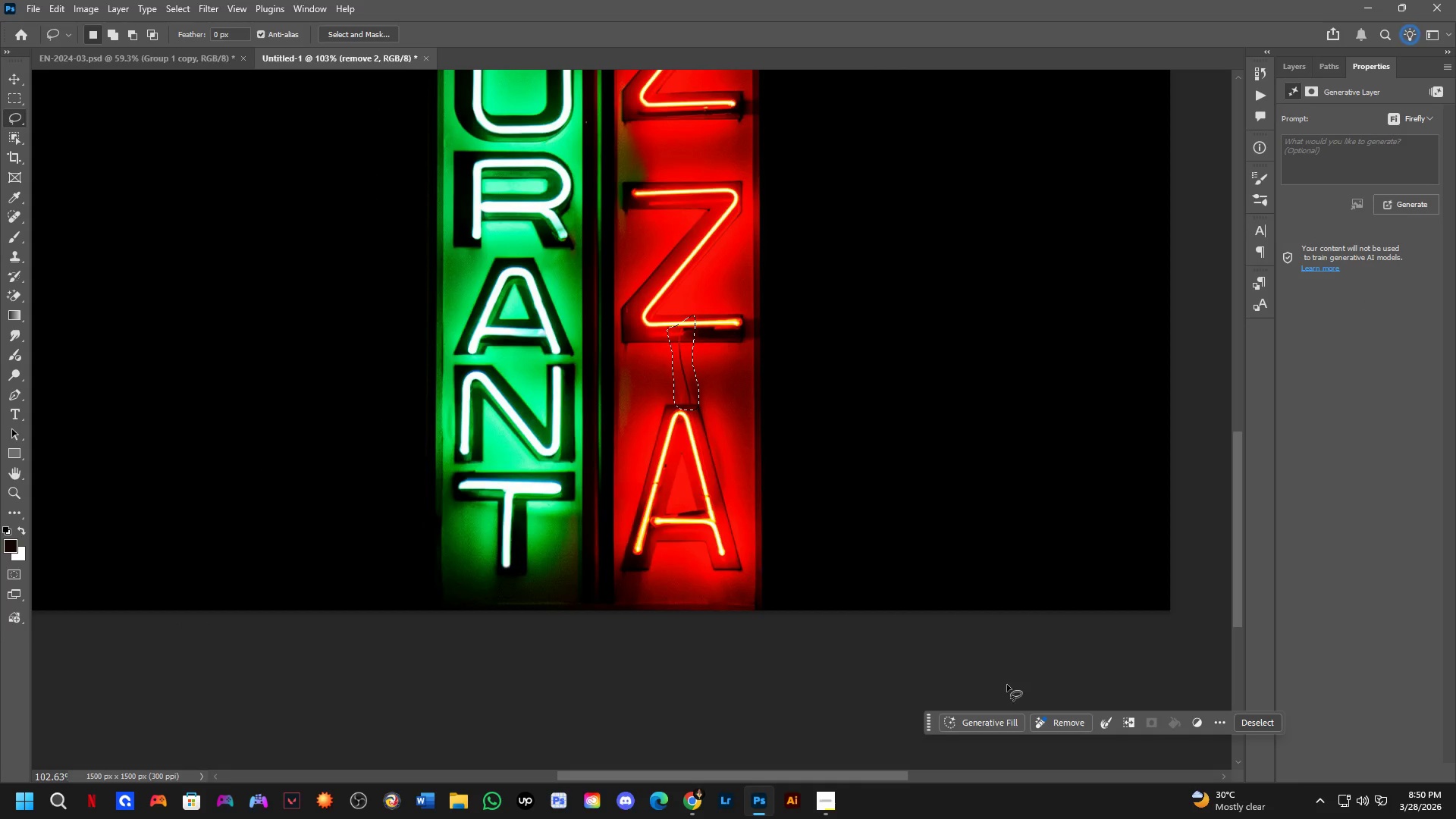 
left_click_drag(start_coordinate=[709, 391], to_coordinate=[706, 350])
 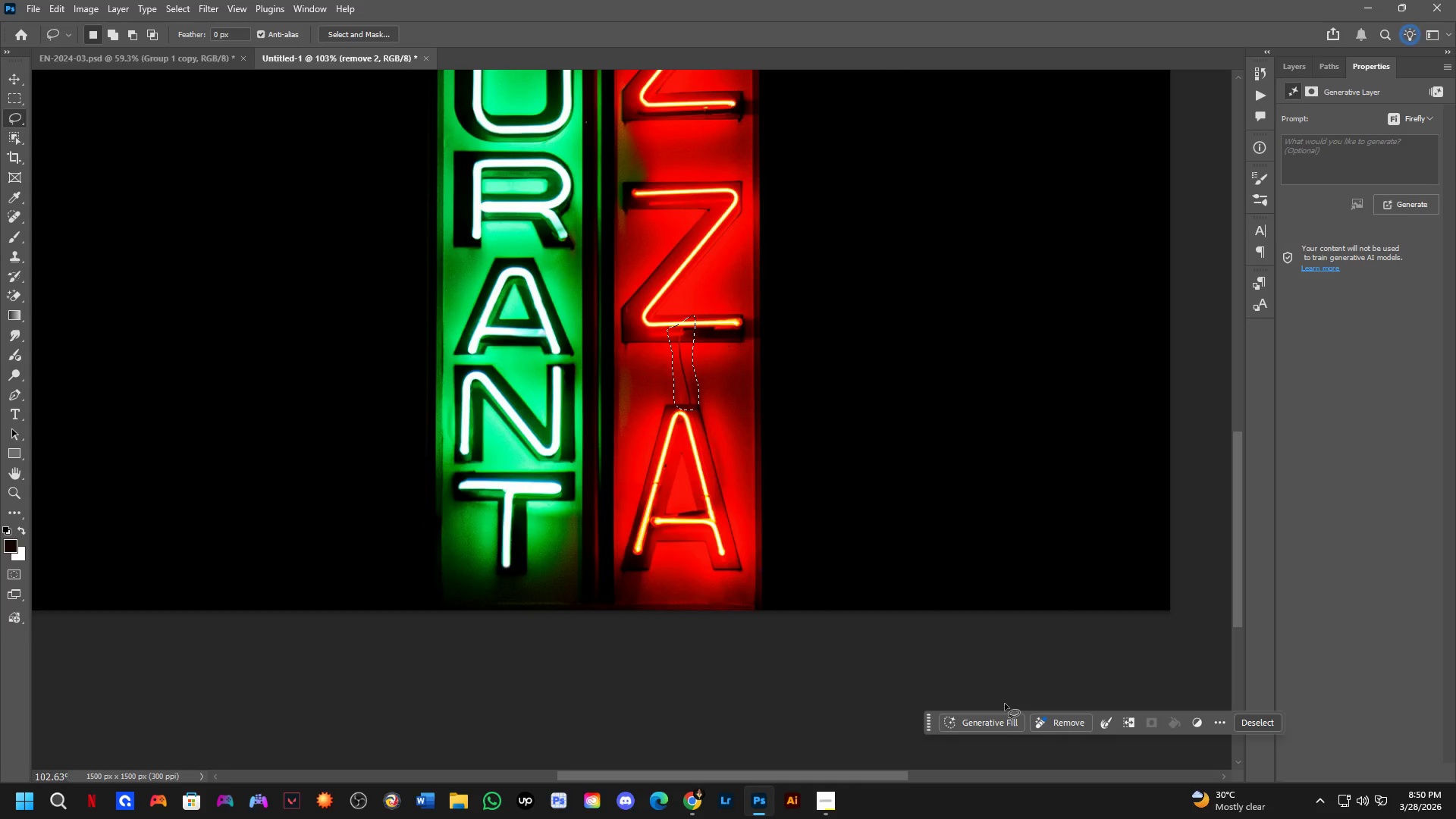 
scroll: coordinate [696, 370], scroll_direction: down, amount: 4.0
 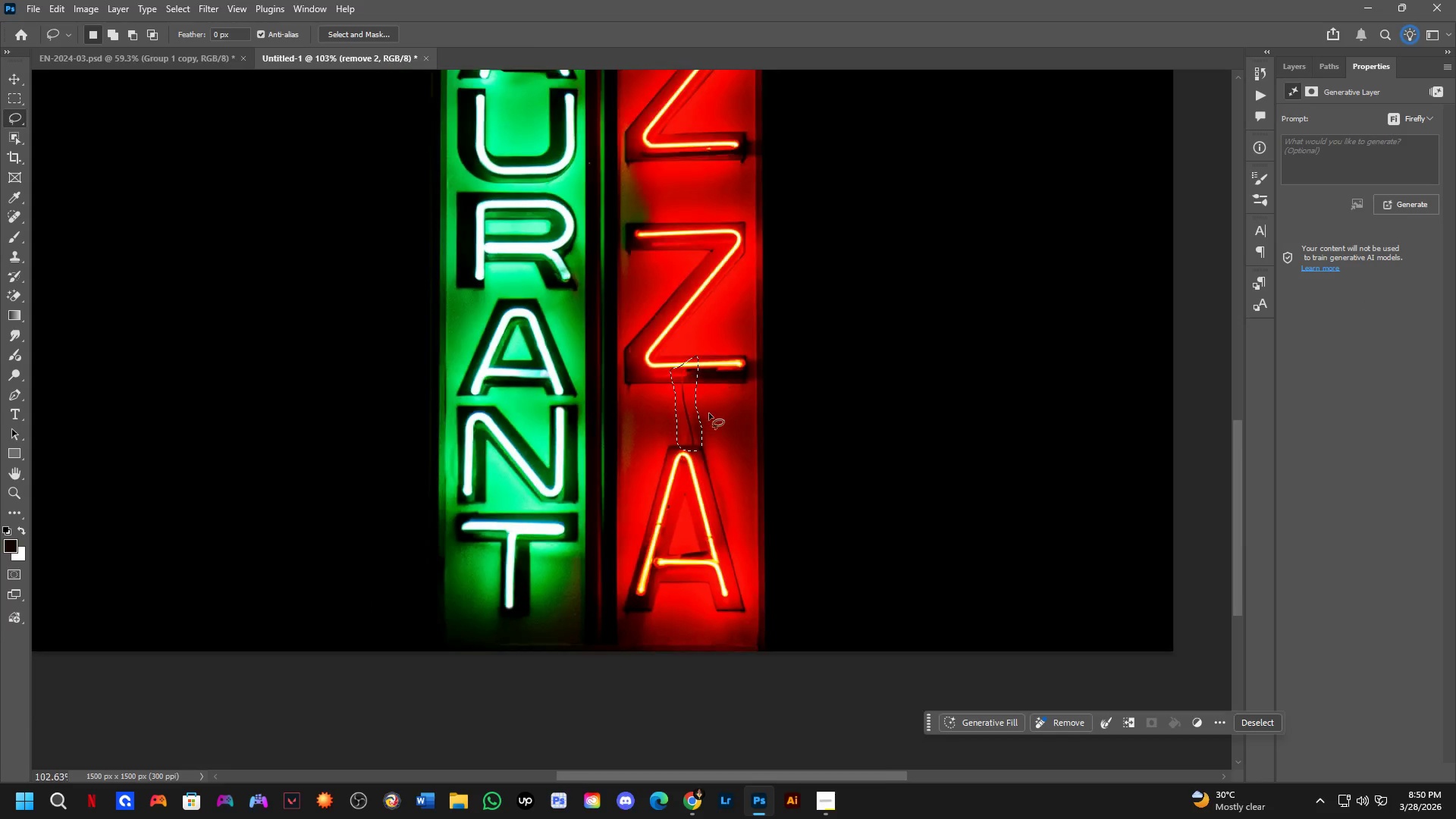 
left_click([998, 718])
 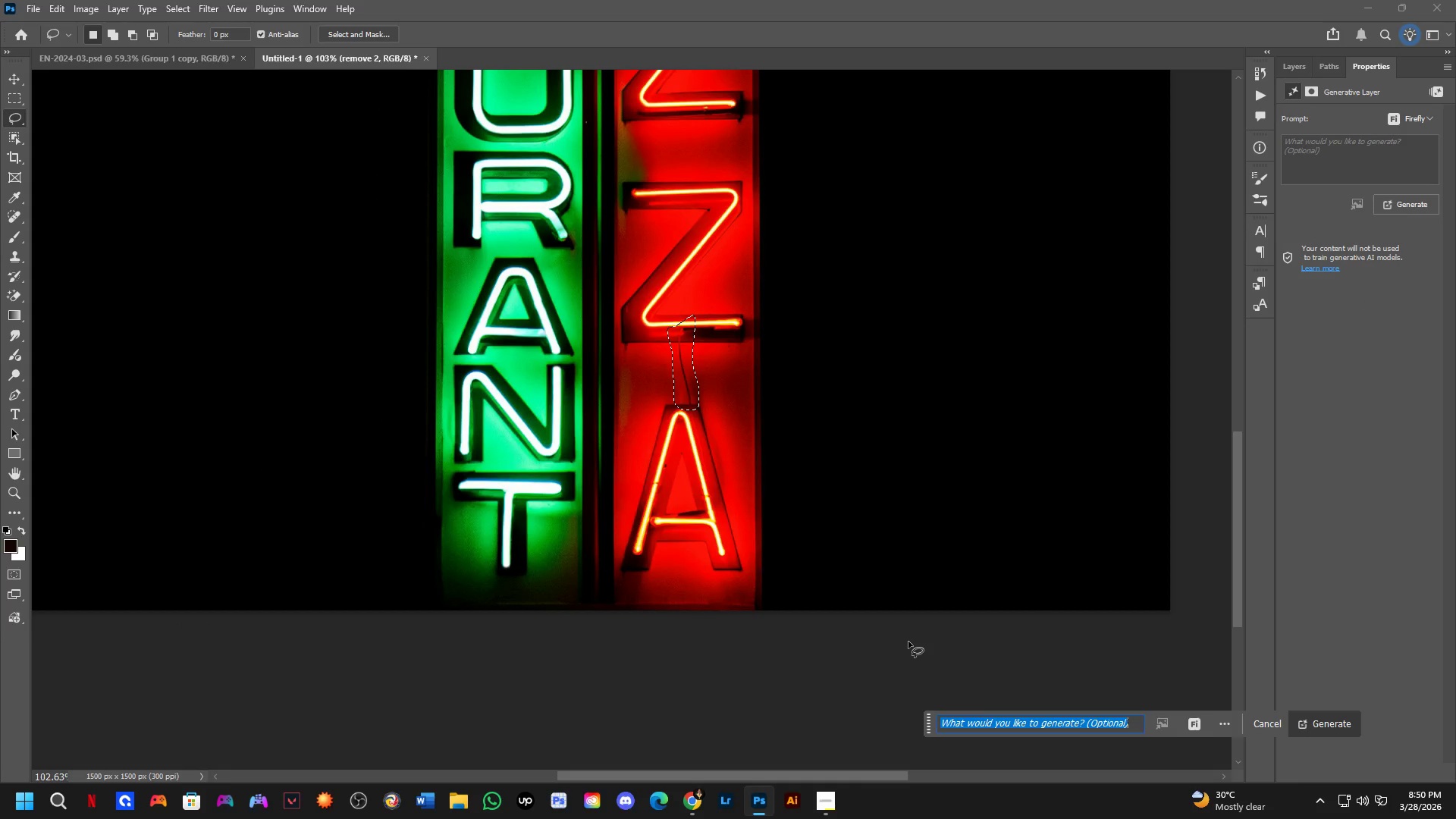 
type(ew[Home])
key(Backspace)
 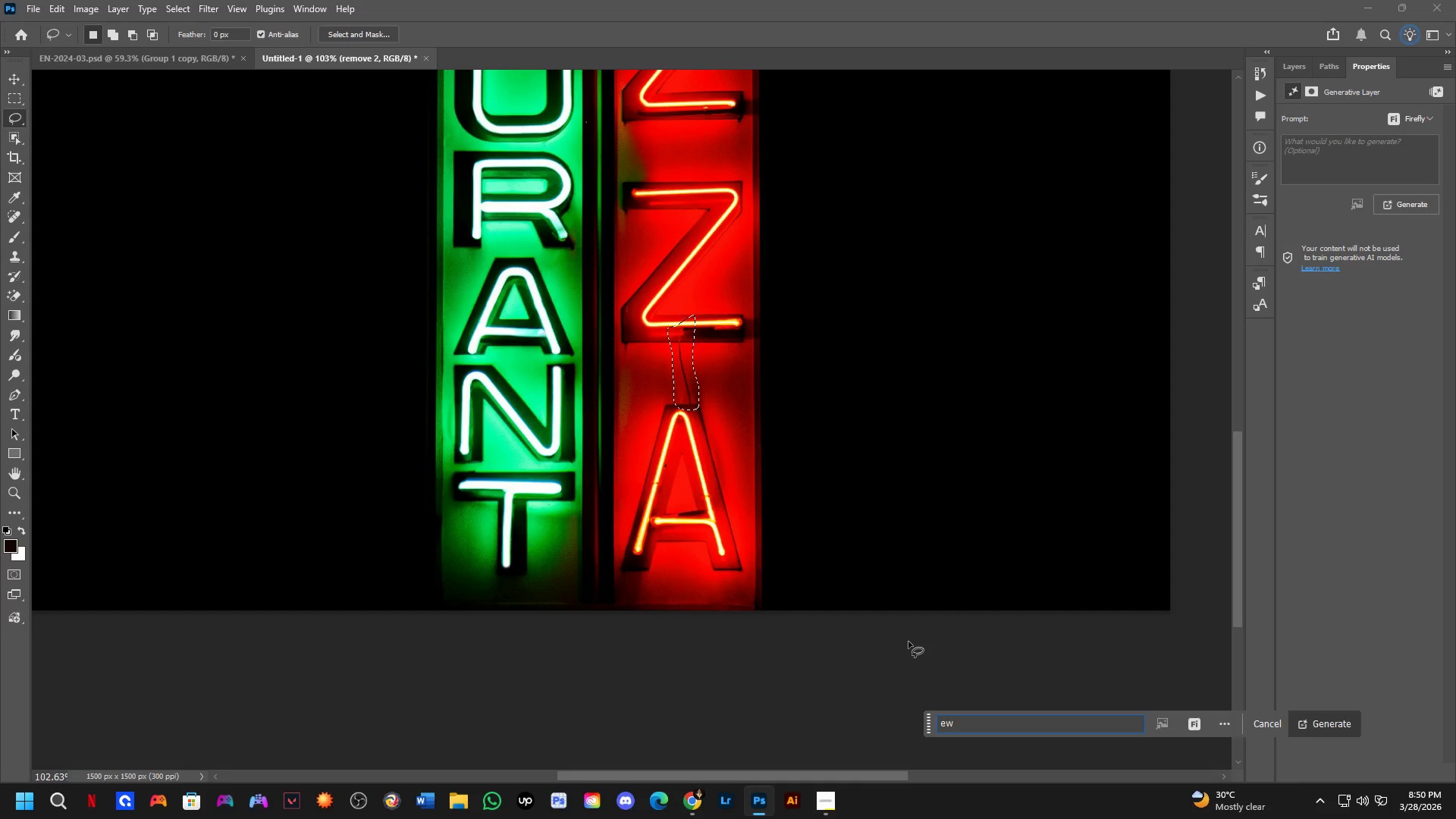 
key(Control+ControlLeft)
 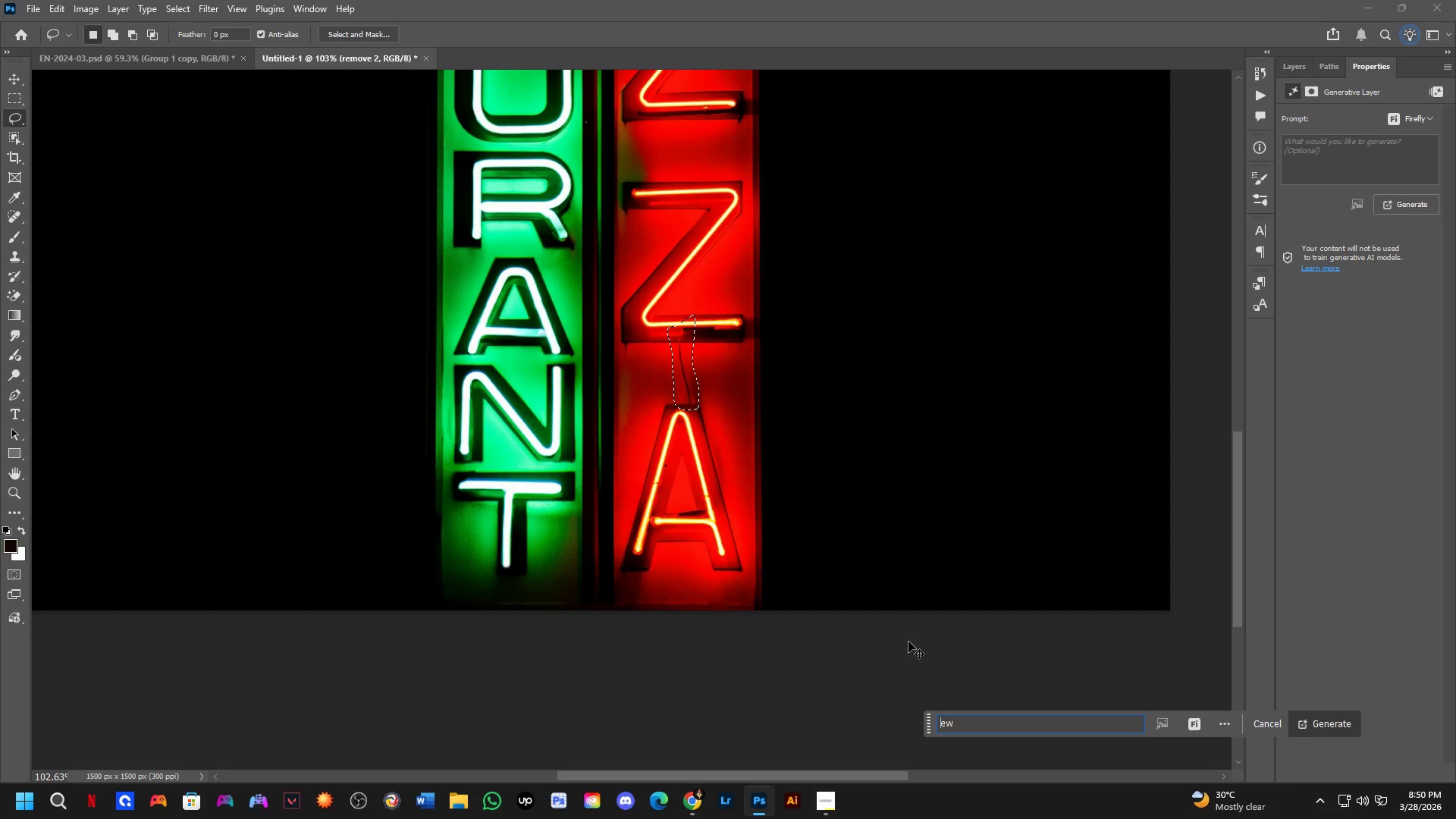 
key(Control+A)
 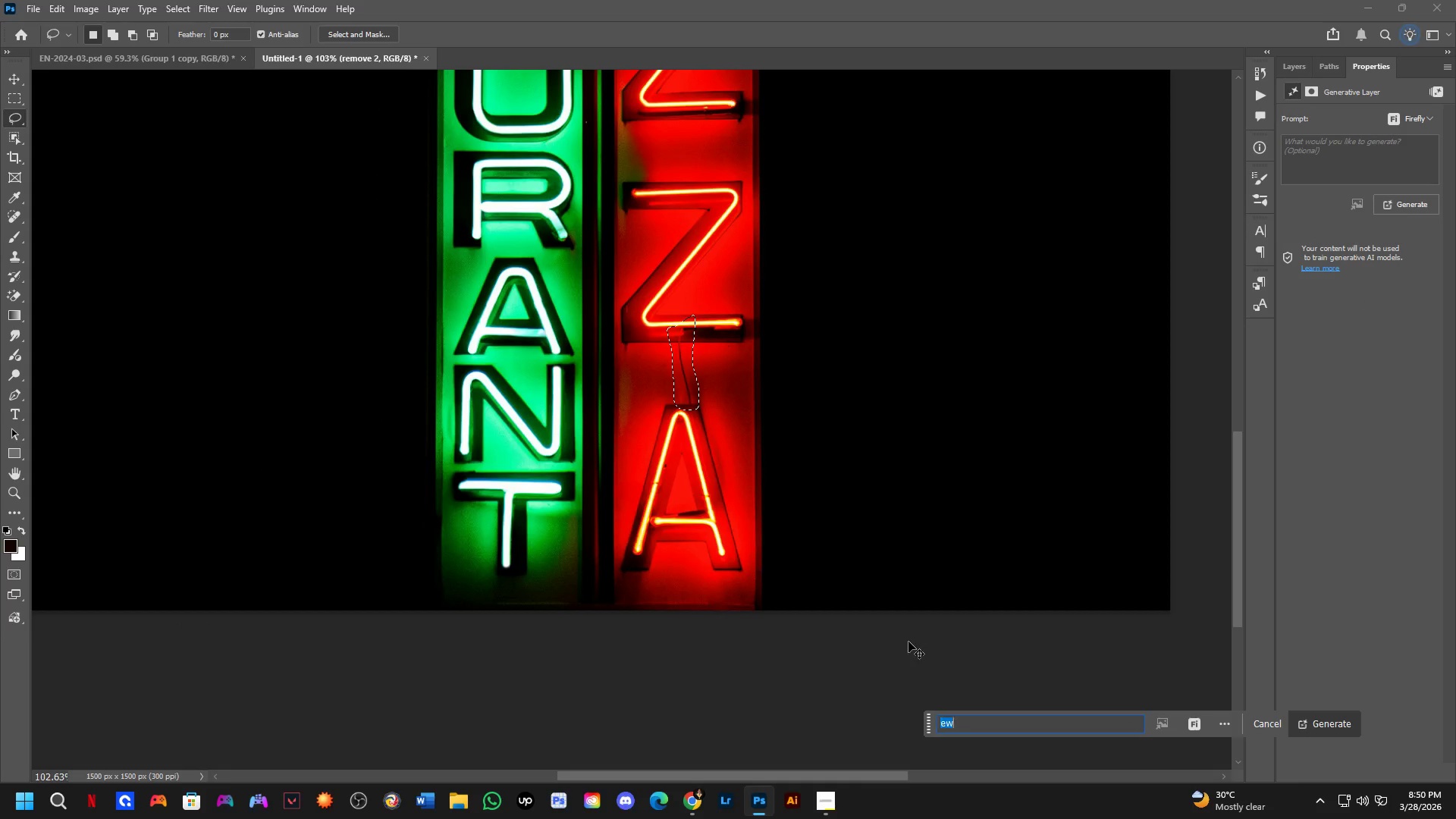 
key(Backspace)
type(remove)
key(Backspace)
type(e)
 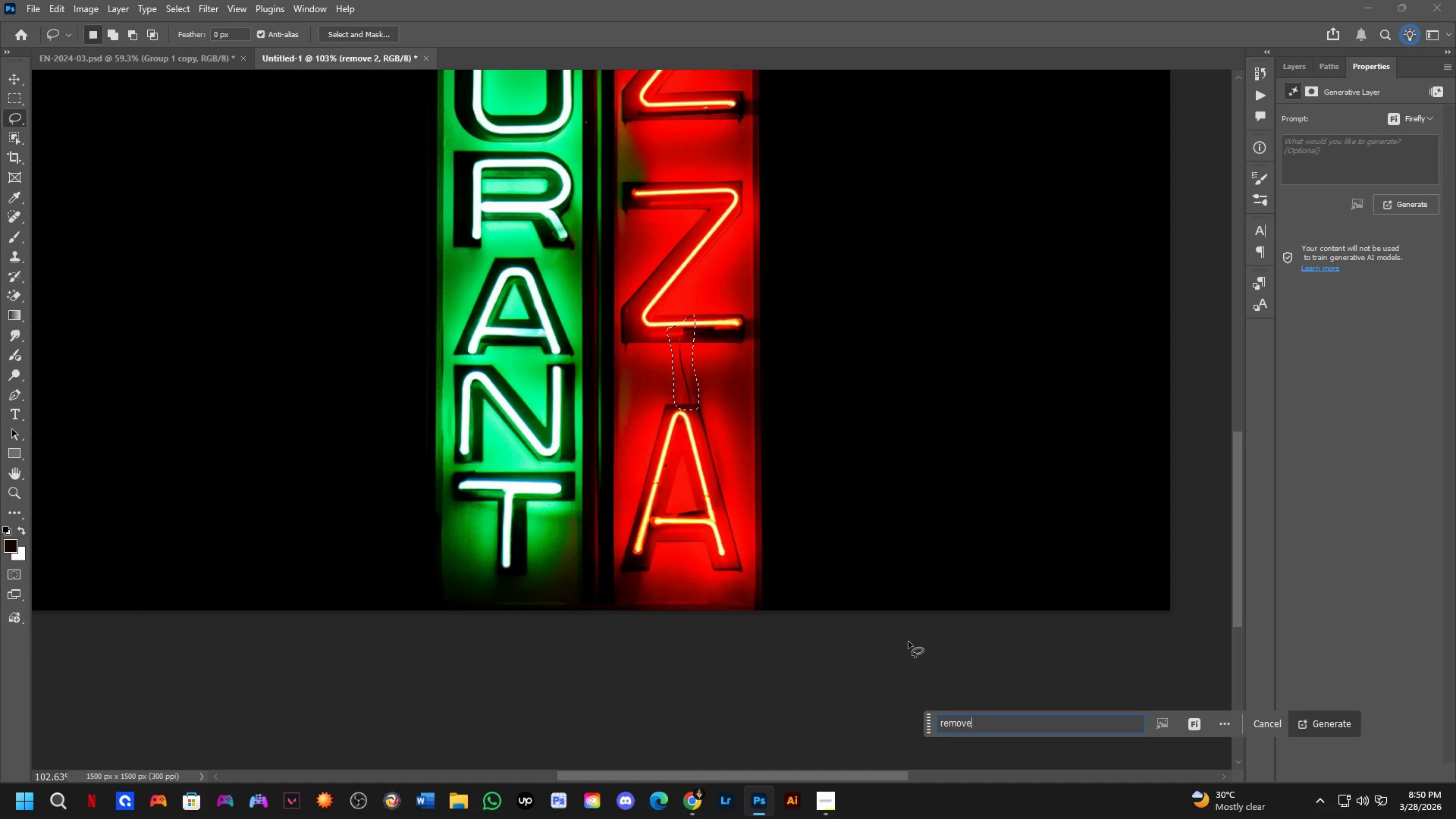 
key(Enter)
 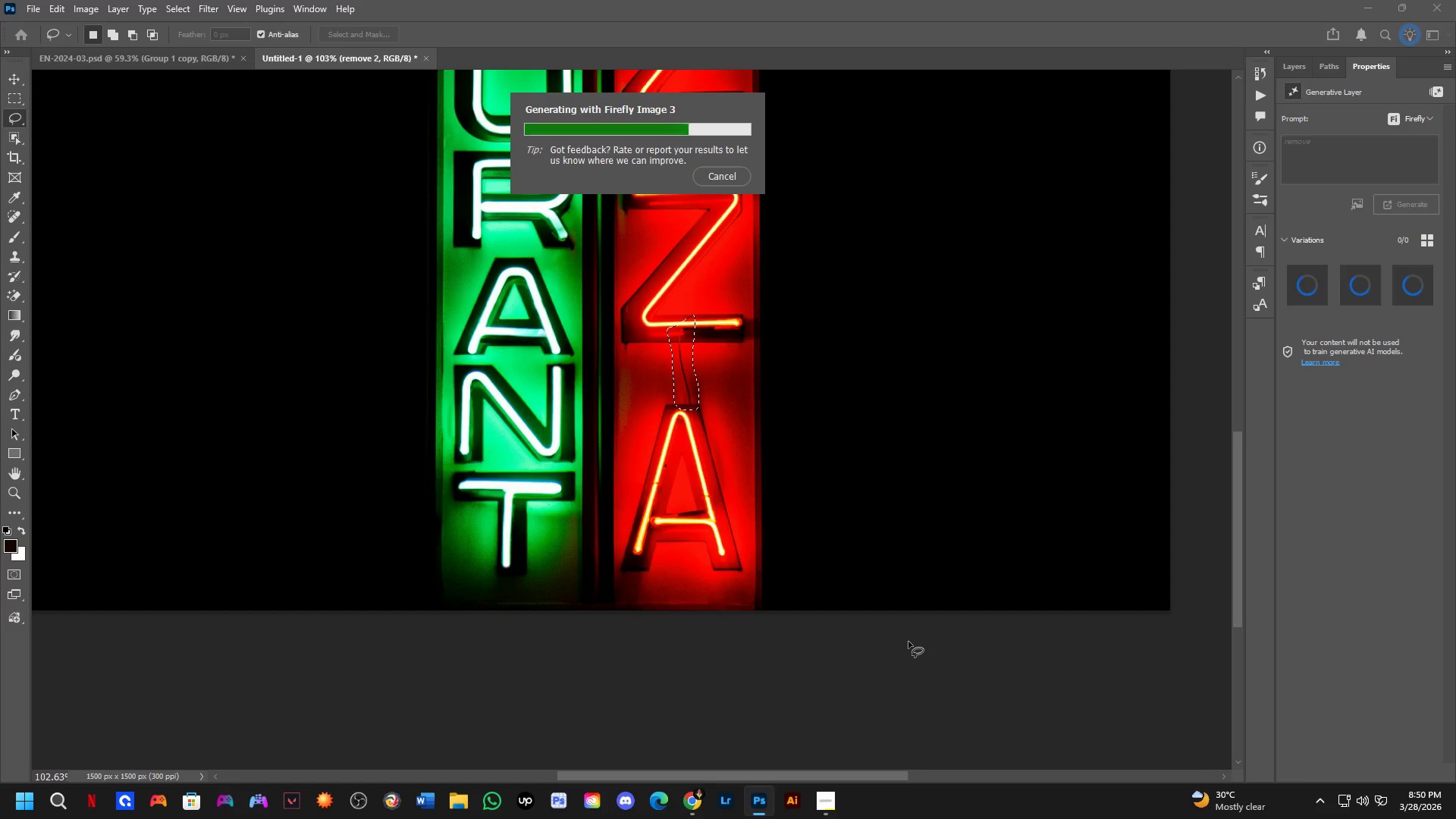 
wait(15.53)
 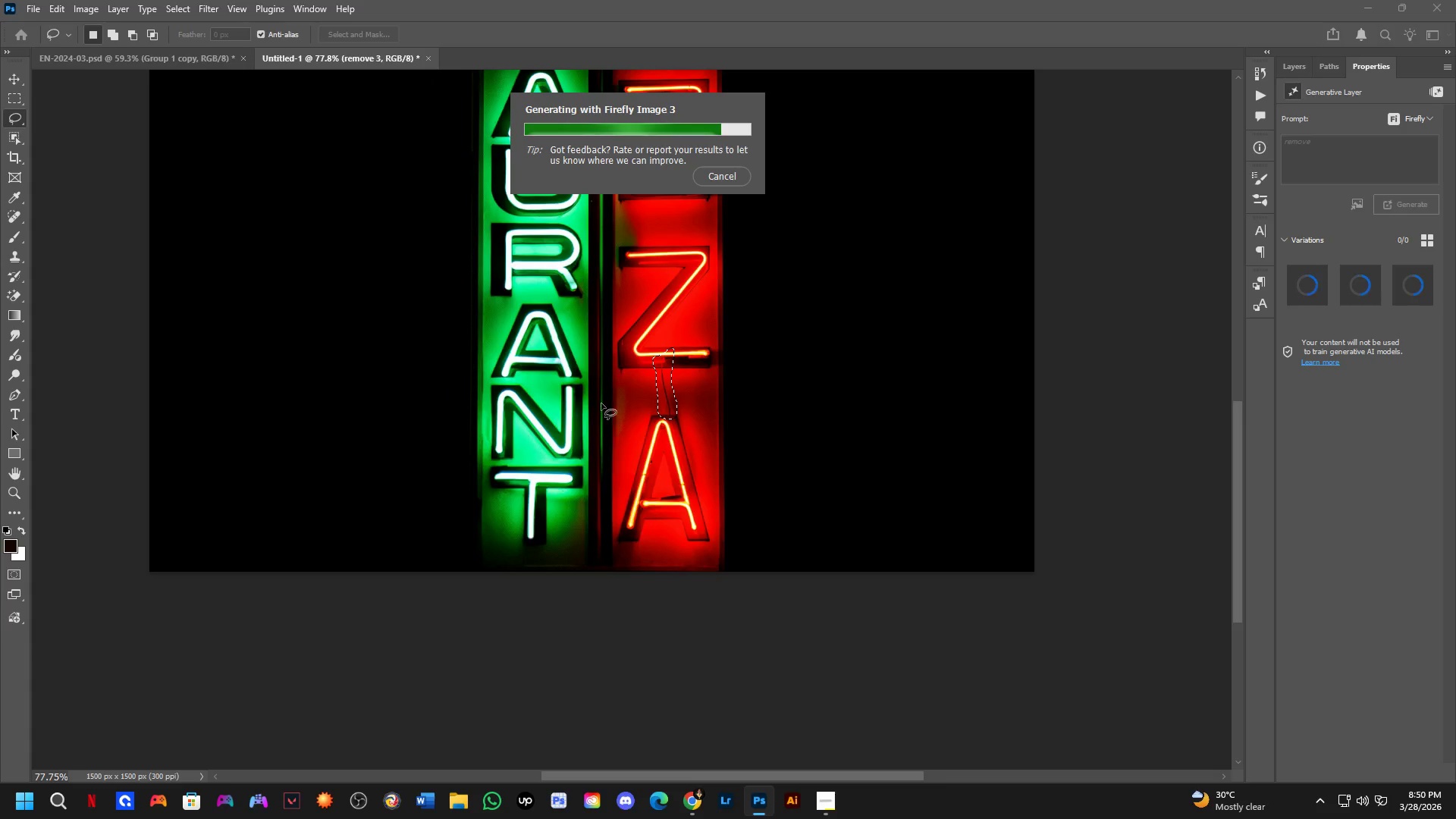 
hold_key(key=Space, duration=0.69)
 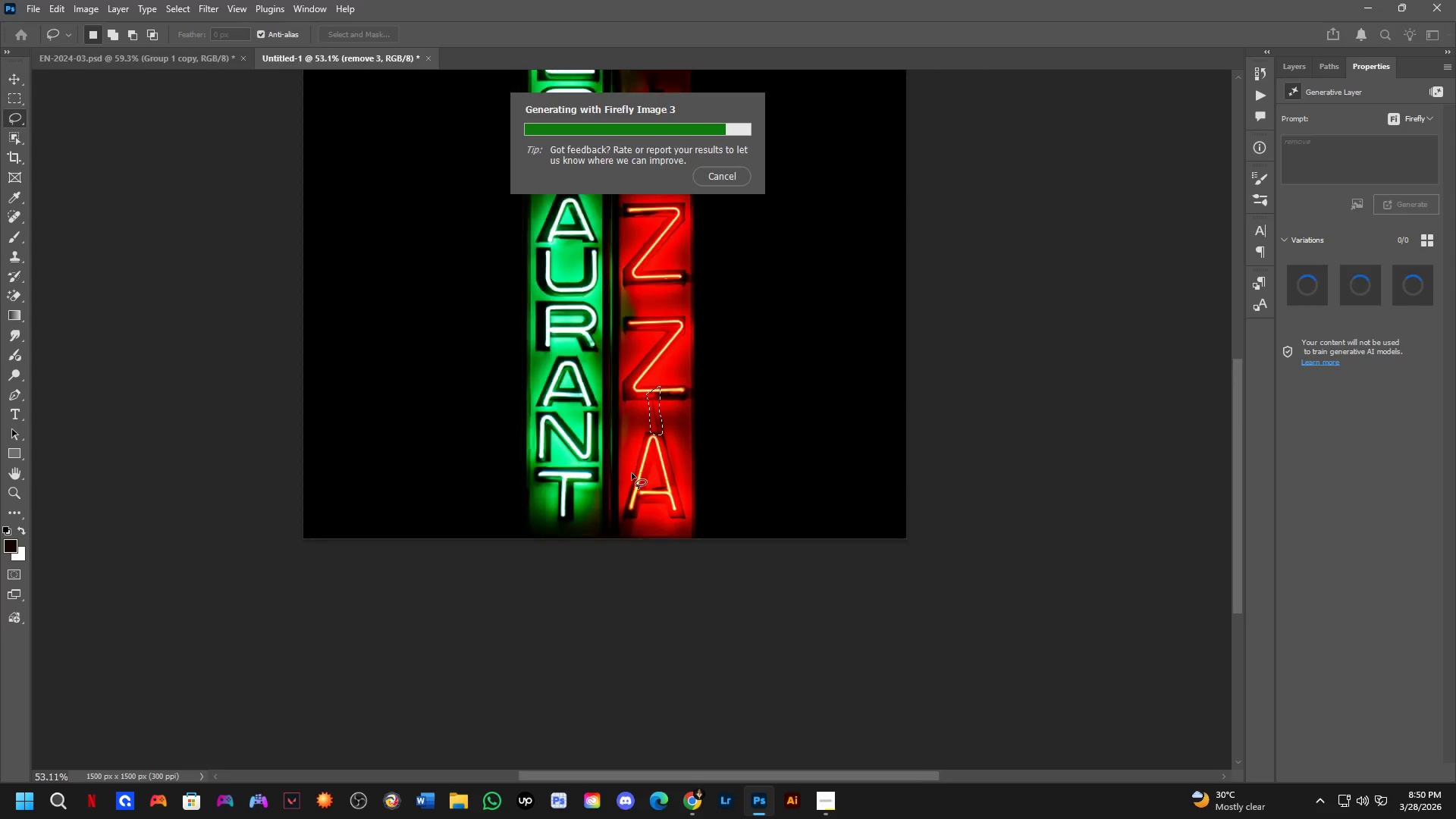 
left_click_drag(start_coordinate=[605, 390], to_coordinate=[660, 615])
 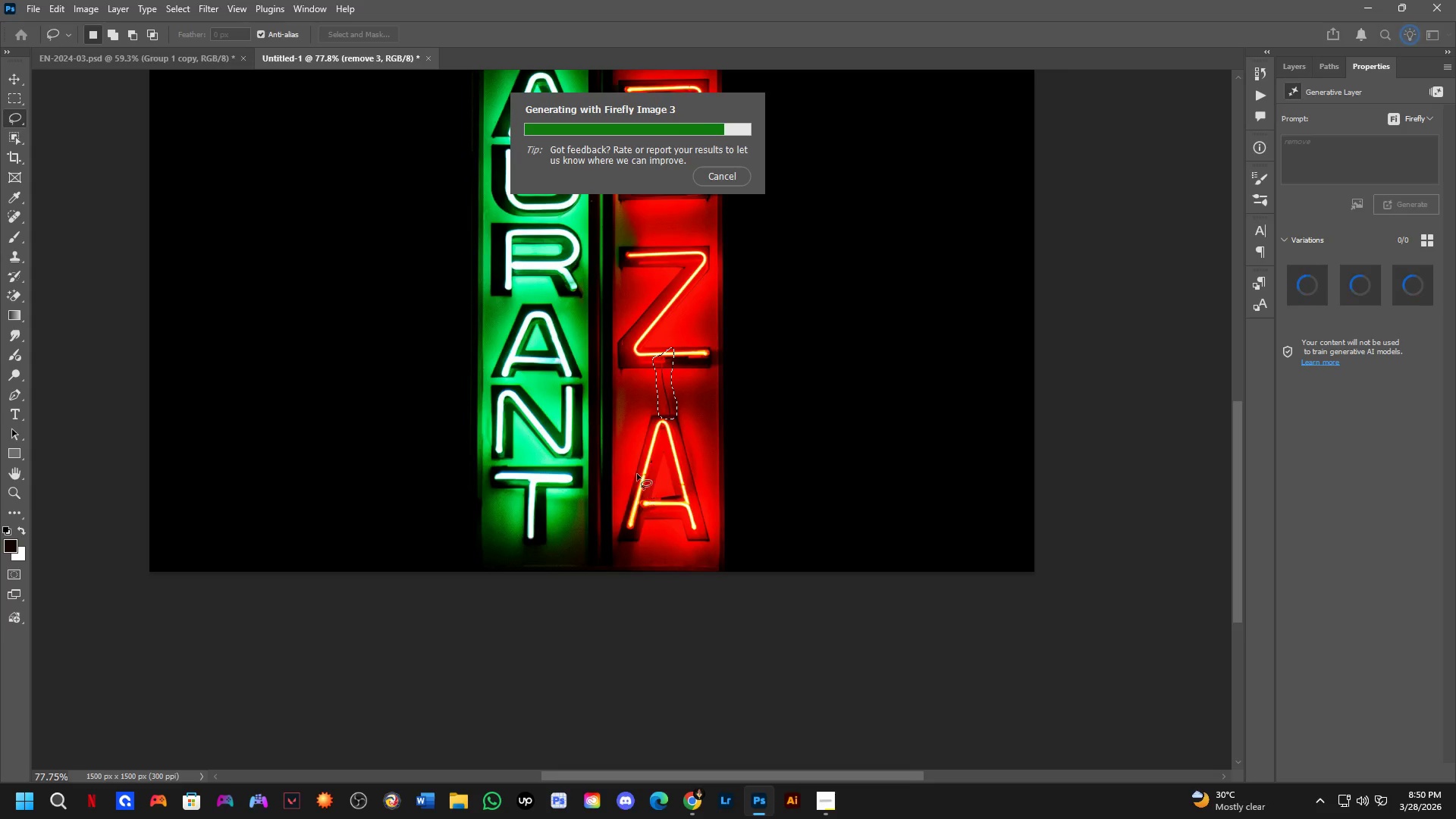 
scroll: coordinate [606, 448], scroll_direction: down, amount: 3.0
 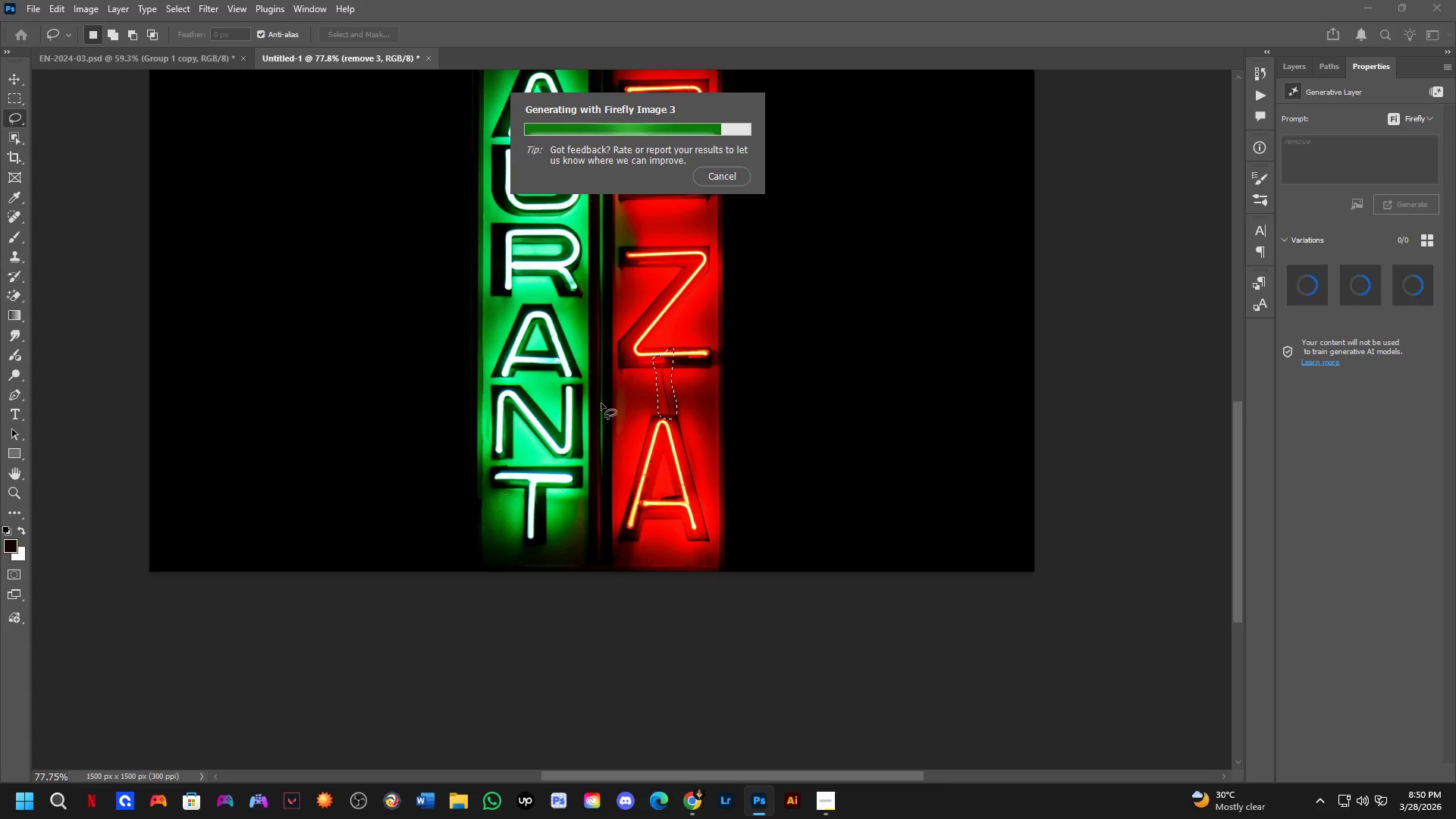 
hold_key(key=ShiftLeft, duration=0.69)
scroll: coordinate [751, 457], scroll_direction: down, amount: 6.0
 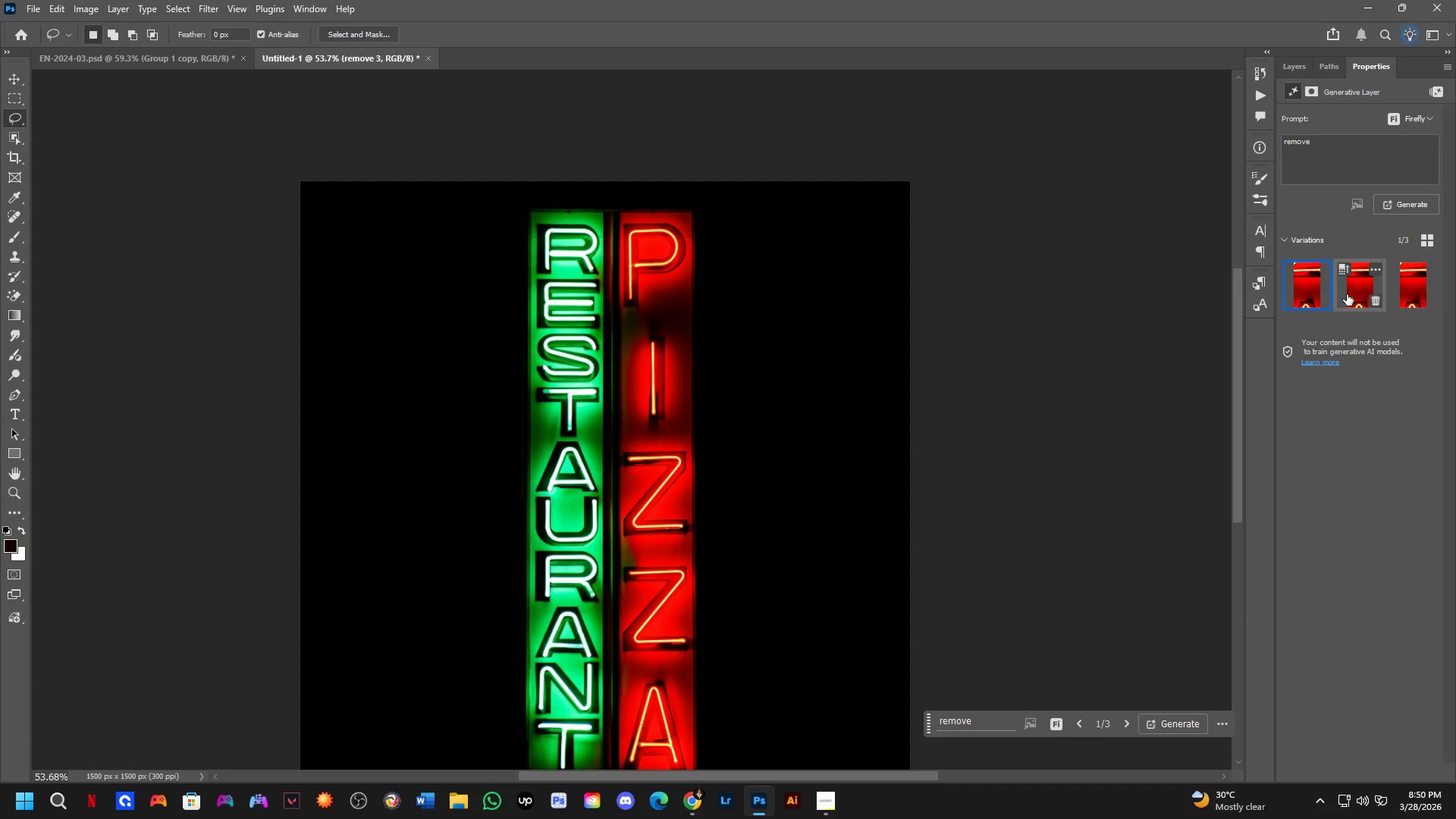 
left_click([1347, 294])
 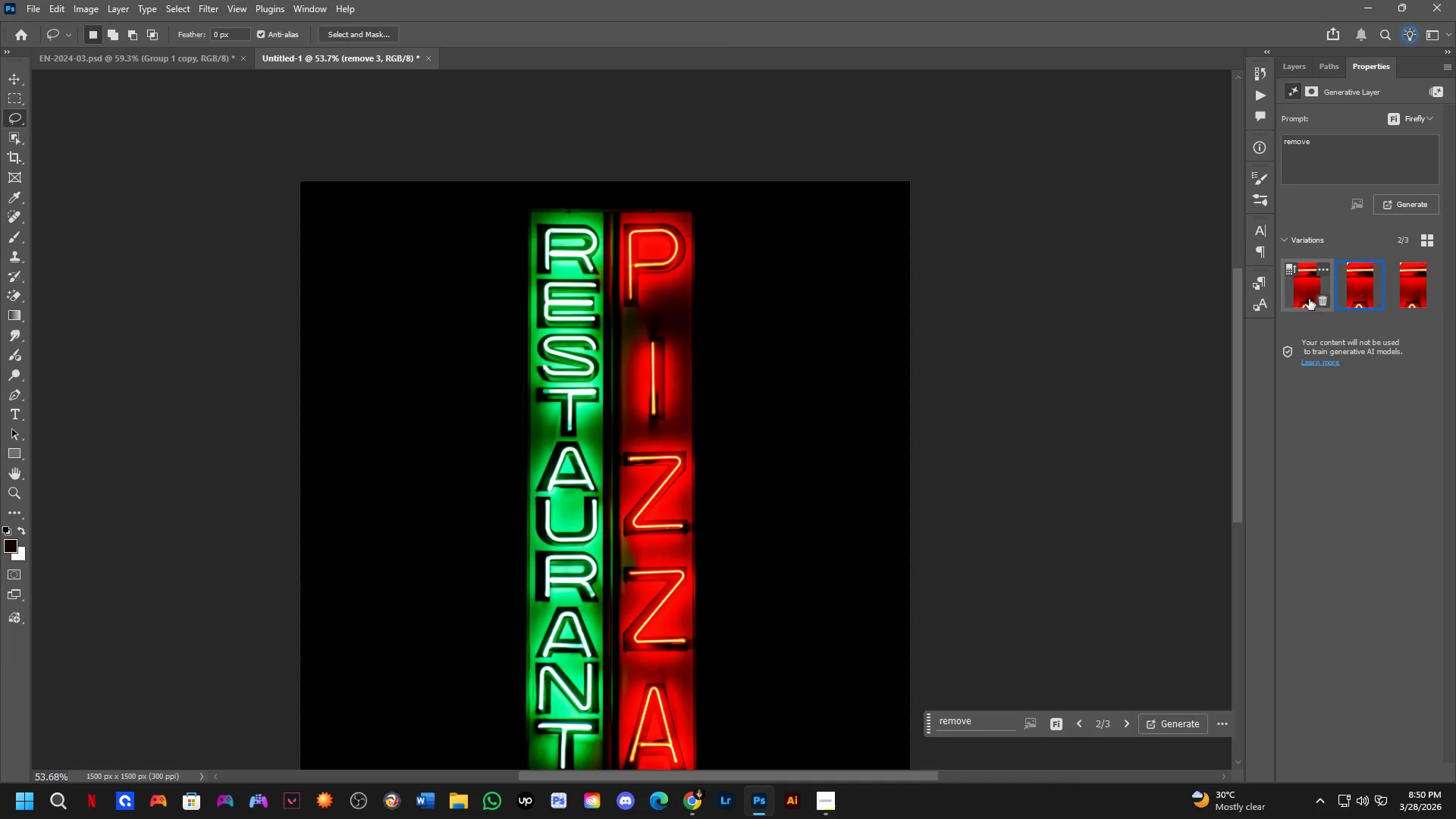 
left_click([1305, 296])
 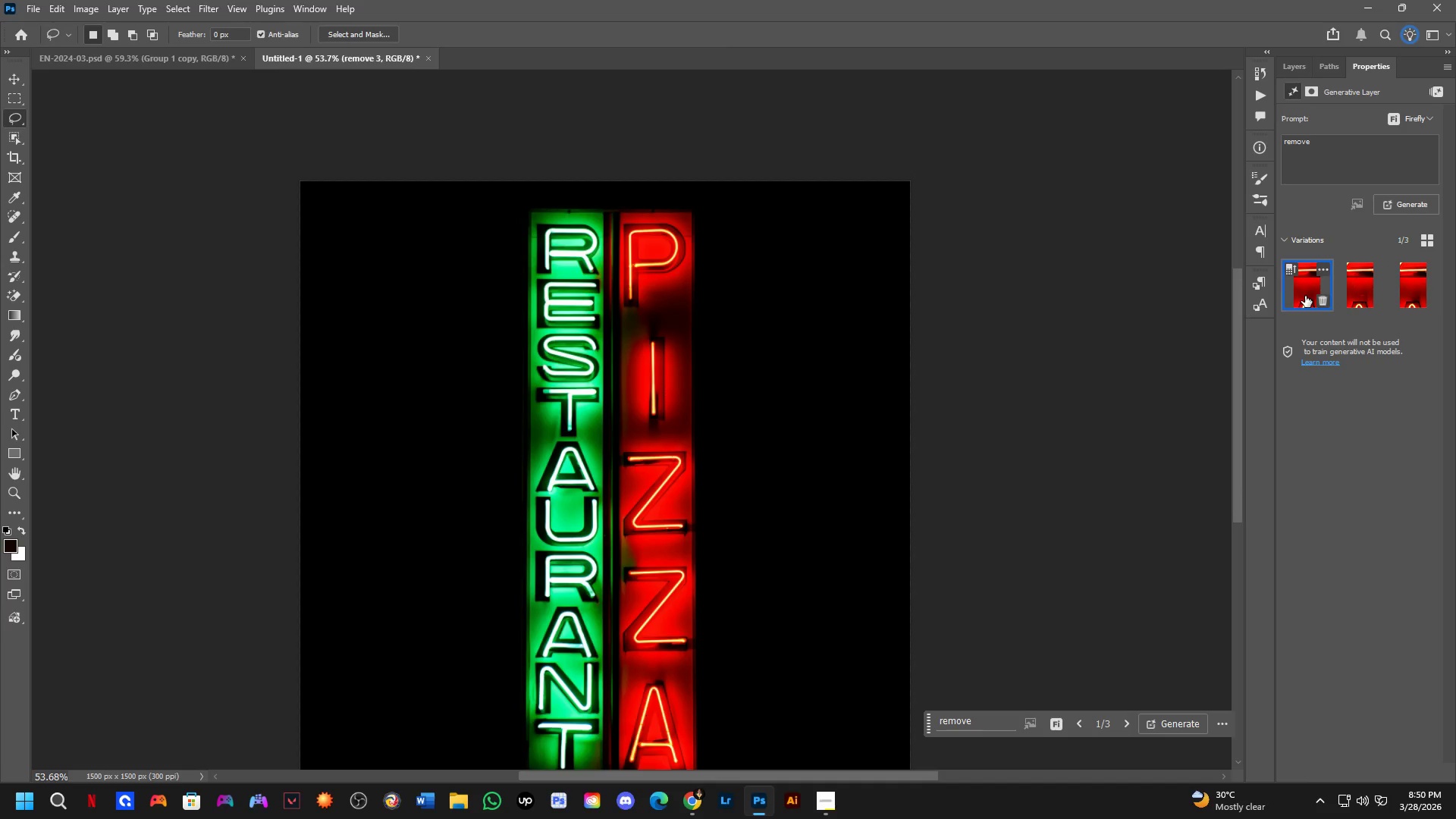 
hold_key(key=Space, duration=0.52)
 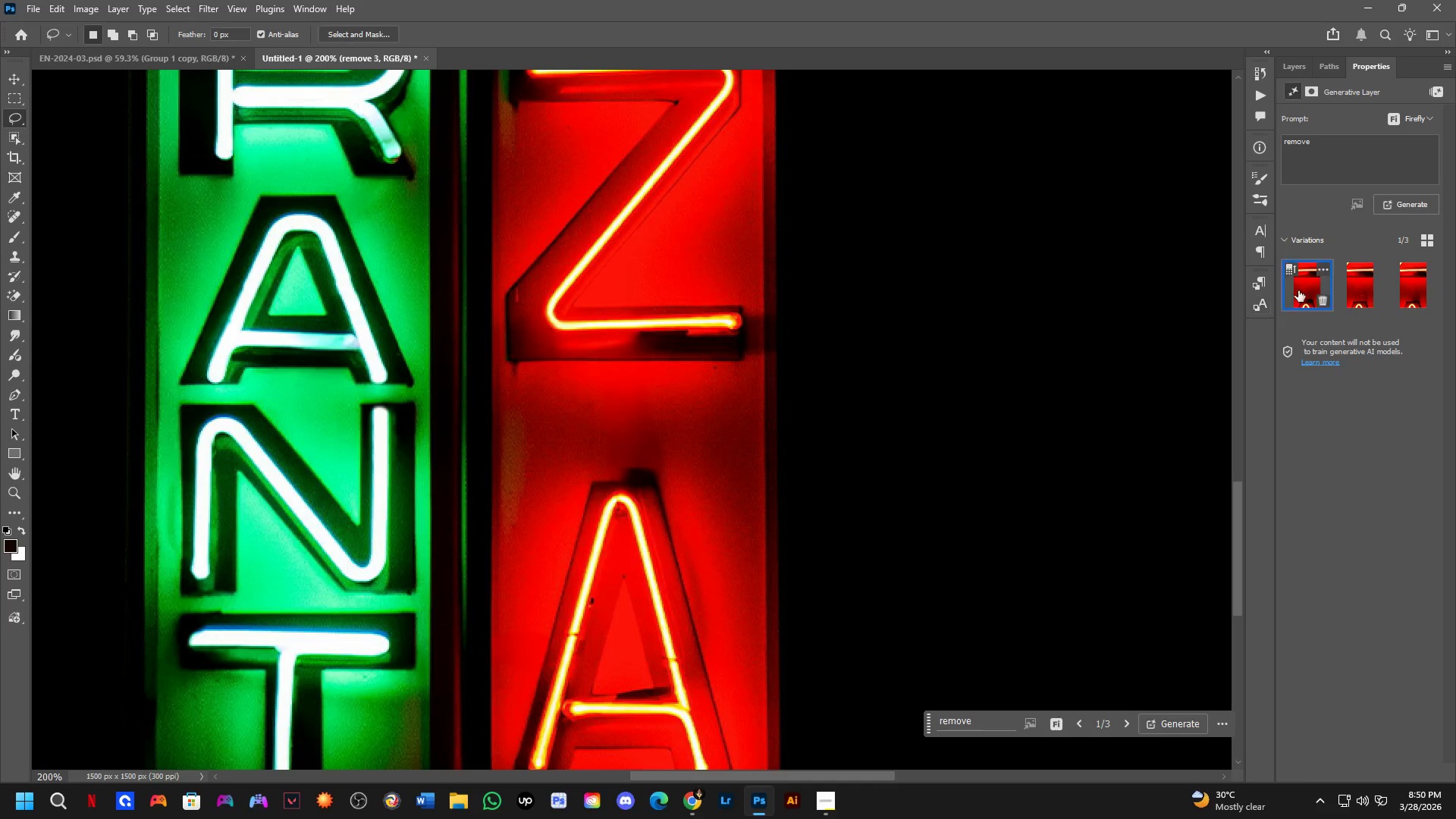 
left_click_drag(start_coordinate=[720, 559], to_coordinate=[730, 413])
 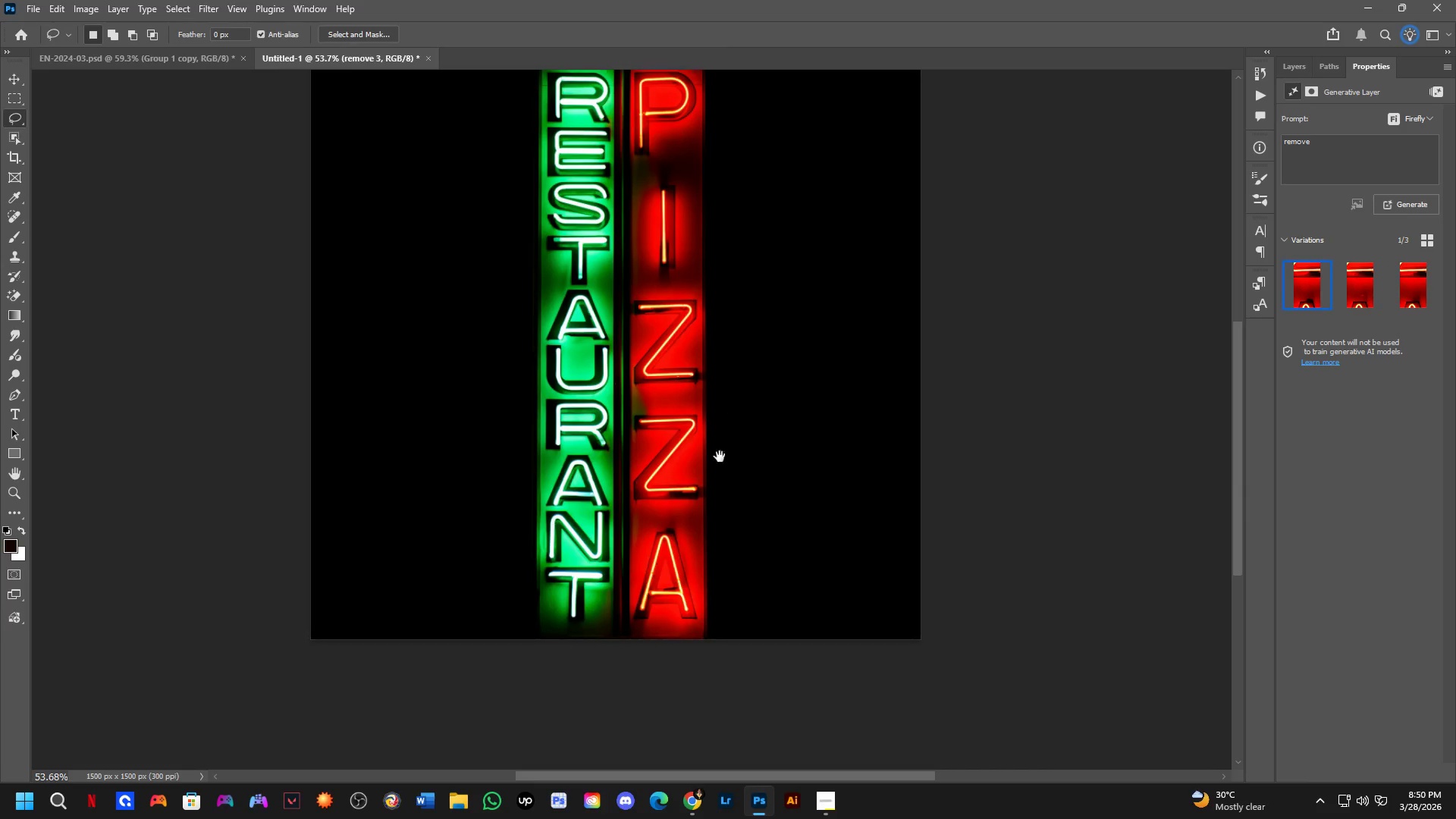 
key(Shift+ShiftLeft)
 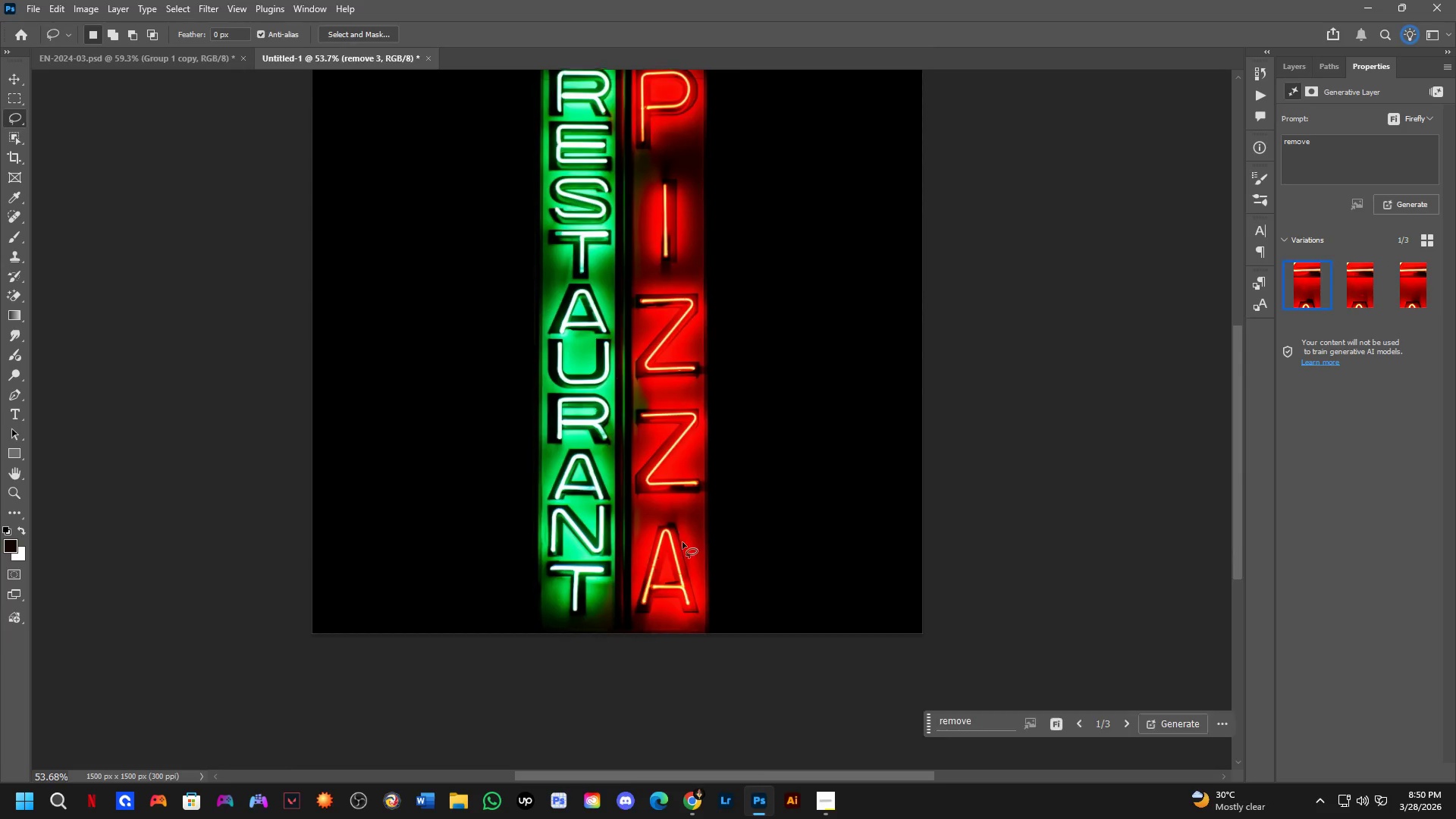 
scroll: coordinate [682, 542], scroll_direction: up, amount: 3.0
 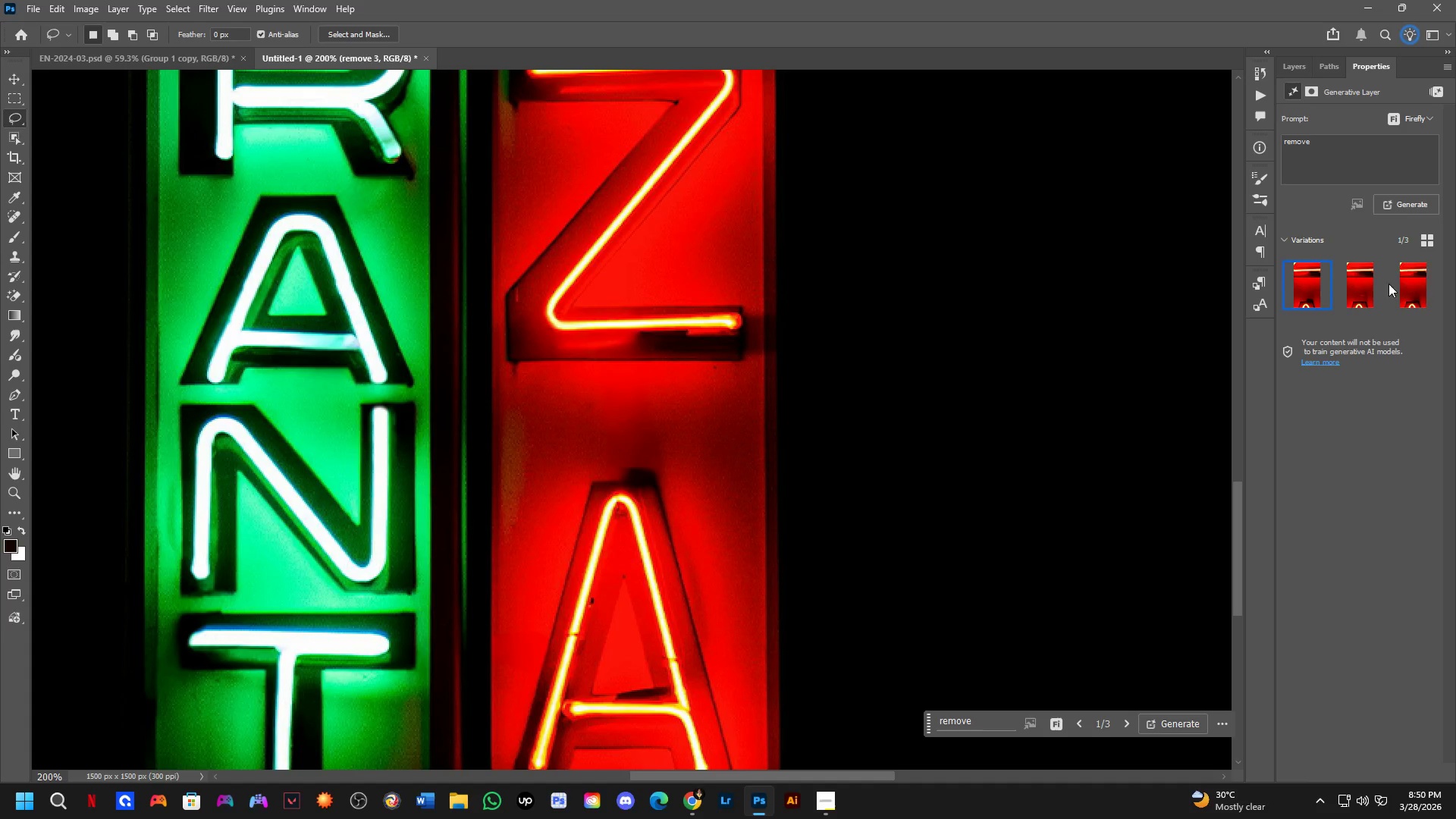 
left_click([1407, 293])
 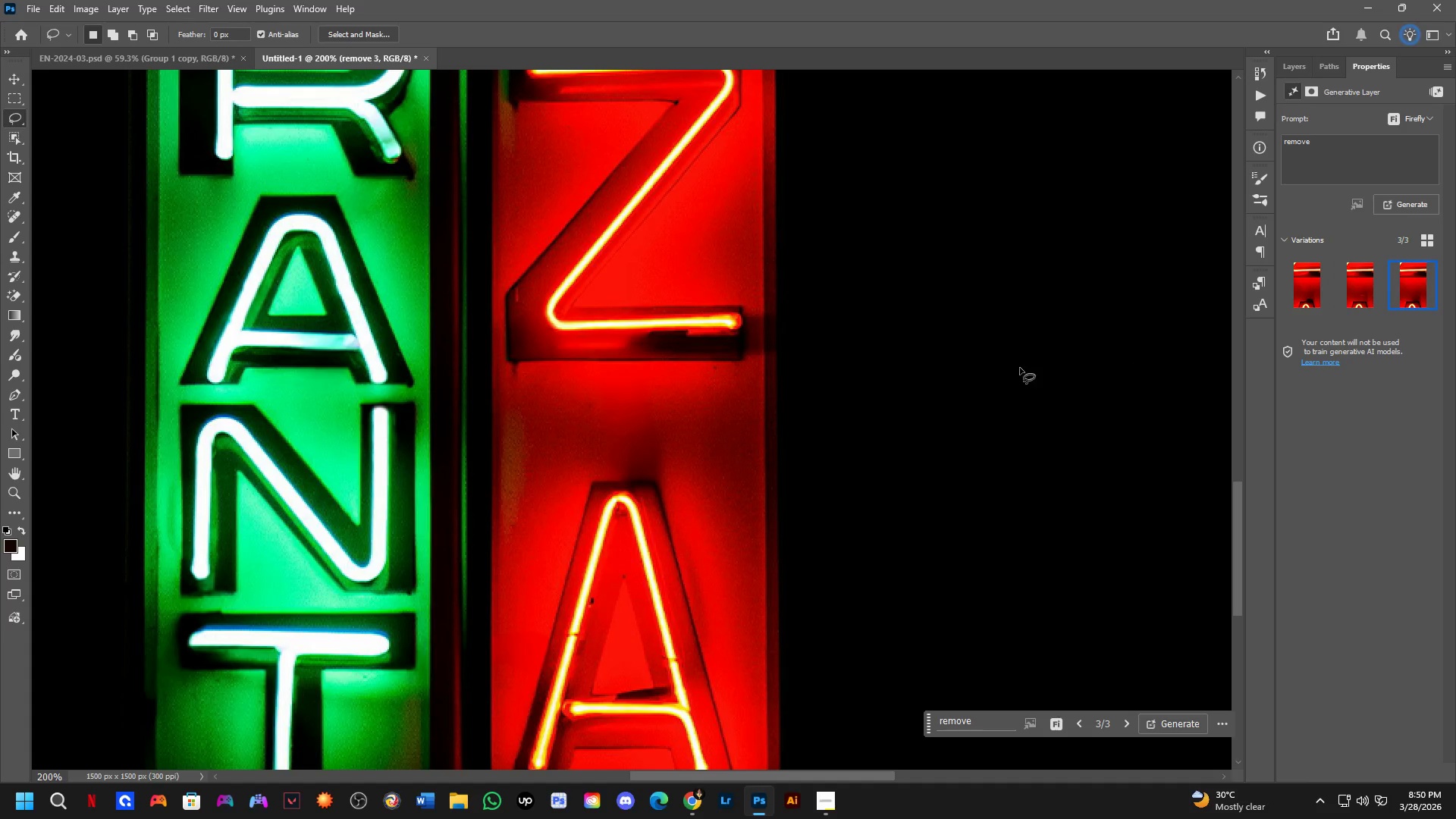 
hold_key(key=Space, duration=0.56)
 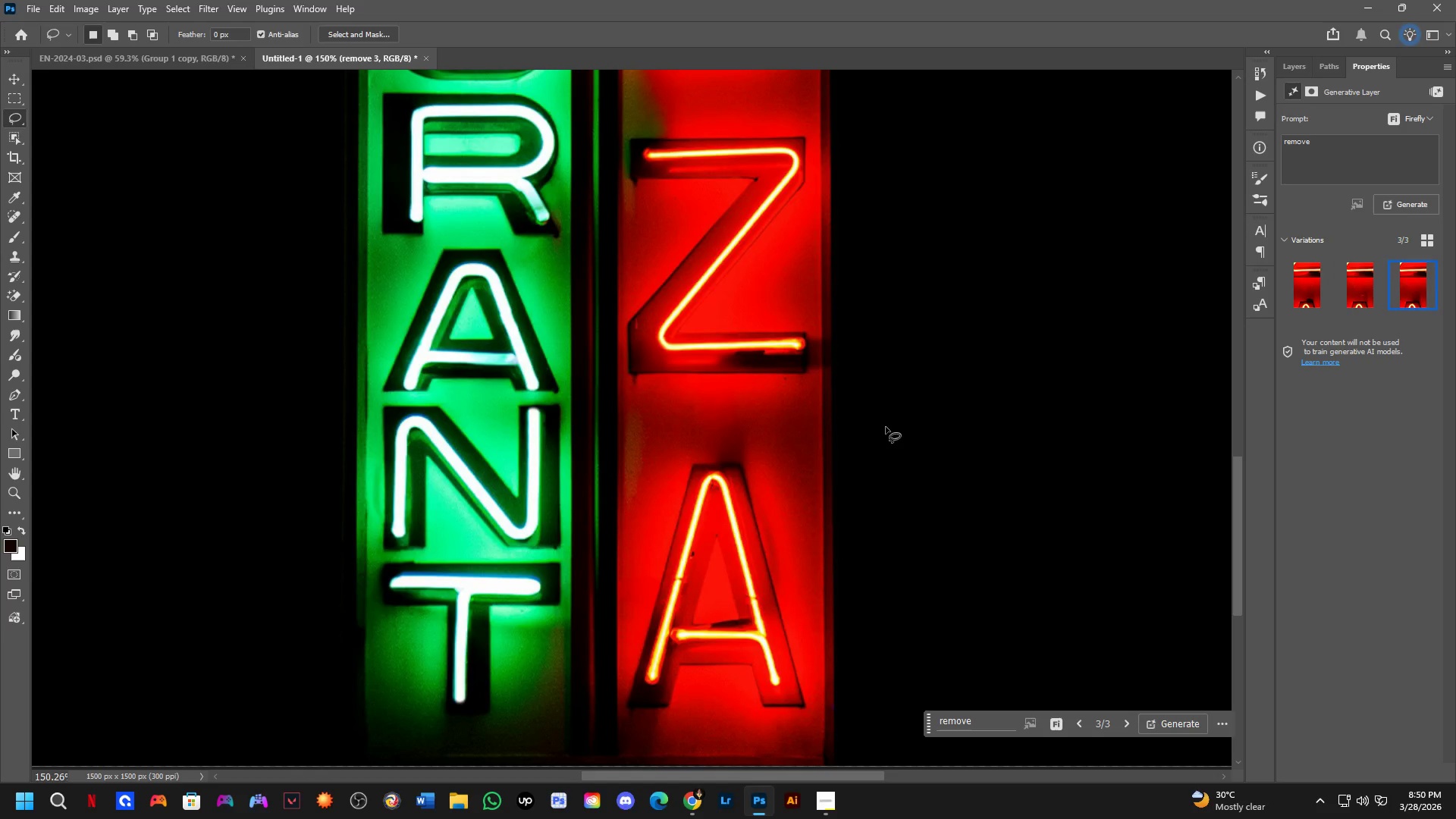 
left_click_drag(start_coordinate=[846, 440], to_coordinate=[860, 437])
 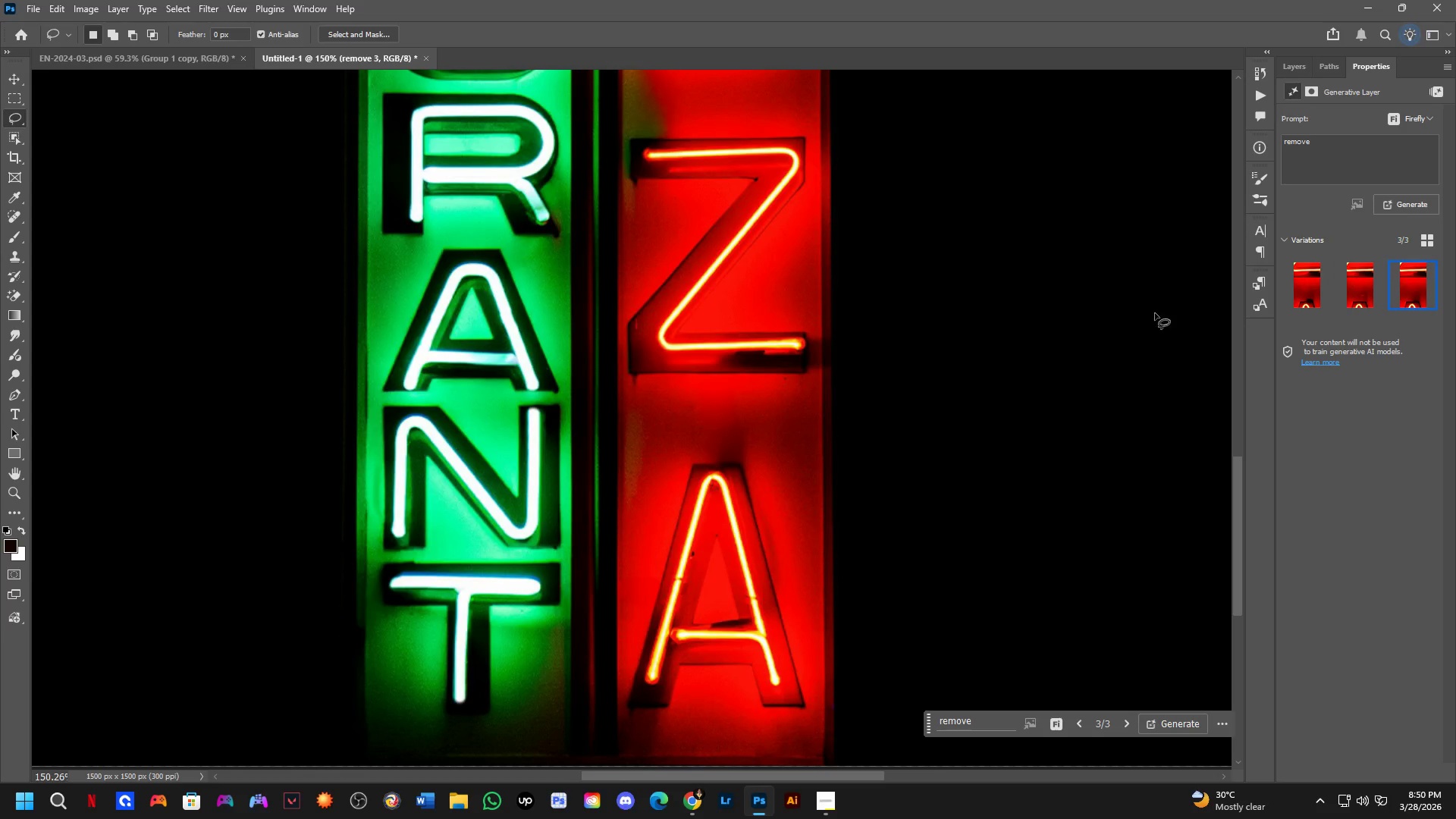 
scroll: coordinate [940, 424], scroll_direction: down, amount: 3.0
 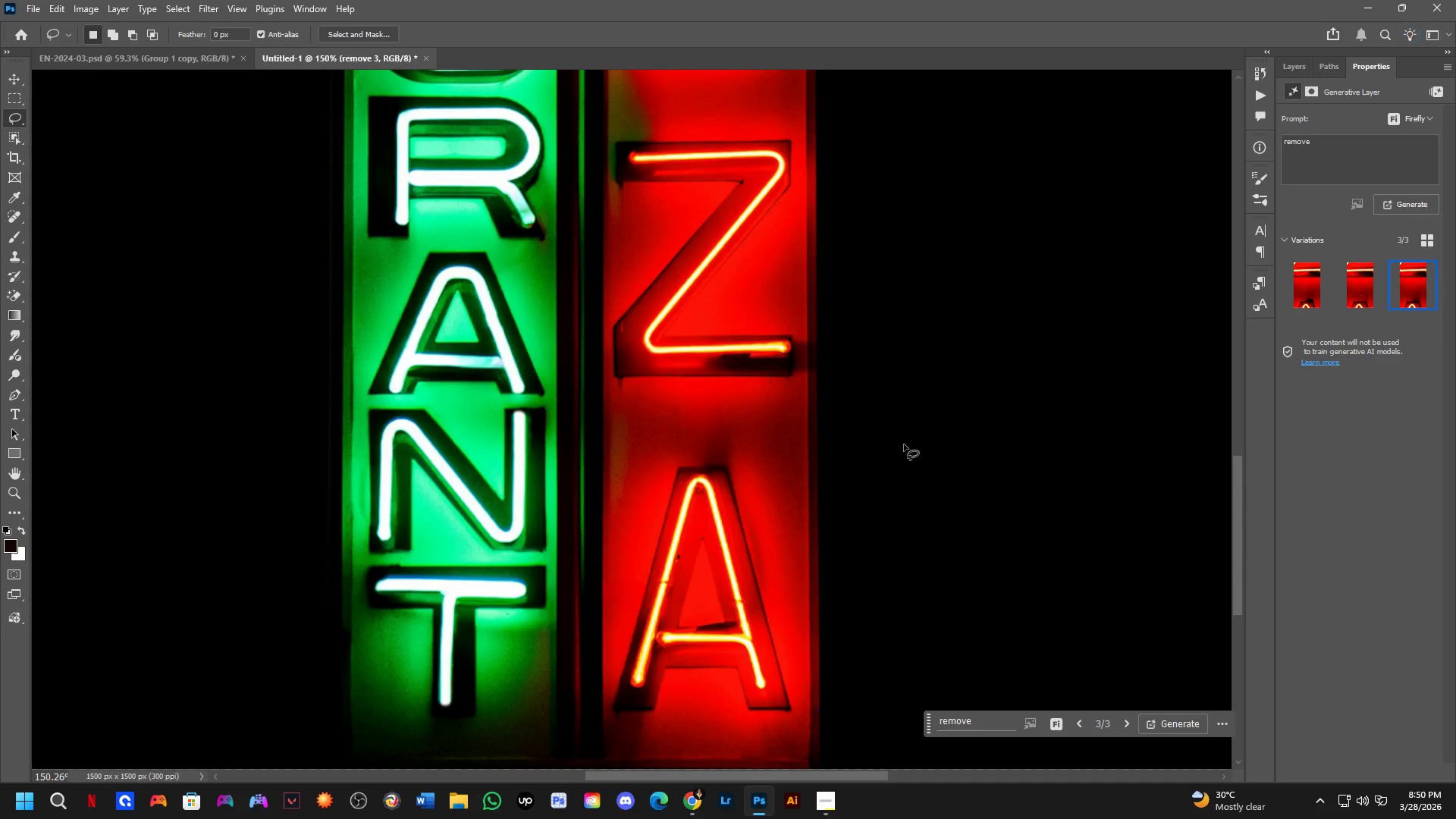 
left_click([1347, 290])
 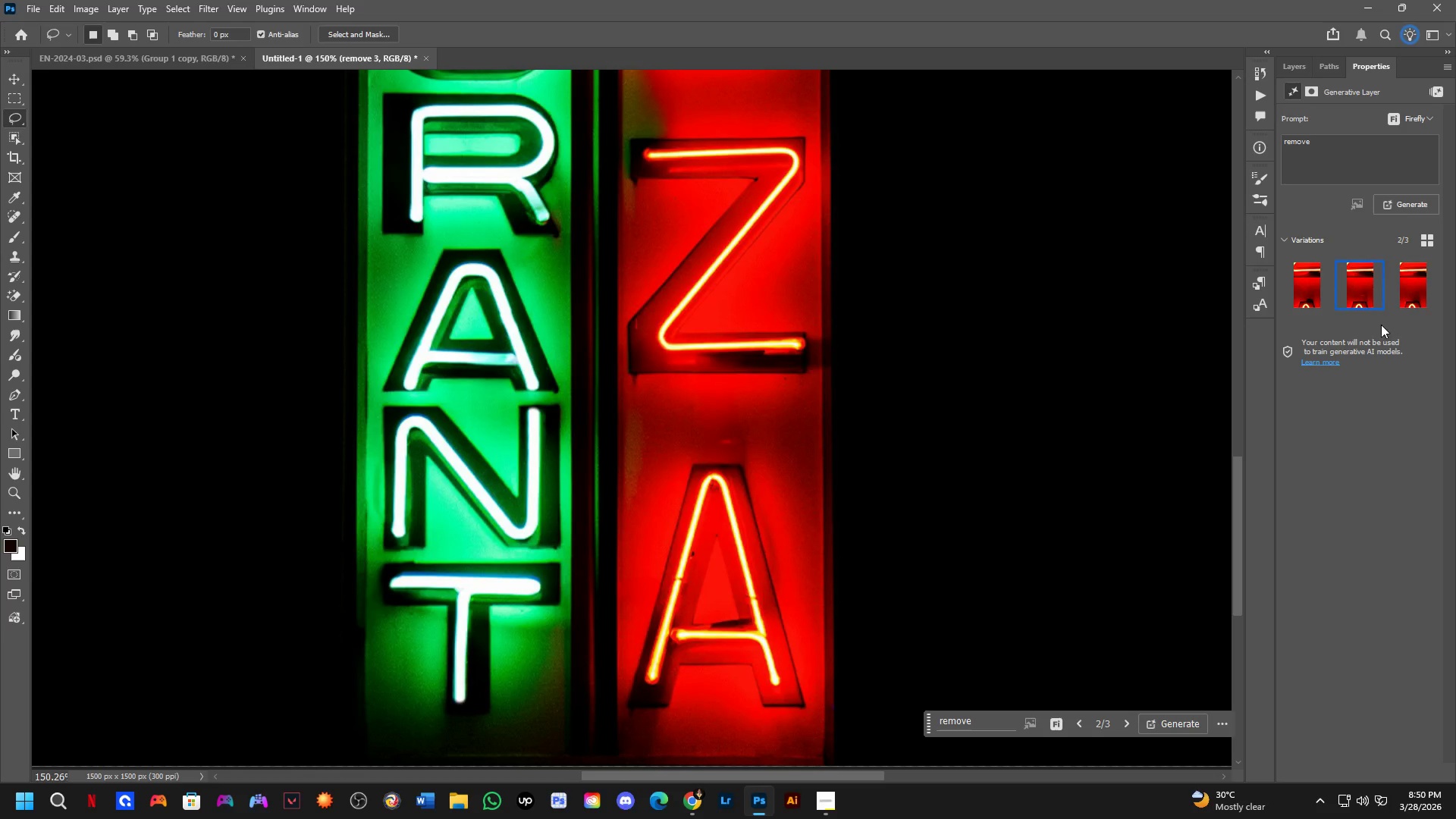 
left_click([1413, 297])
 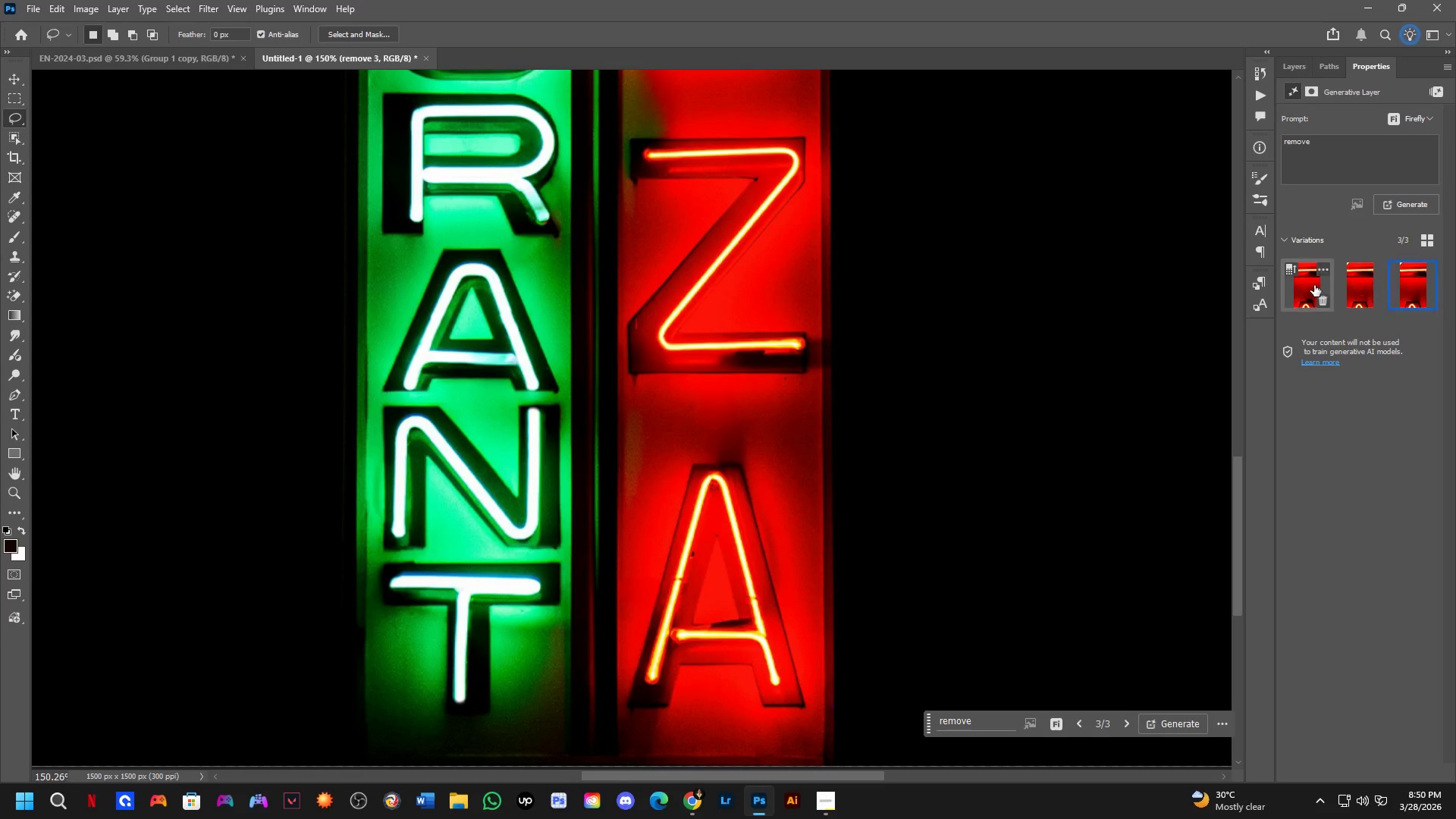 
left_click([1303, 282])
 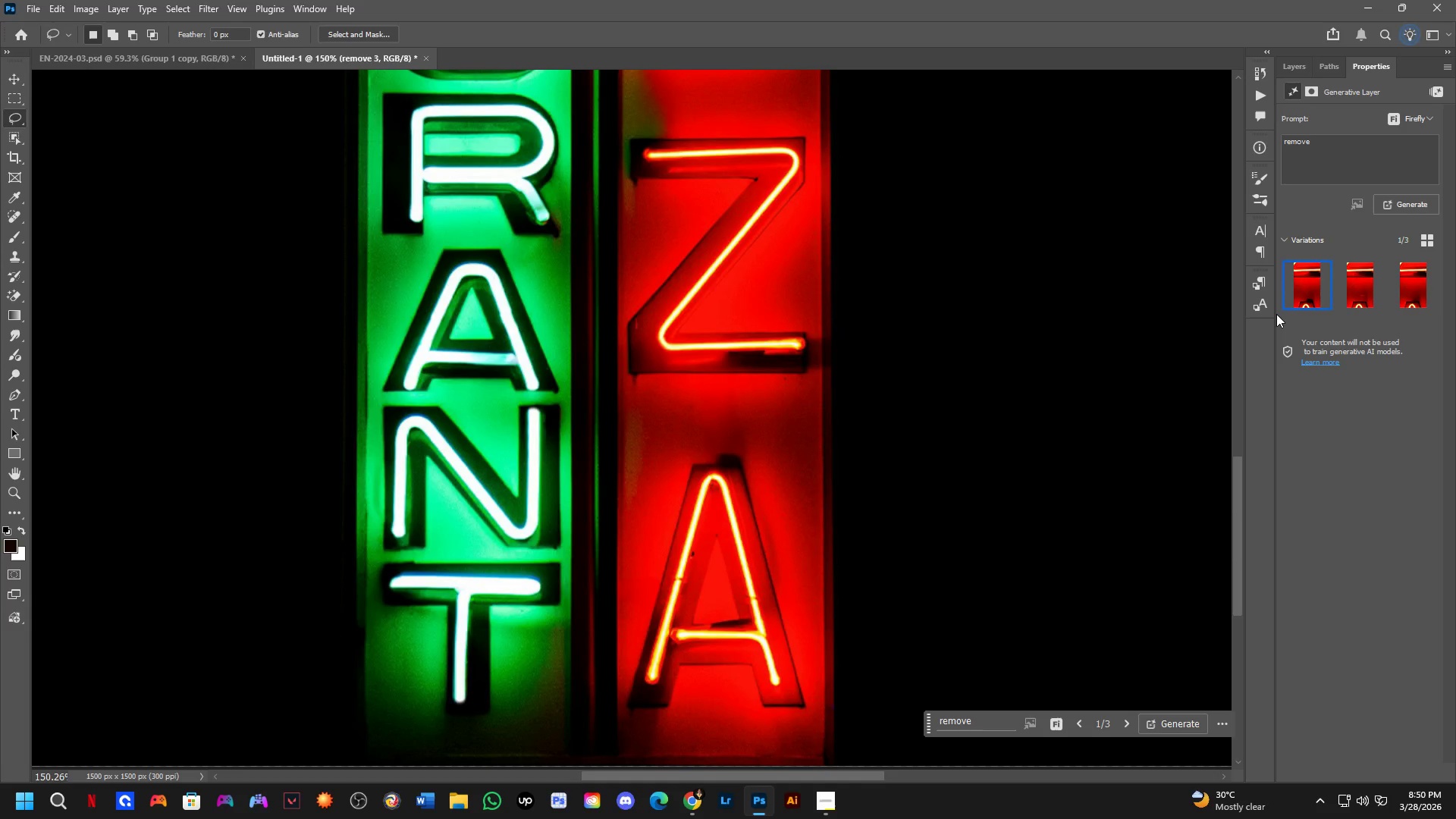 
scroll: coordinate [852, 320], scroll_direction: down, amount: 3.0
 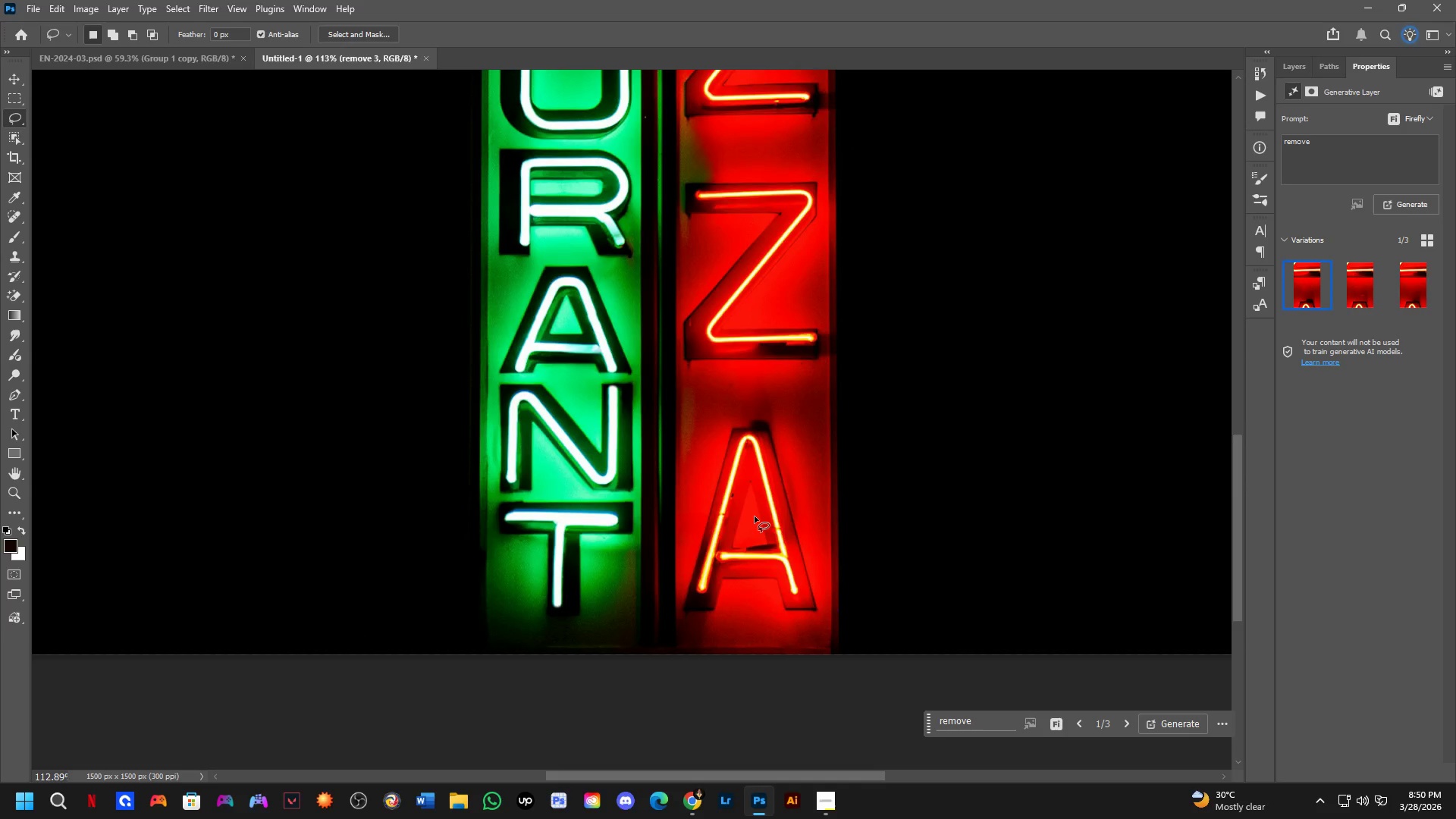 
scroll: coordinate [719, 510], scroll_direction: up, amount: 4.0
 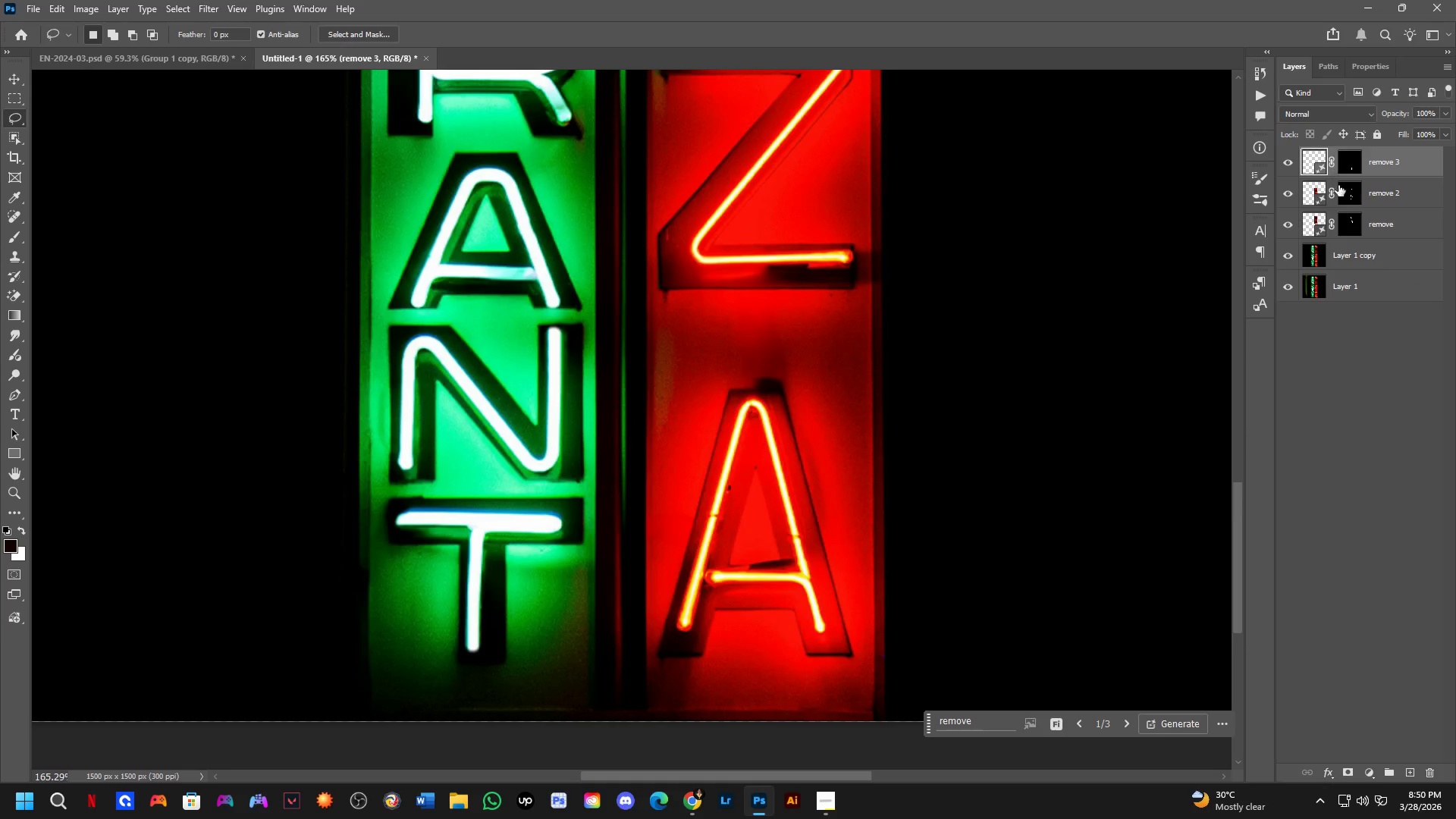 
key(Control+Shift+ShiftLeft)
 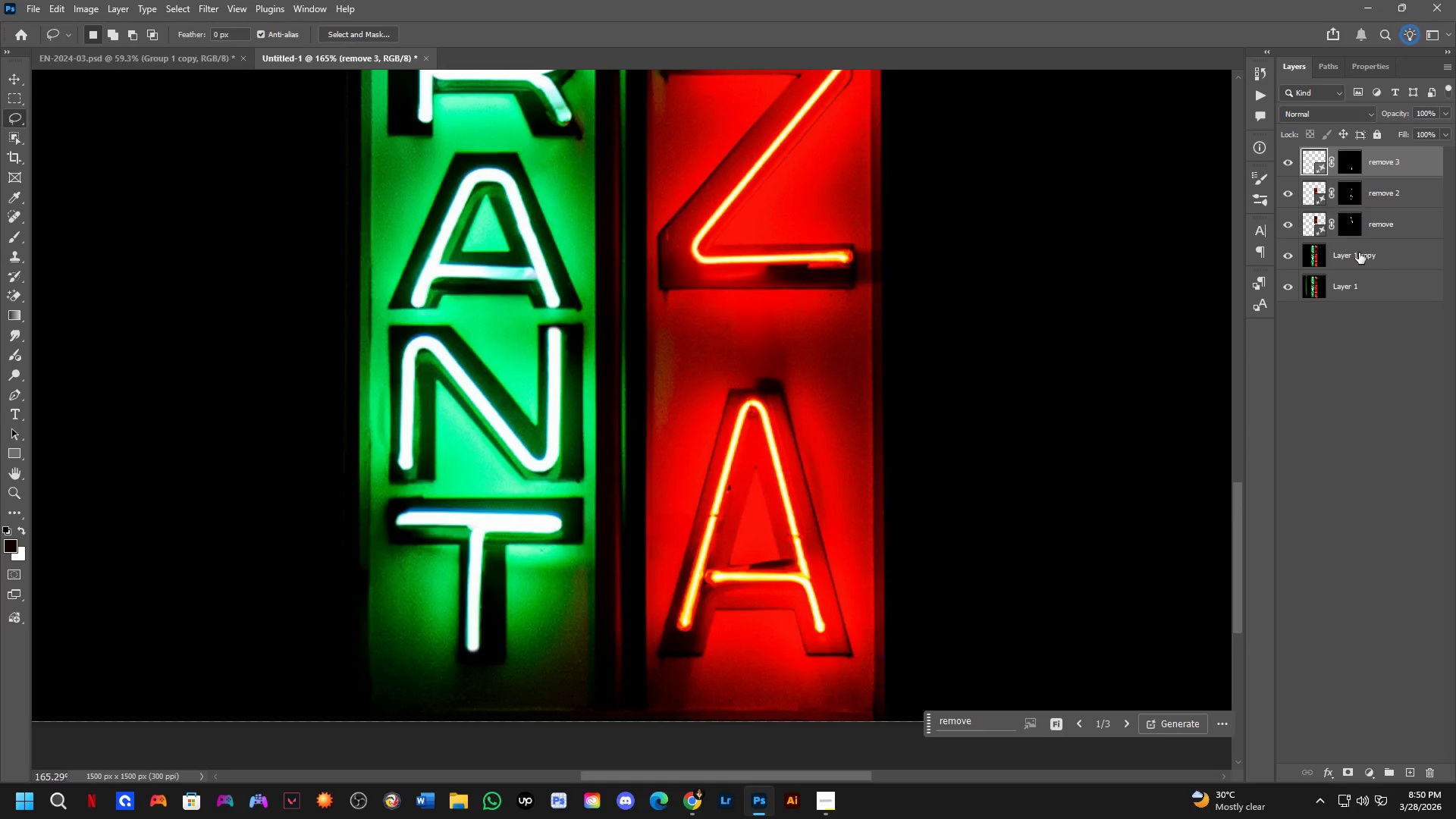 
left_click([1359, 253])
 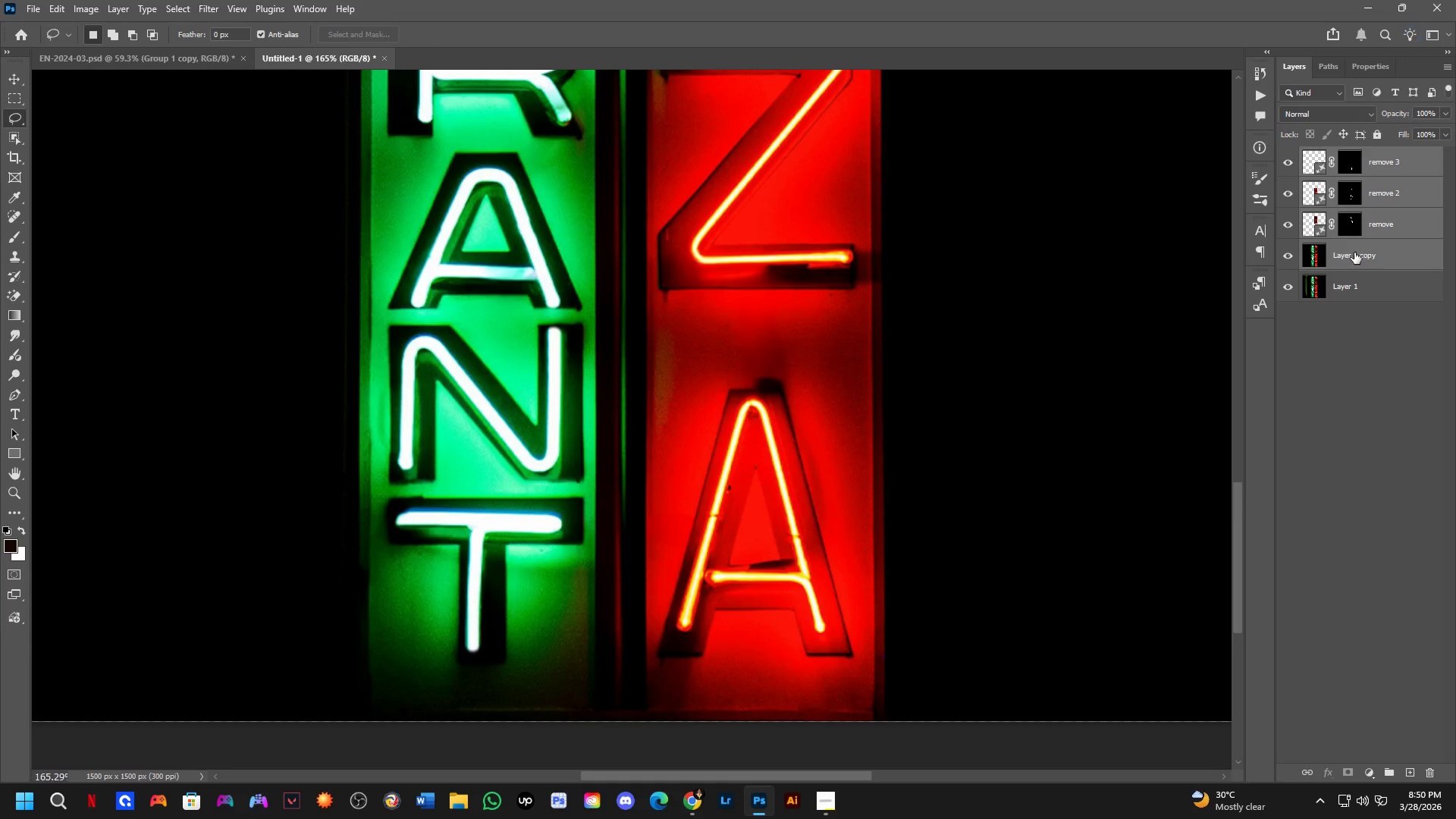 
key(Control+E)
 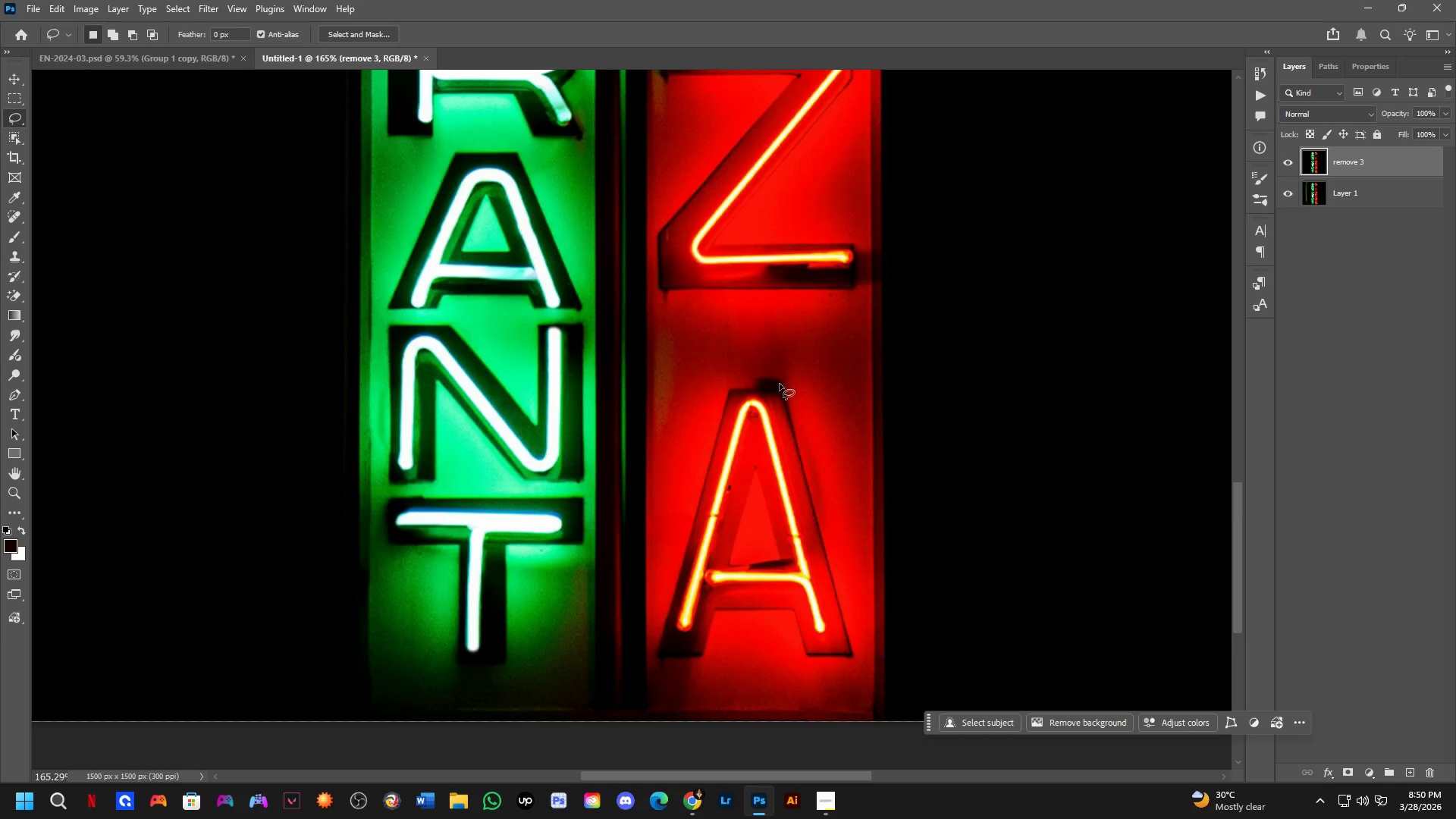 
key(Shift+ShiftLeft)
 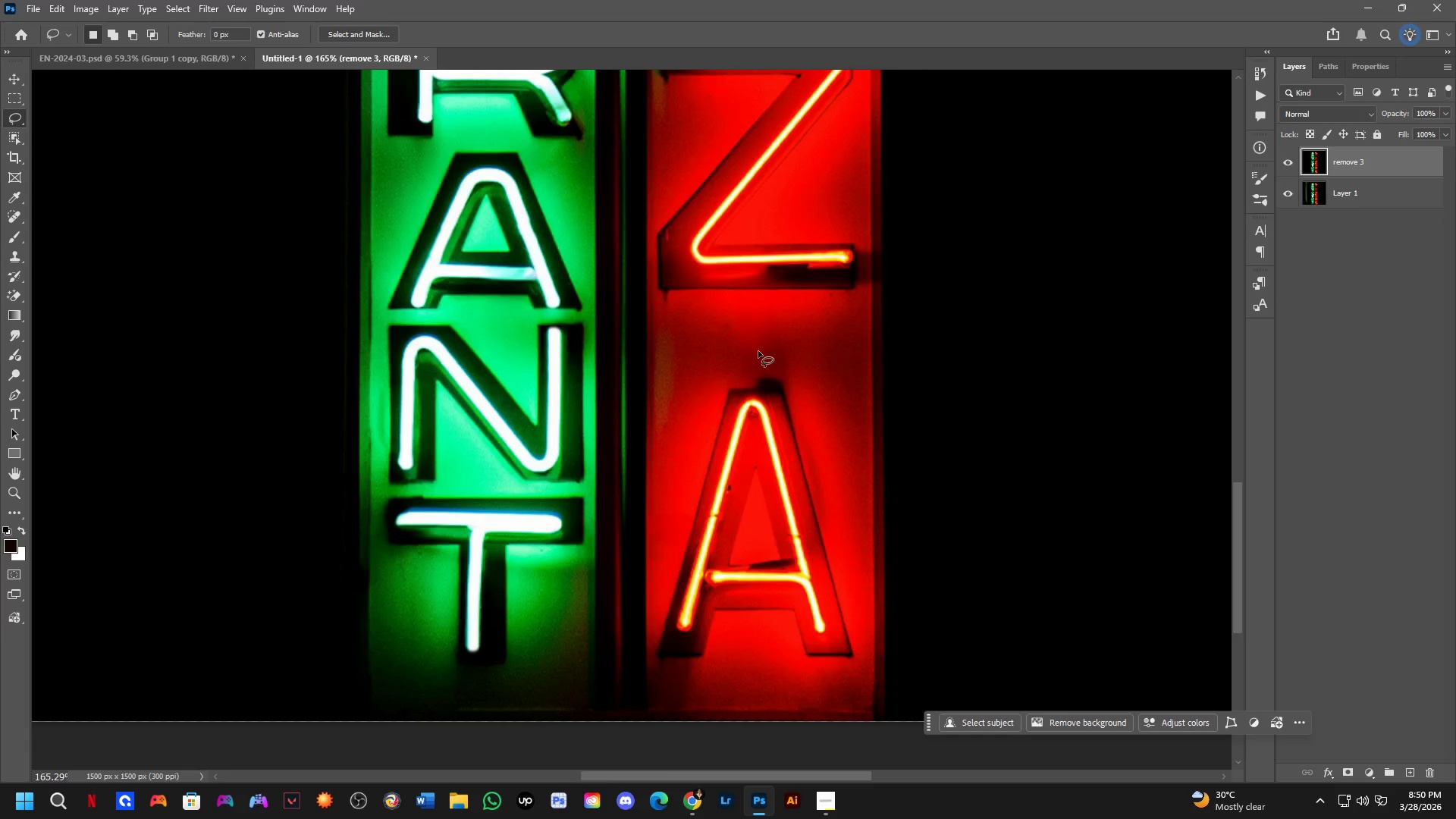 
hold_key(key=Space, duration=0.44)
 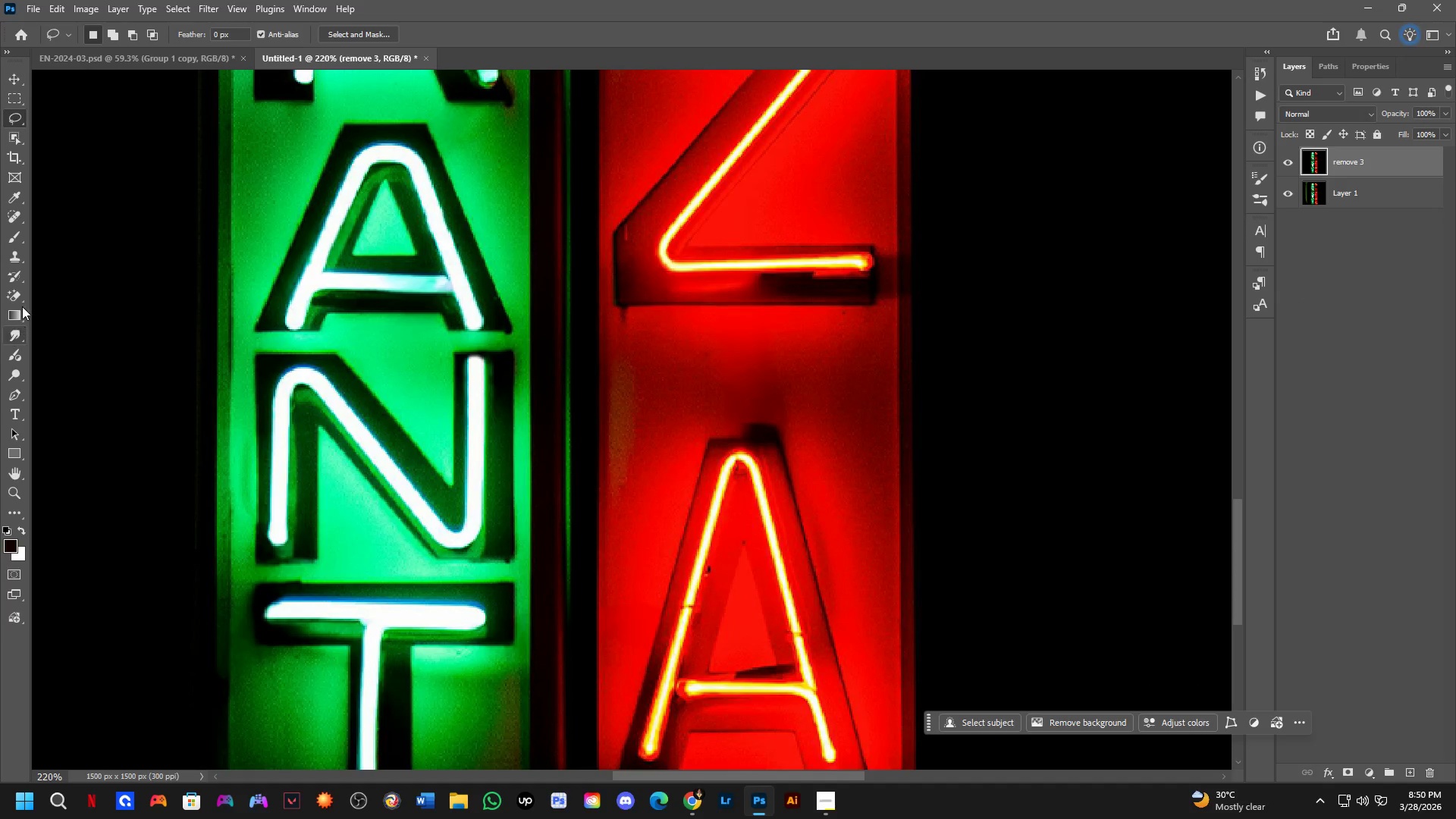 
left_click_drag(start_coordinate=[741, 385], to_coordinate=[728, 421])
 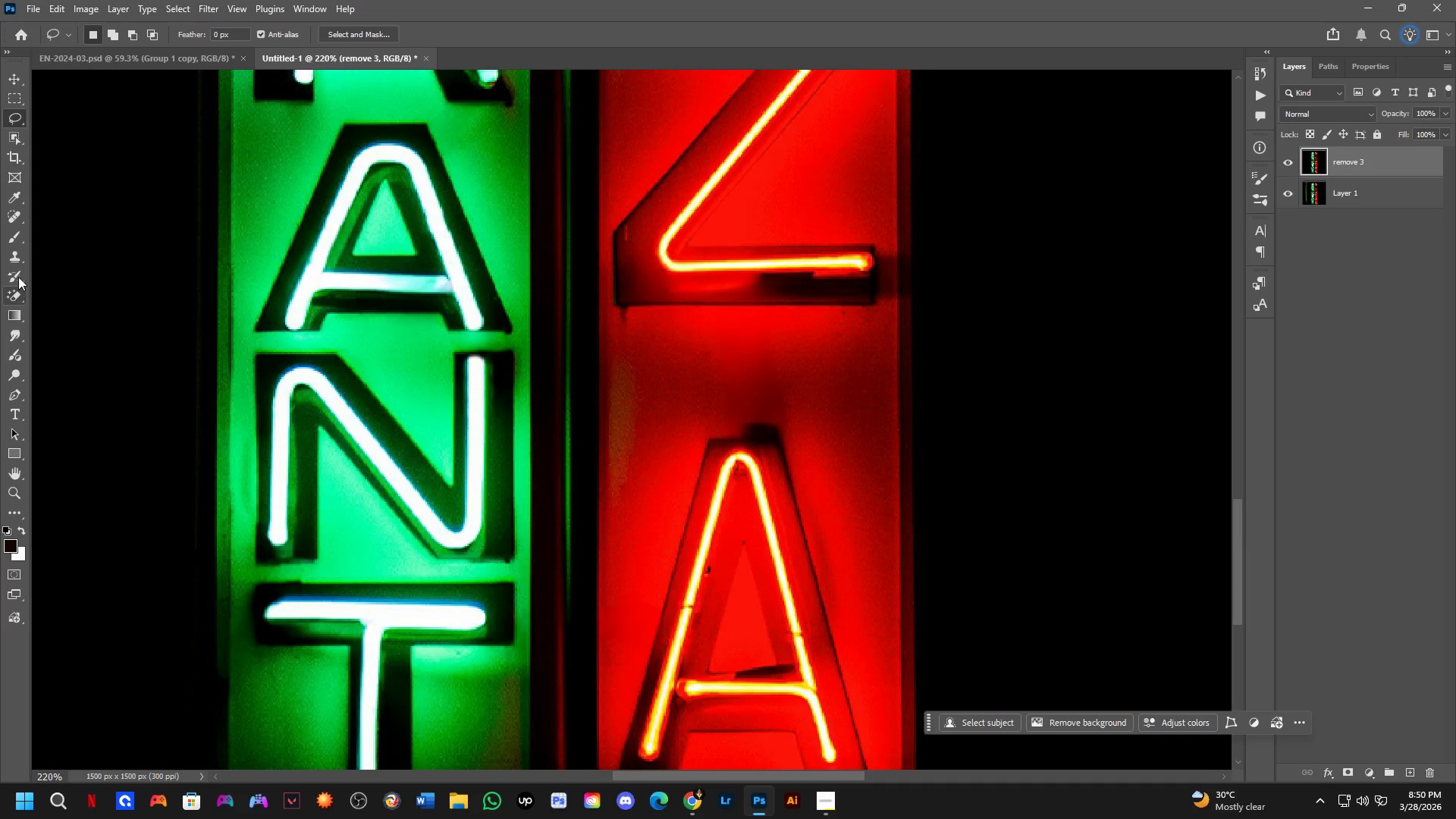 
scroll: coordinate [749, 353], scroll_direction: up, amount: 2.0
 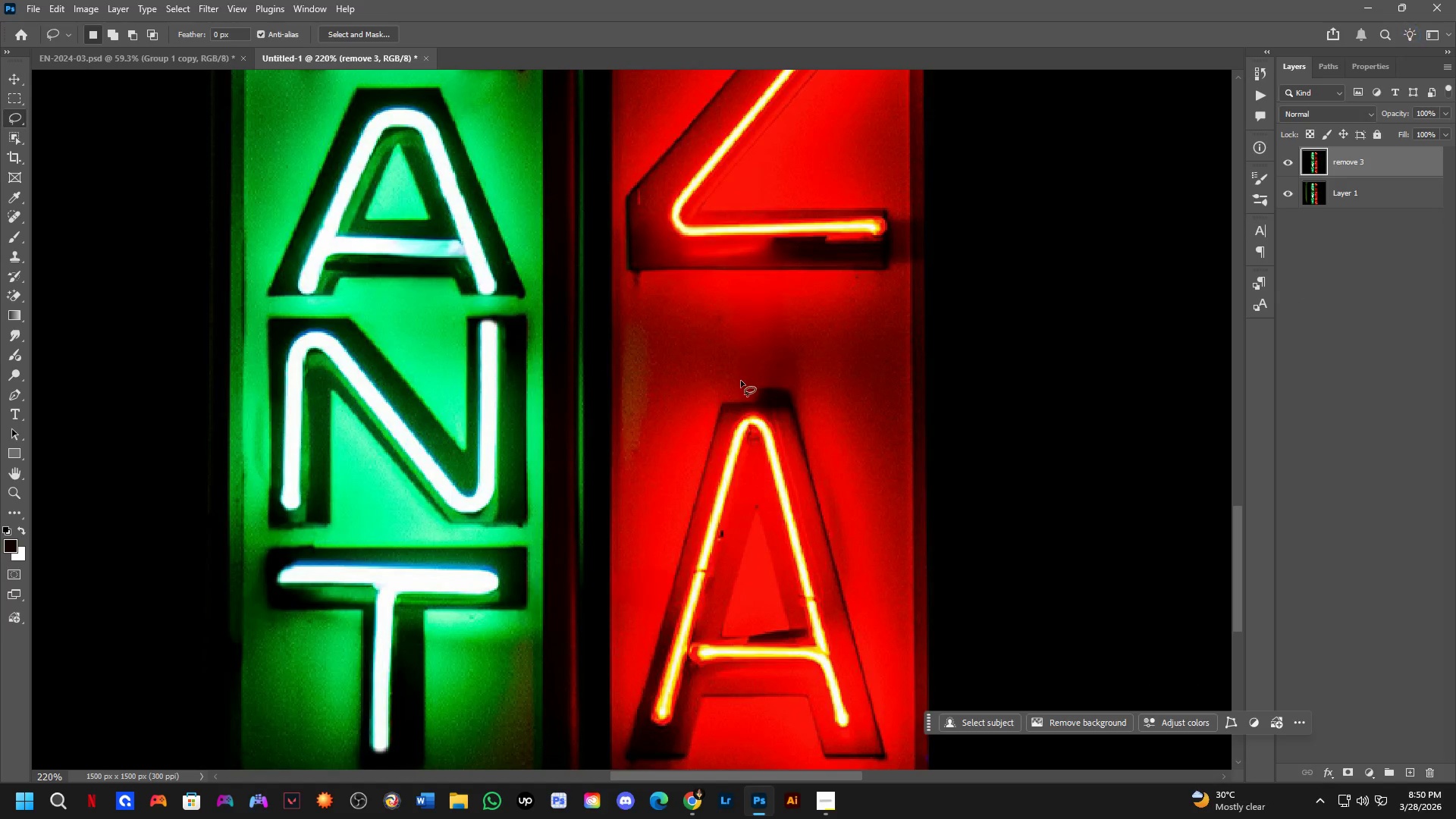 
left_click([16, 256])
 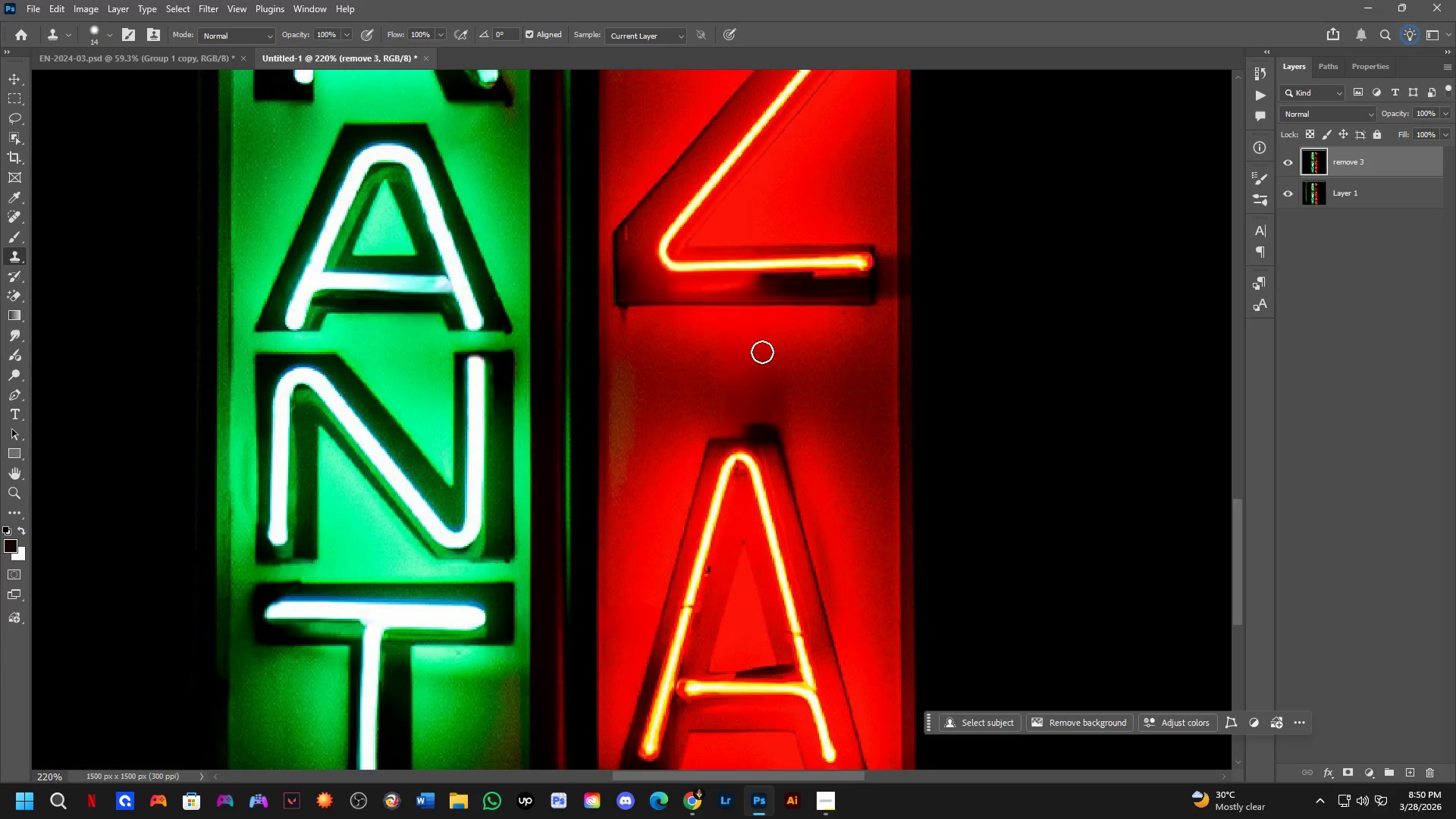 
hold_key(key=Space, duration=0.5)
 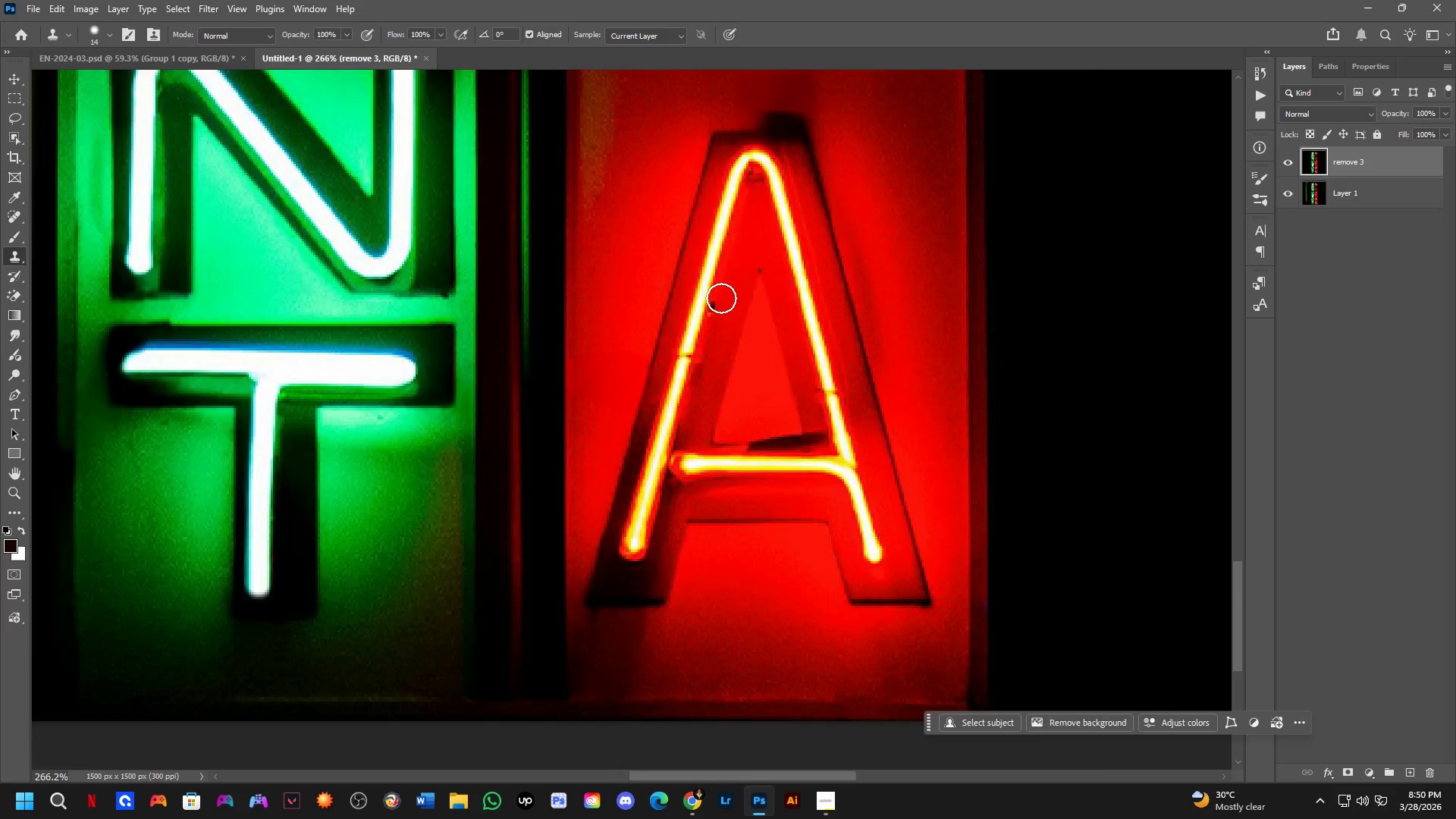 
left_click_drag(start_coordinate=[732, 433], to_coordinate=[744, 208])
 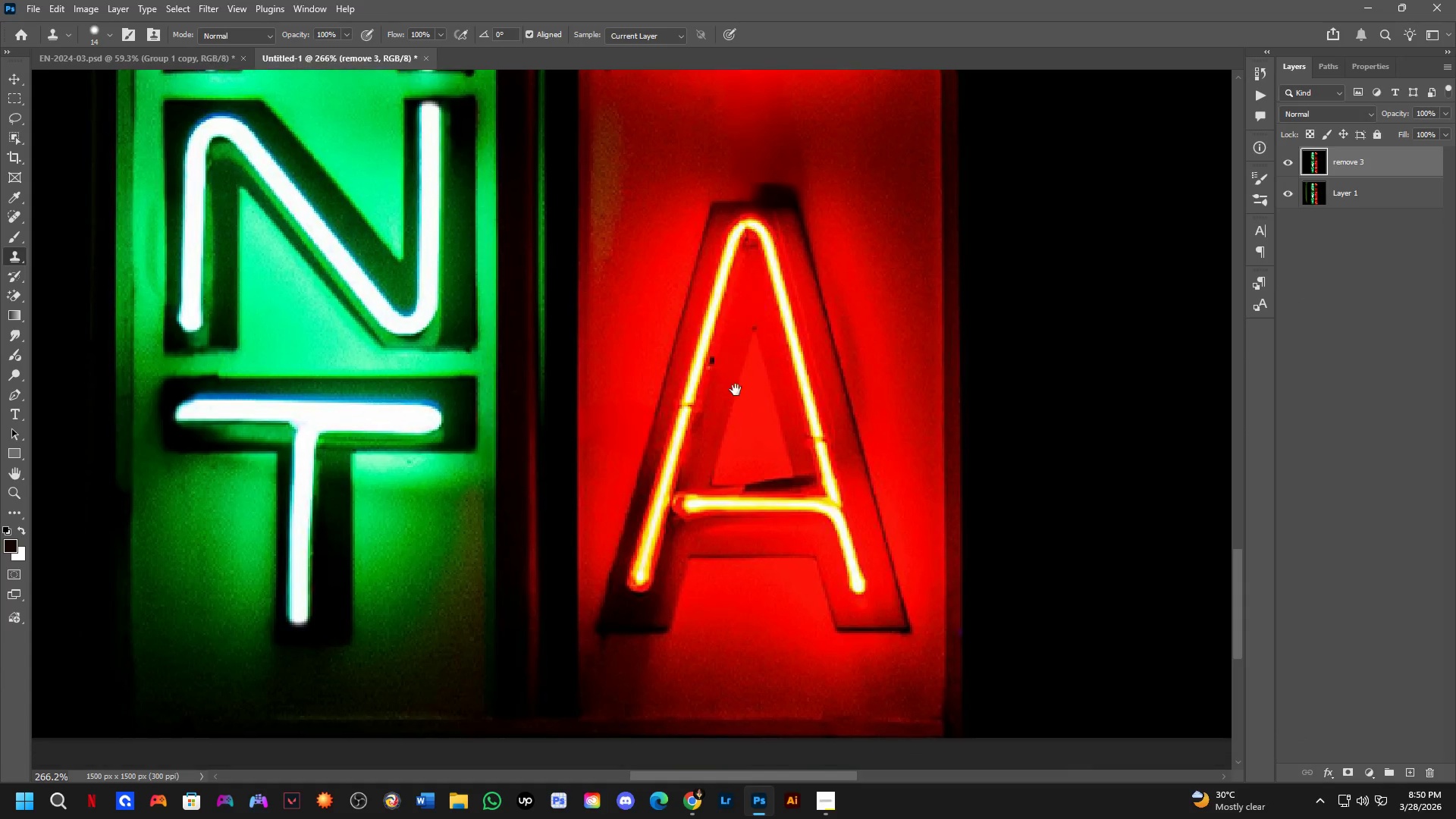 
scroll: coordinate [755, 334], scroll_direction: up, amount: 2.0
 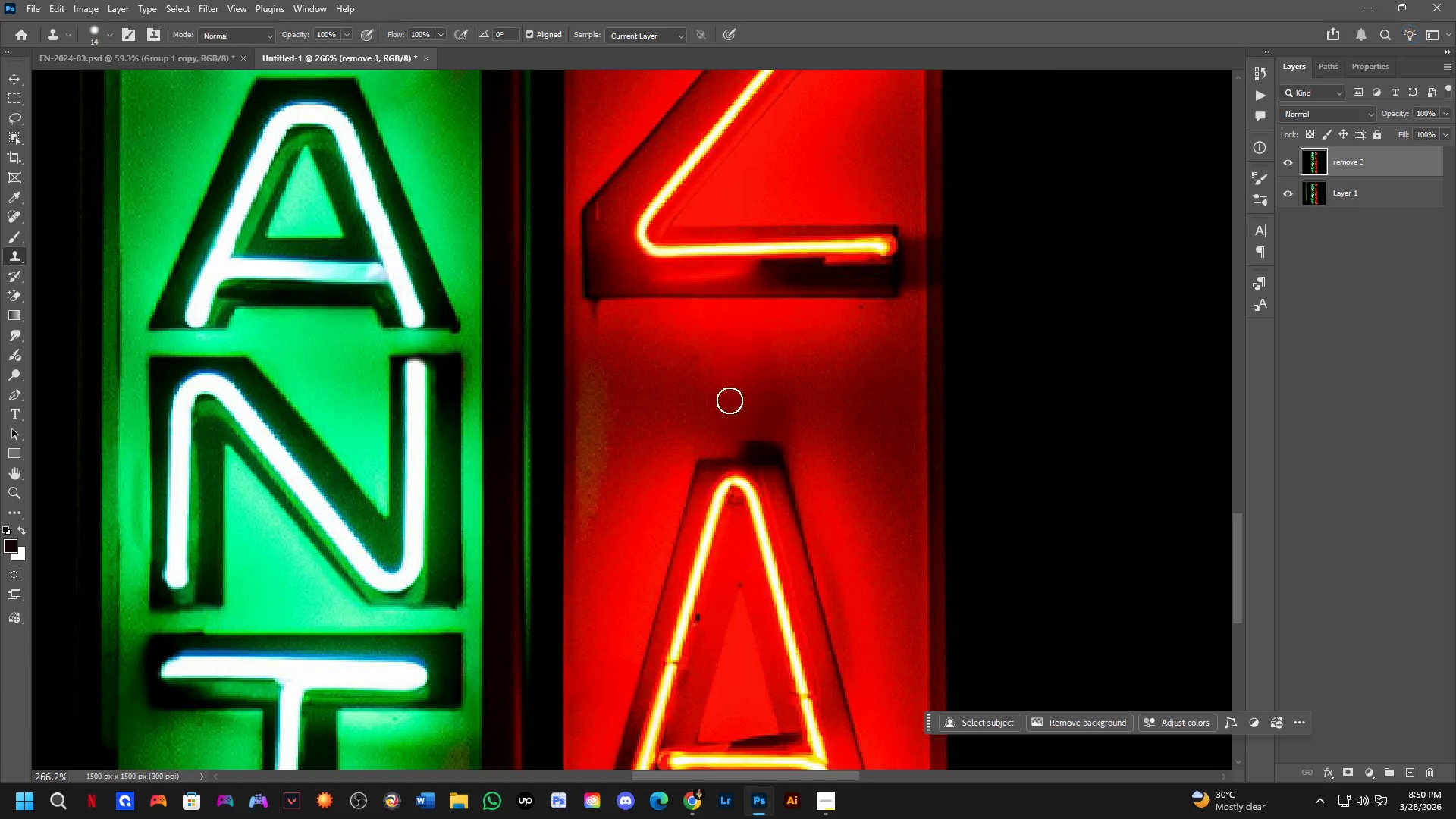 
hold_key(key=AltLeft, duration=0.42)
left_click([724, 223])
 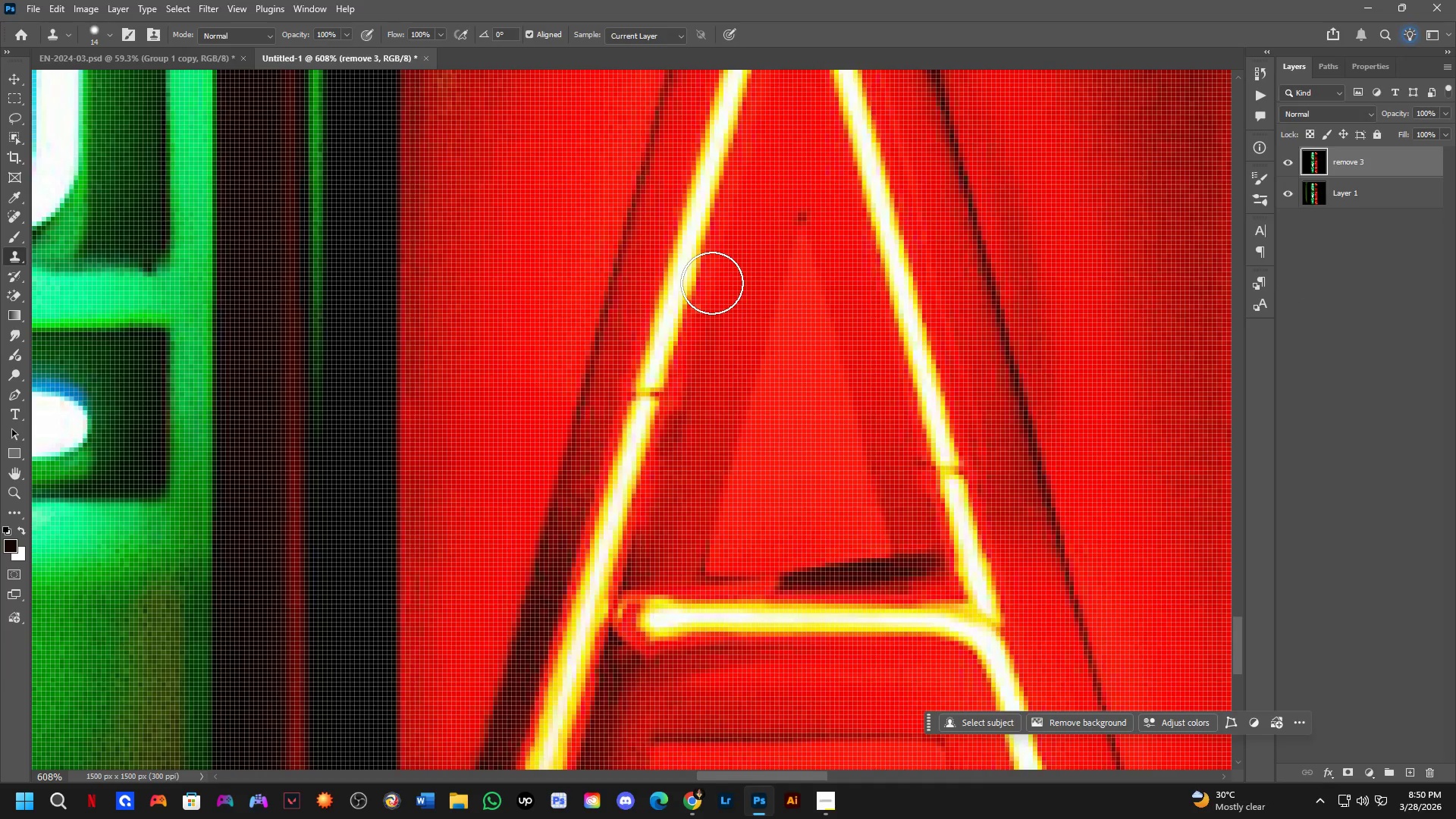 
scroll: coordinate [722, 291], scroll_direction: up, amount: 9.0
 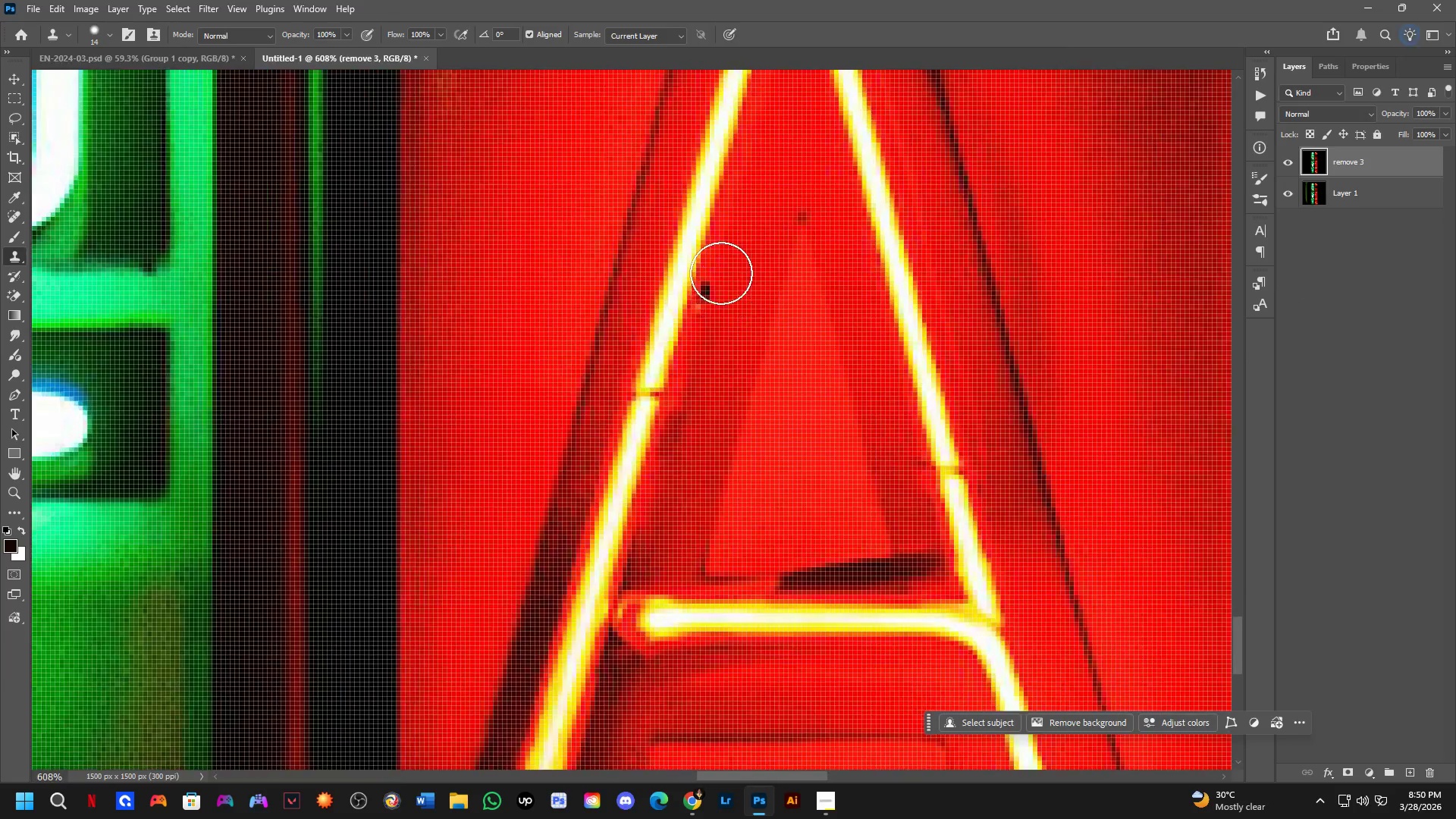 
left_click([712, 287])
 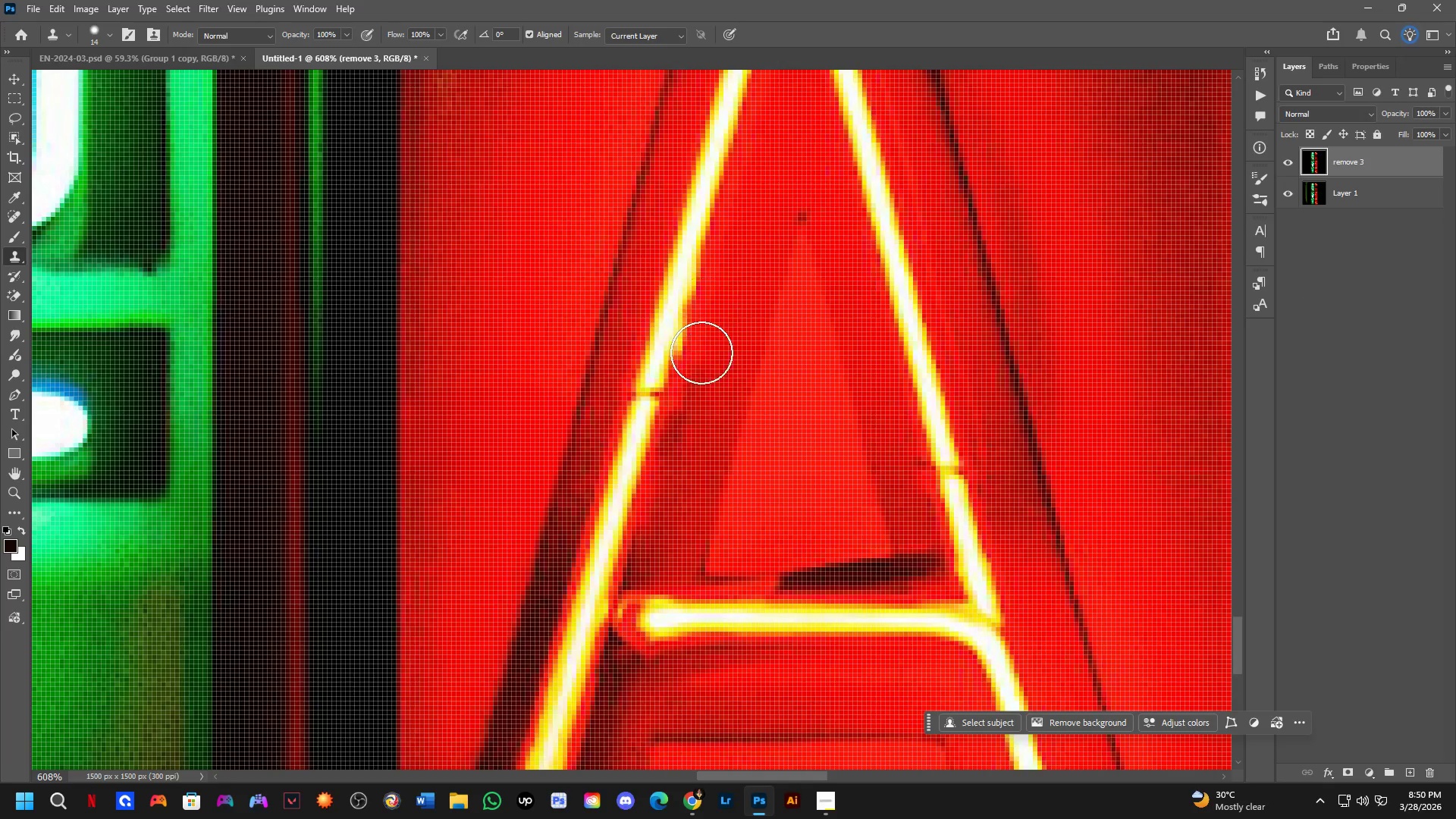 
hold_key(key=Space, duration=0.47)
 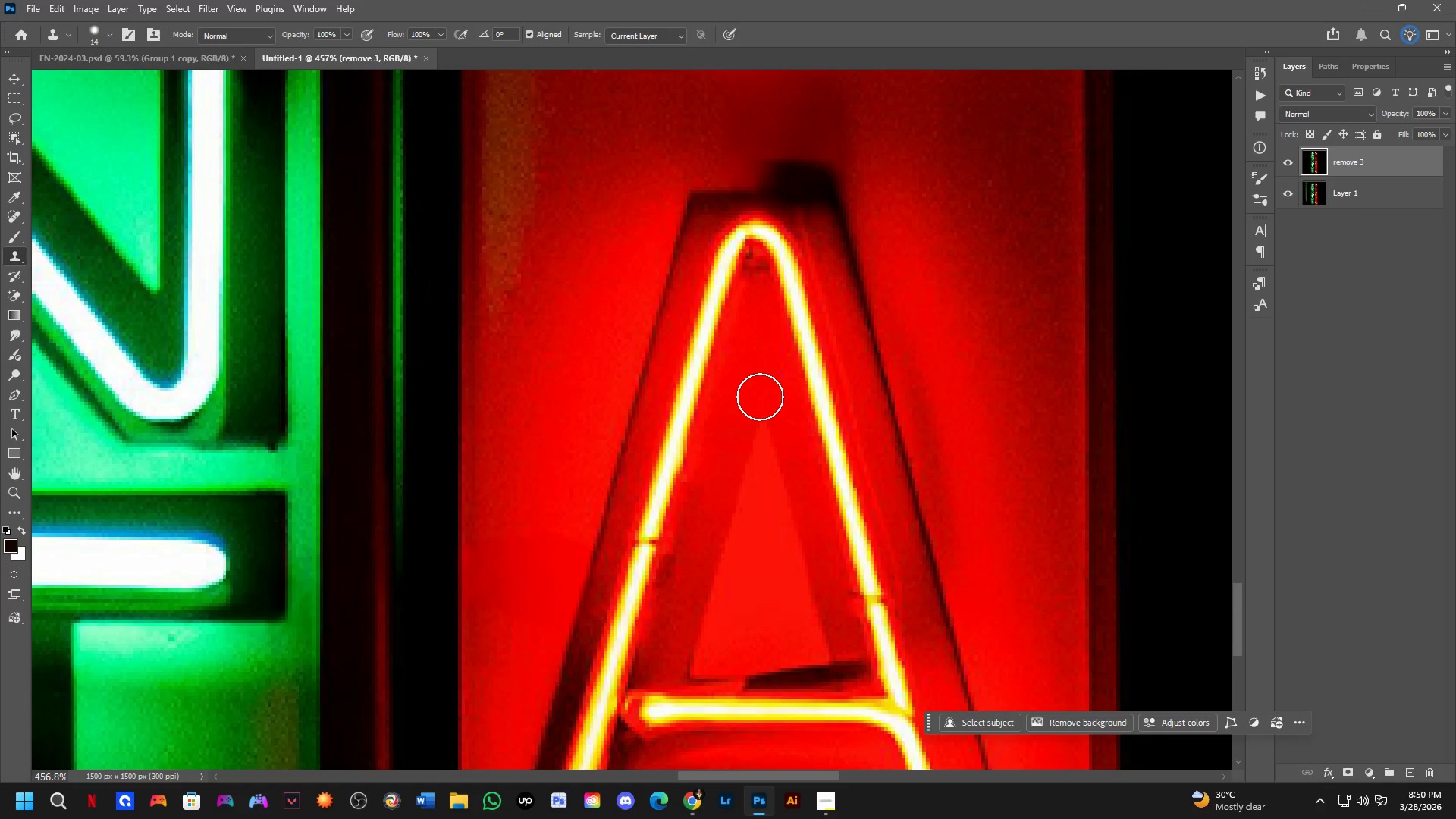 
left_click_drag(start_coordinate=[786, 341], to_coordinate=[761, 492])
 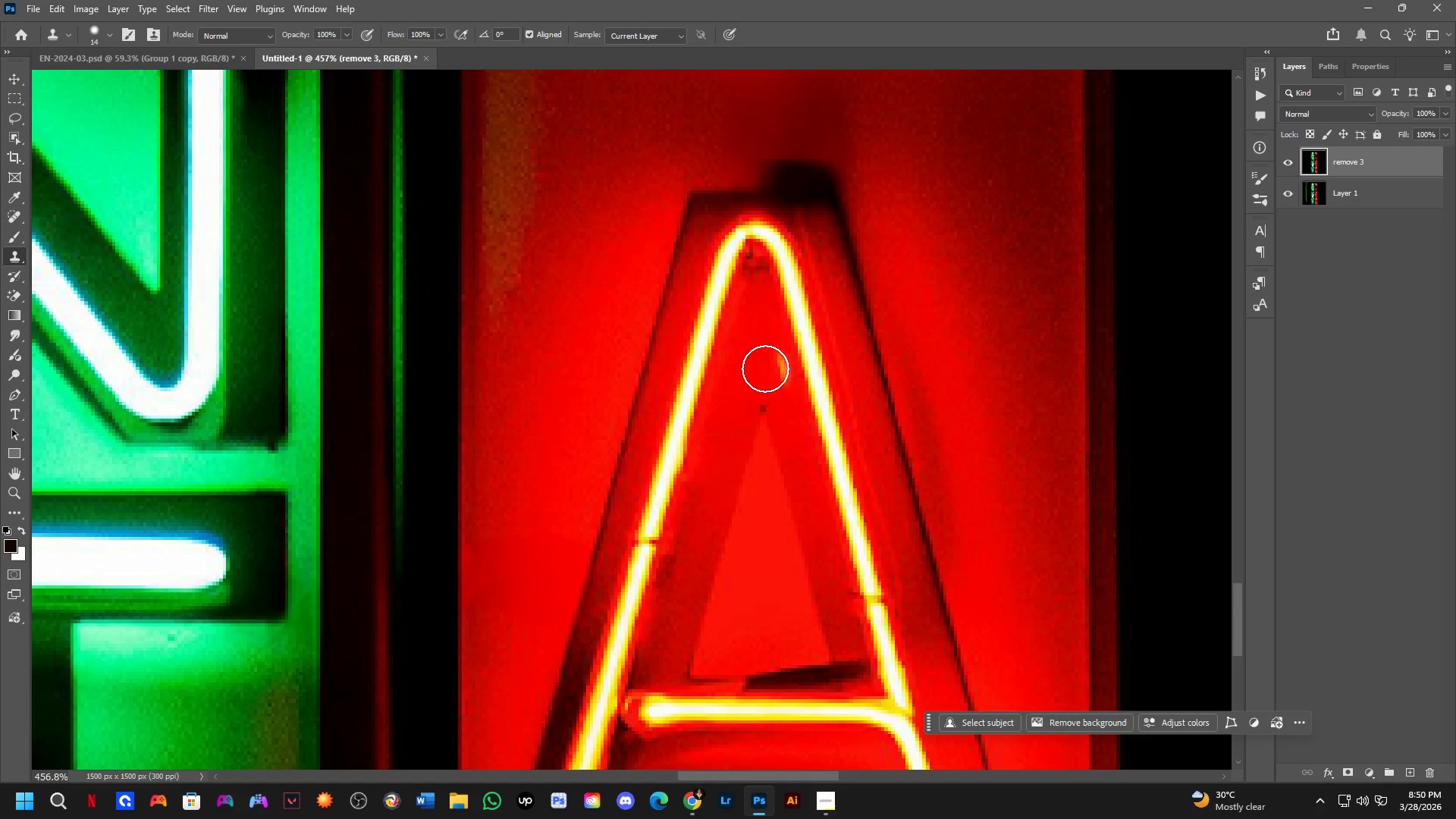 
scroll: coordinate [746, 383], scroll_direction: down, amount: 3.0
 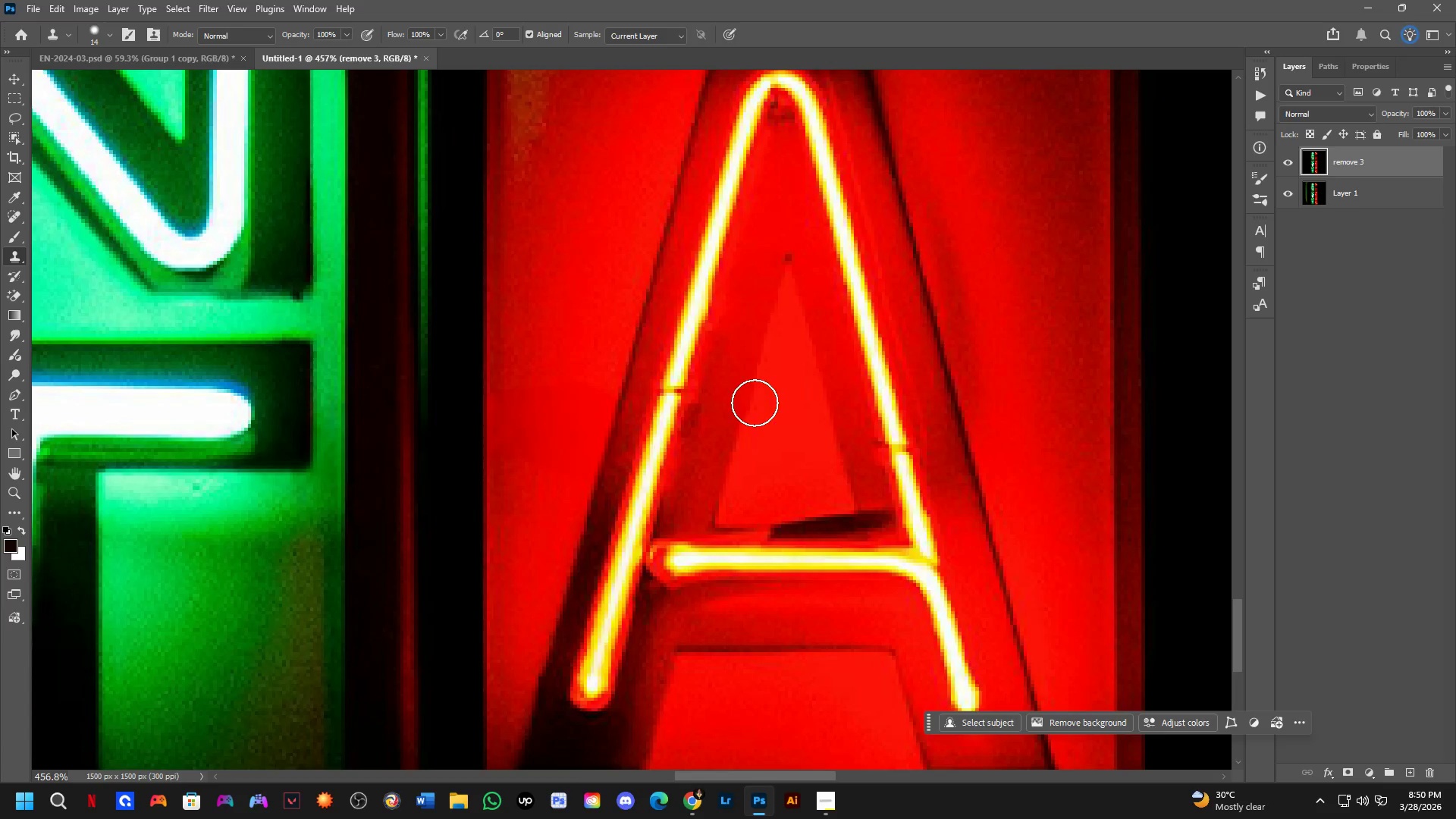 
key(Alt+AltLeft)
 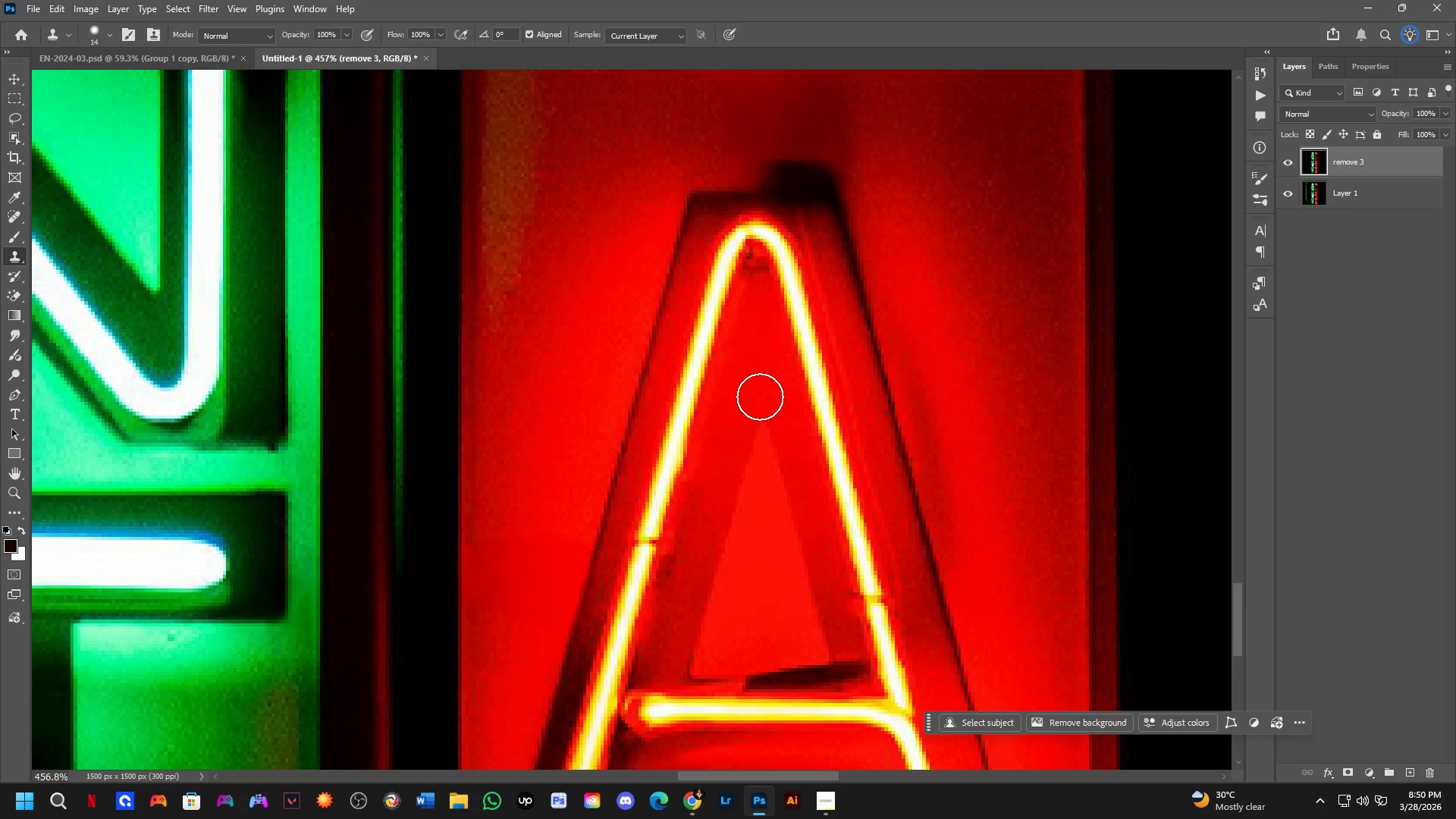 
double_click([760, 397])
 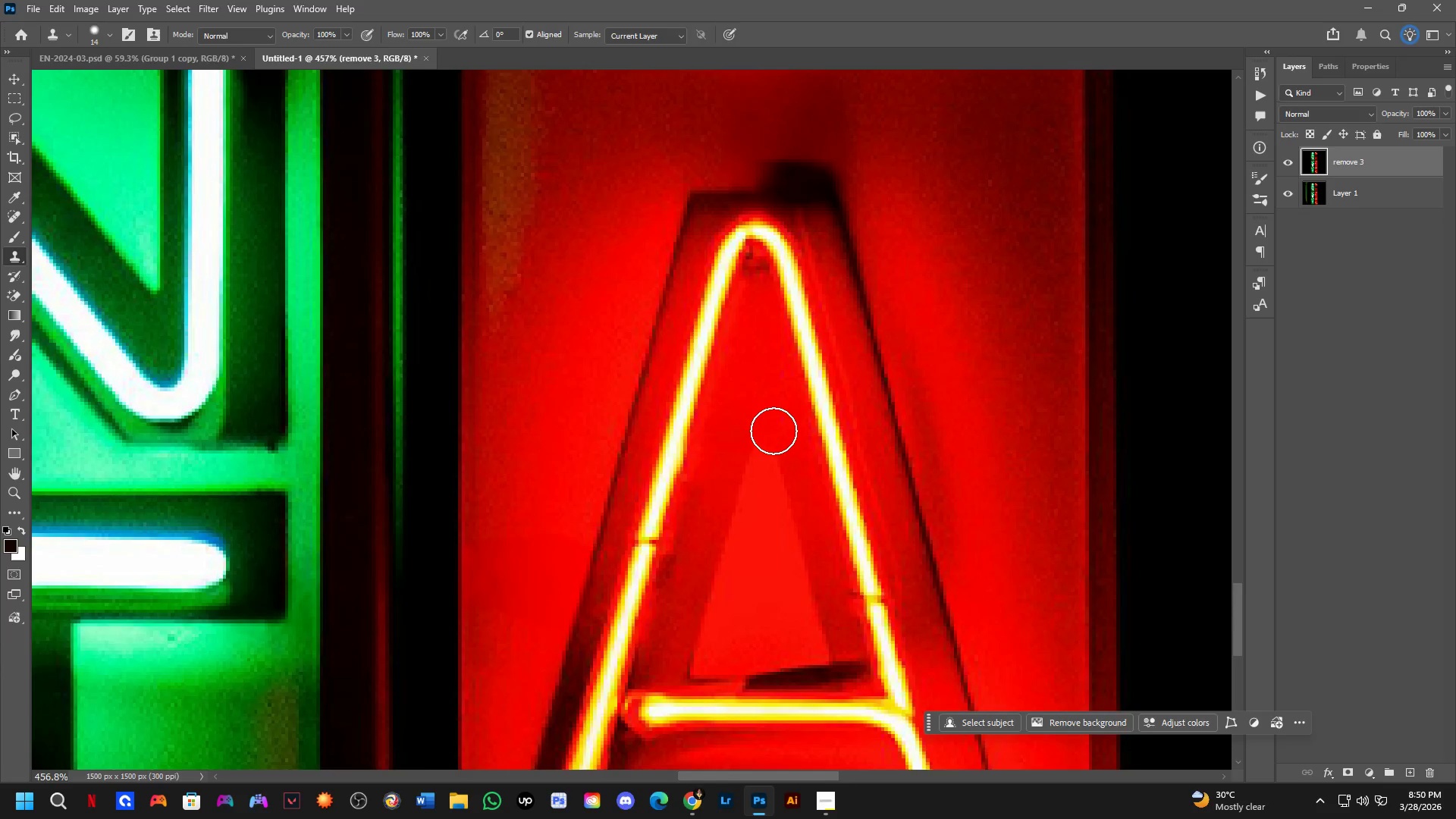 
hold_key(key=Space, duration=0.47)
 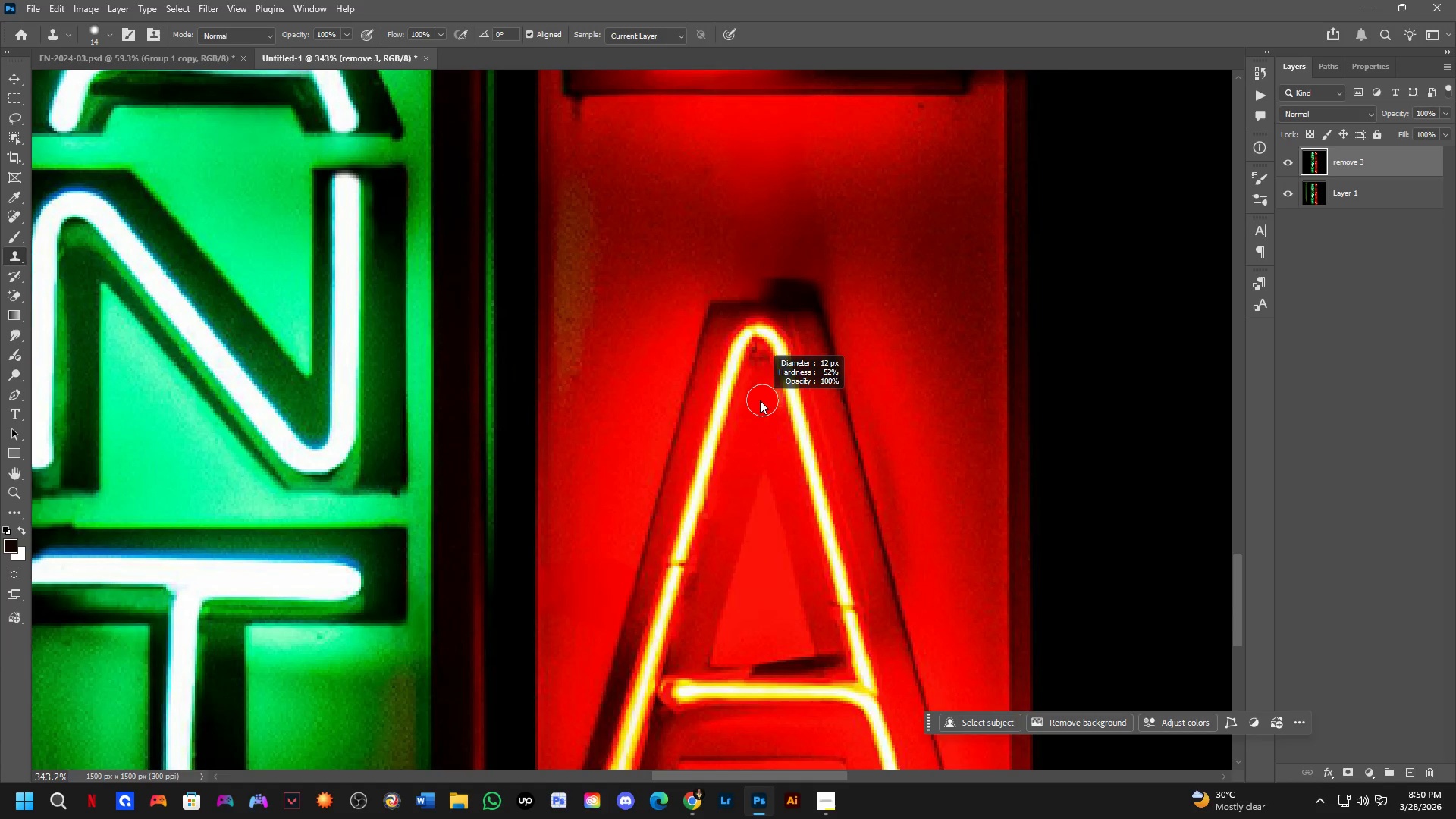 
left_click_drag(start_coordinate=[763, 380], to_coordinate=[761, 421])
 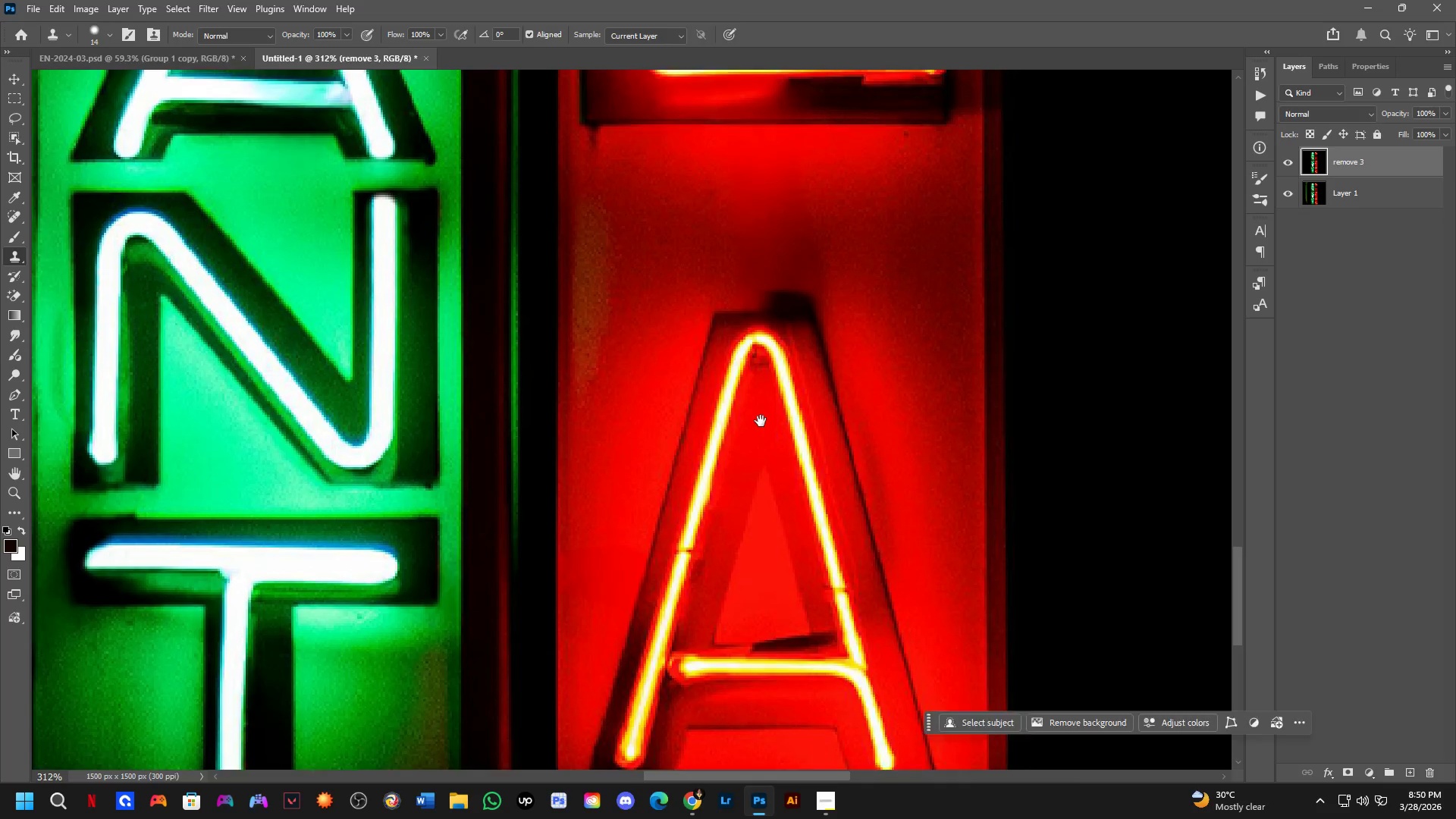 
scroll: coordinate [773, 429], scroll_direction: down, amount: 4.0
 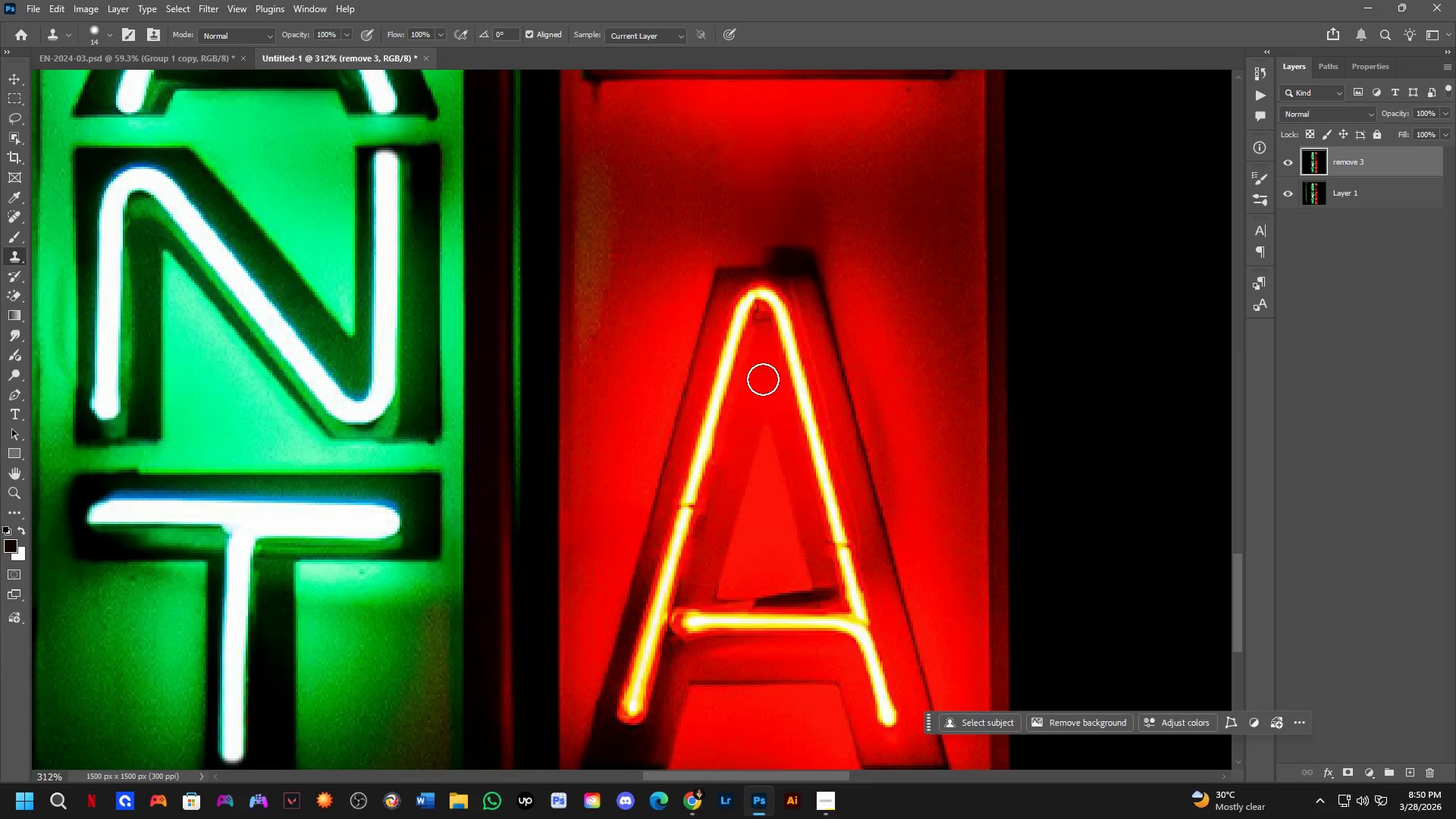 
hold_key(key=AltLeft, duration=0.52)
 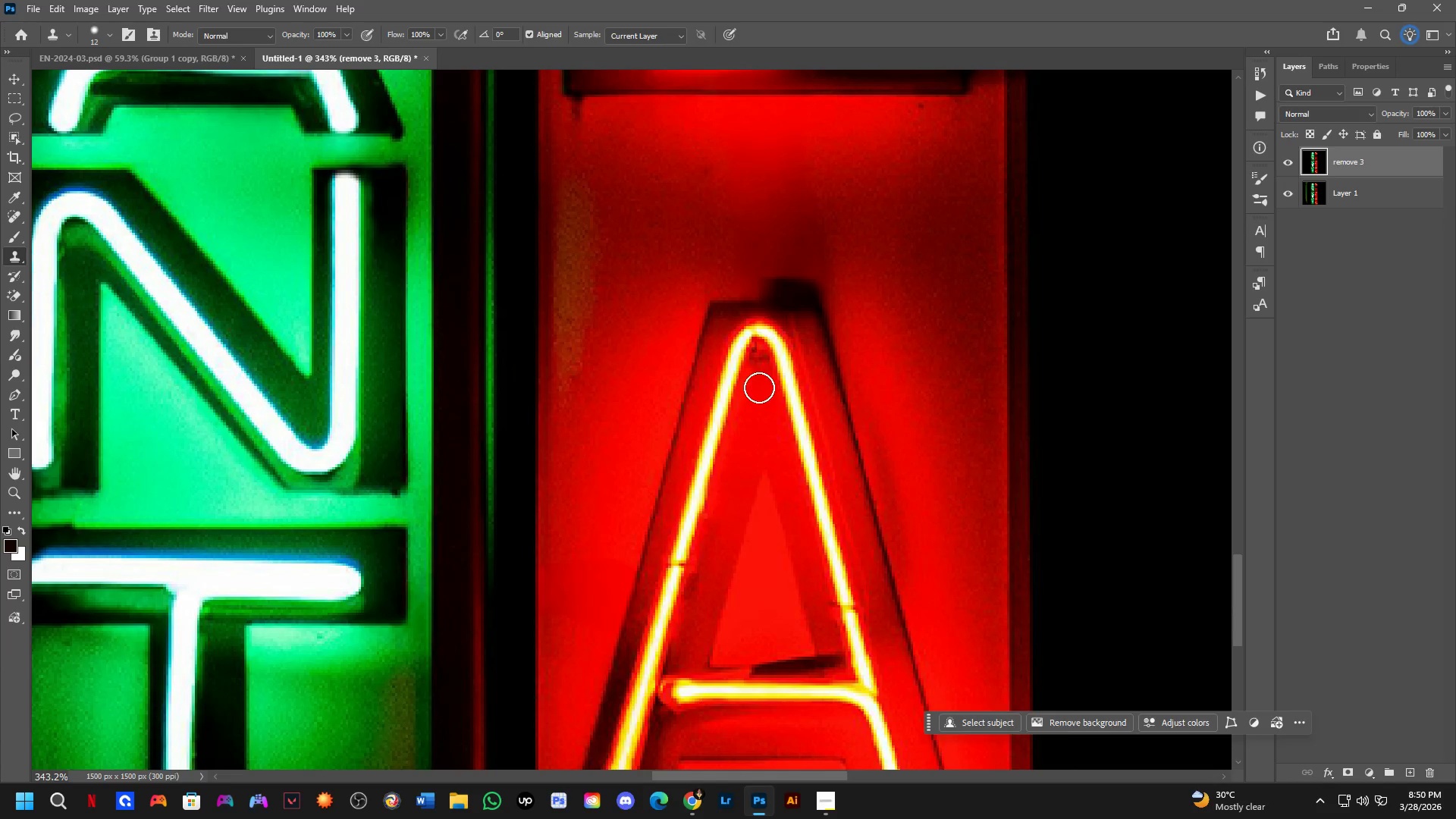 
scroll: coordinate [760, 416], scroll_direction: up, amount: 1.0
 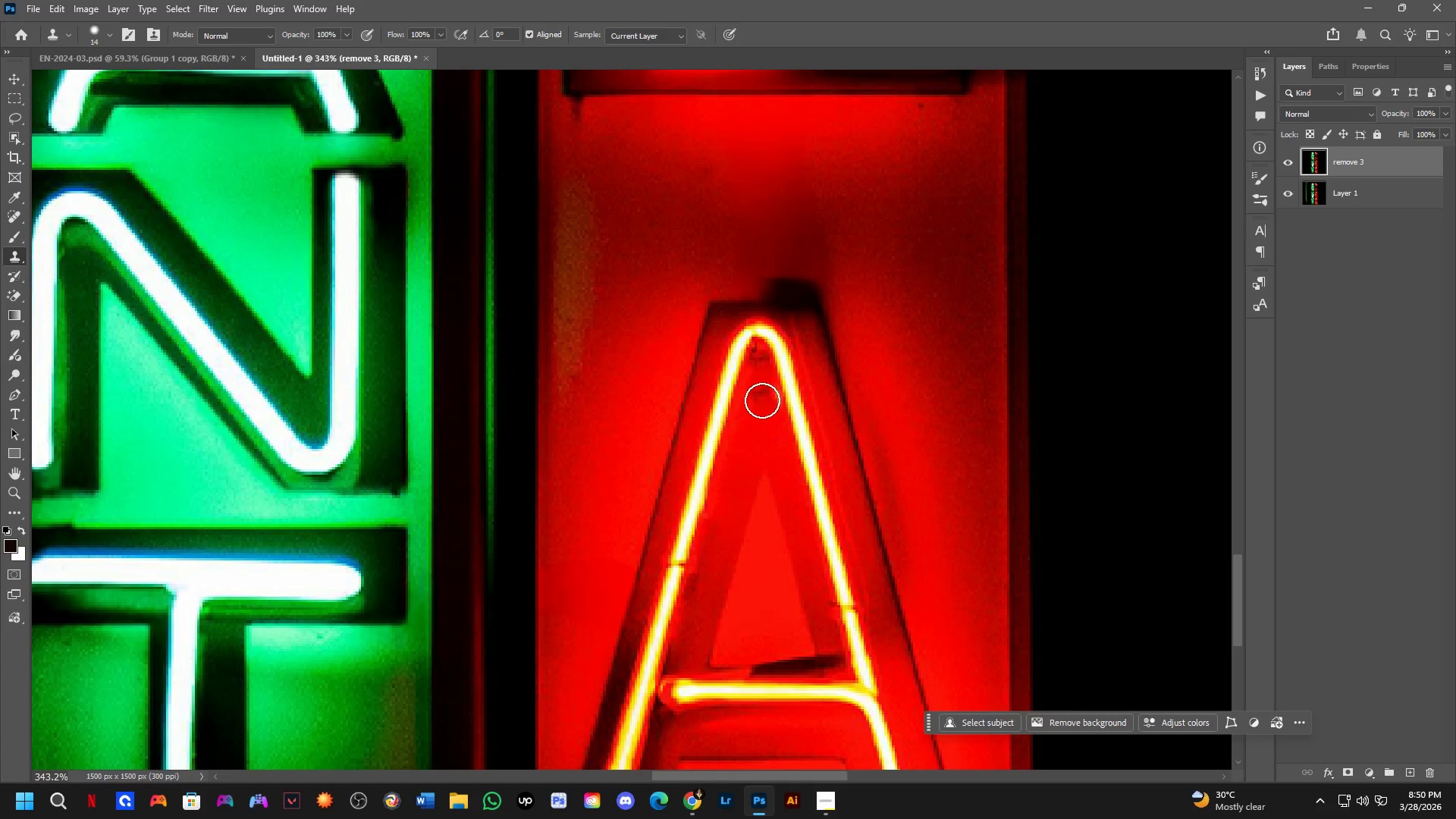 
hold_key(key=AltLeft, duration=0.47)
left_click([761, 401])
 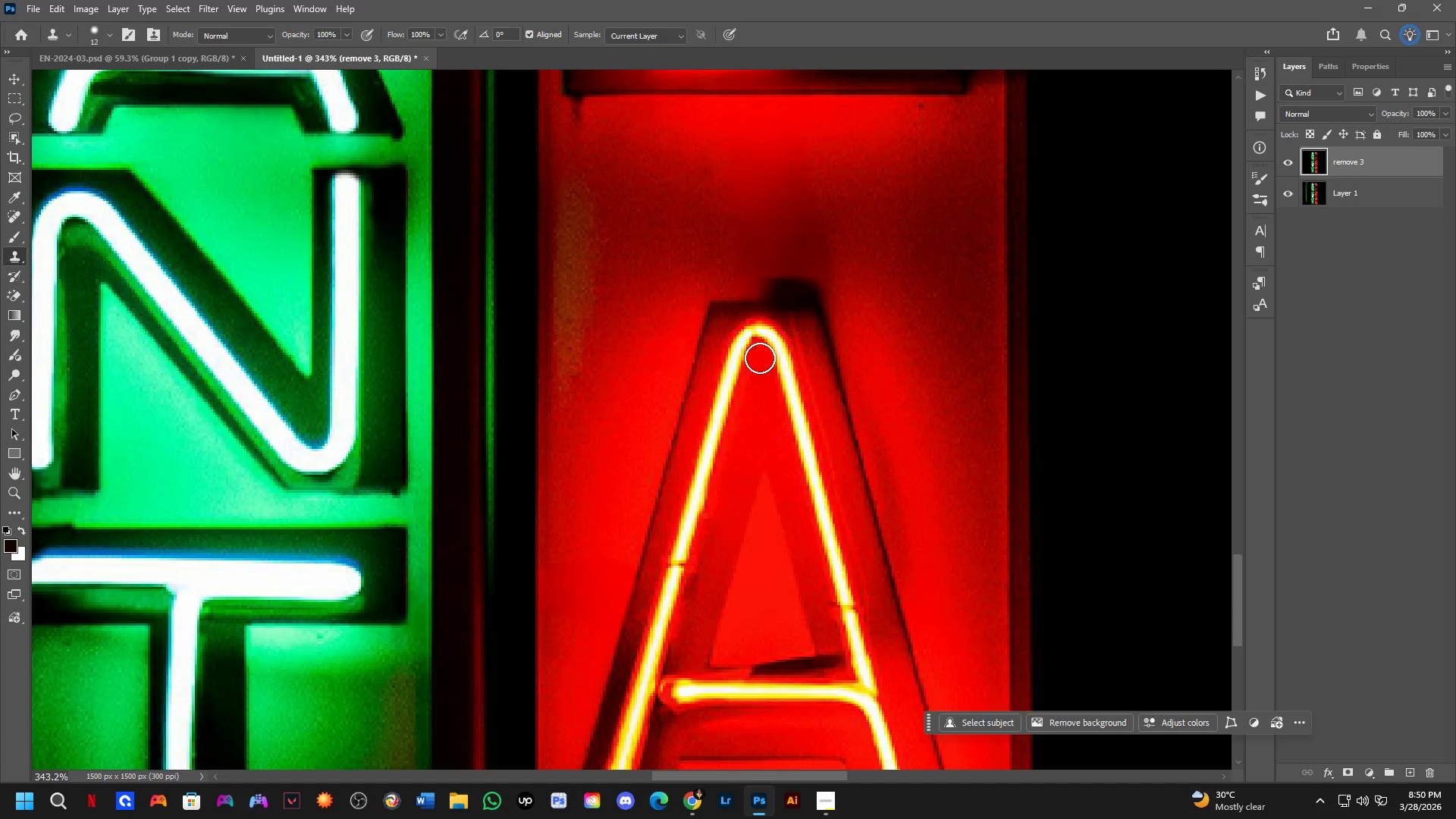 
left_click_drag(start_coordinate=[760, 358], to_coordinate=[756, 392])
 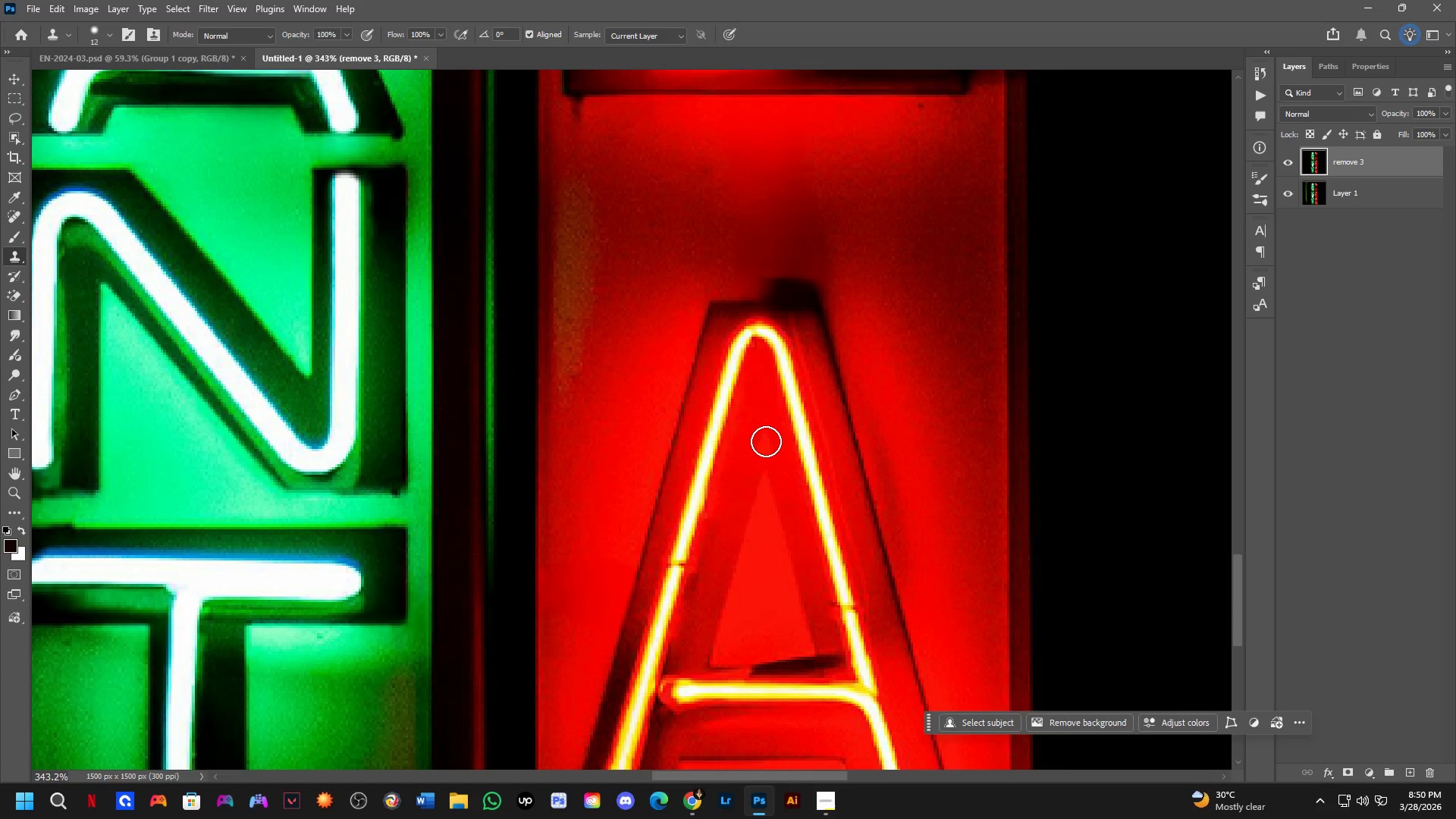 
scroll: coordinate [761, 438], scroll_direction: down, amount: 6.0
 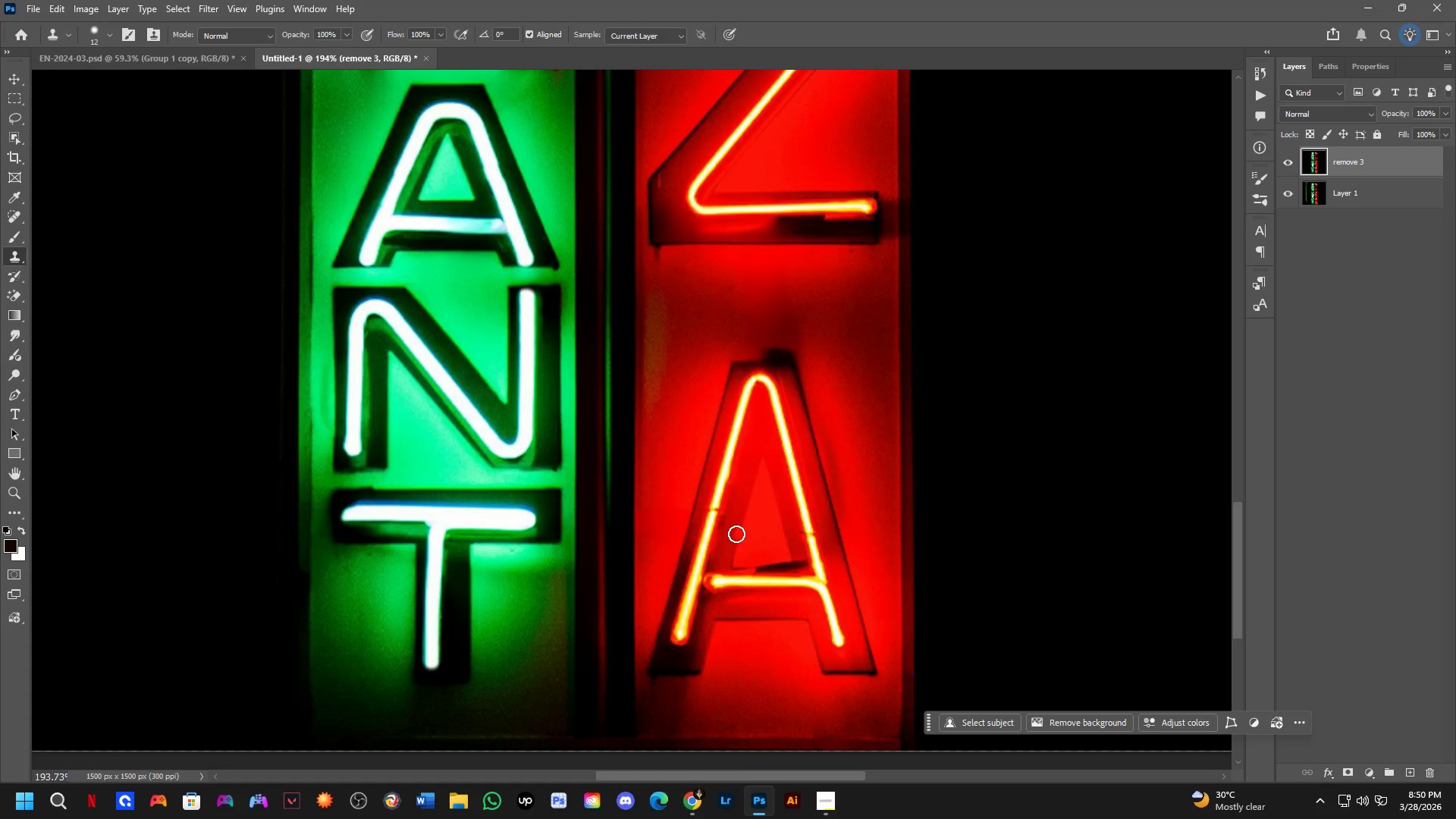 
key(Shift+ShiftLeft)
 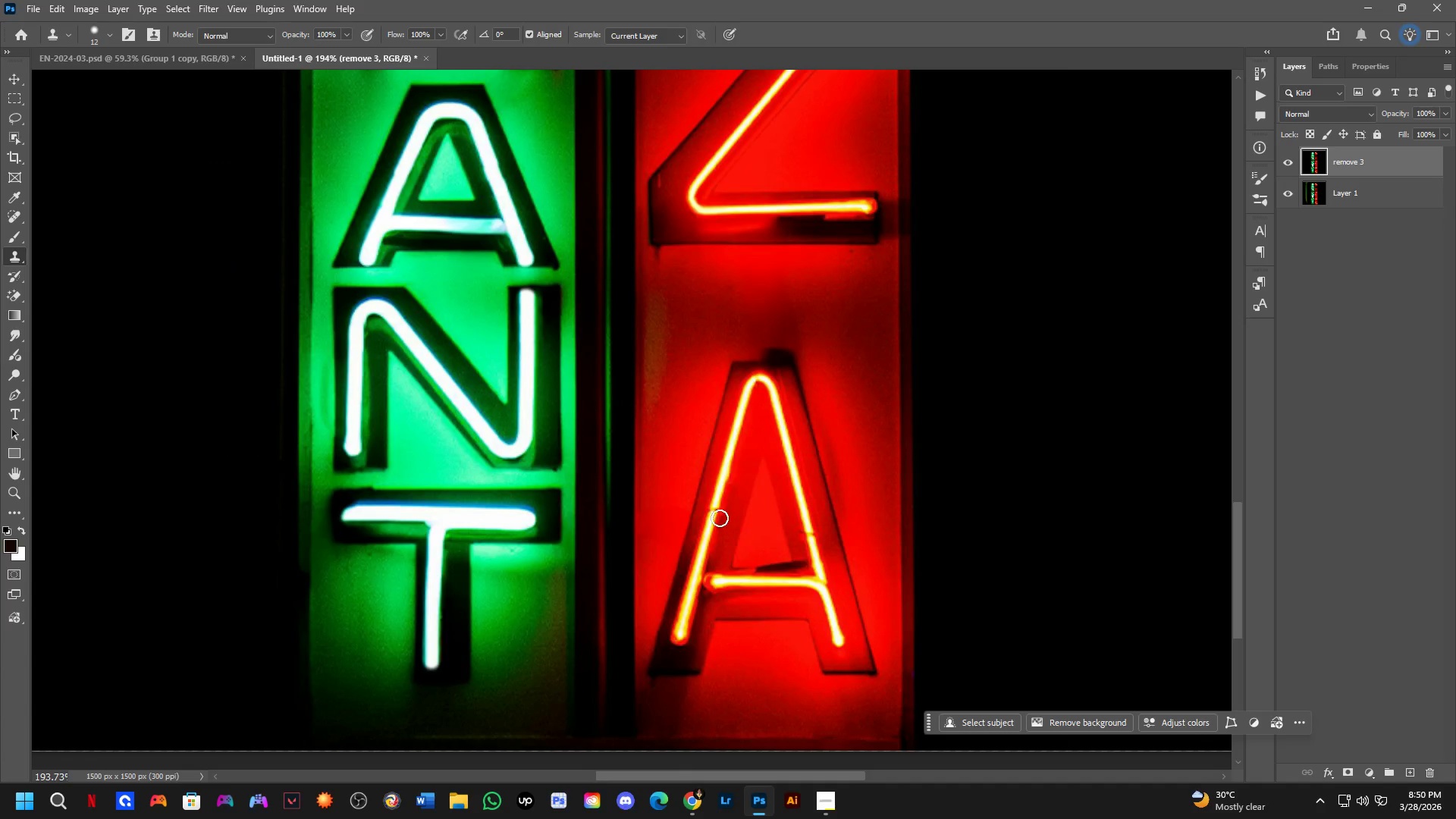 
hold_key(key=AltLeft, duration=0.41)
 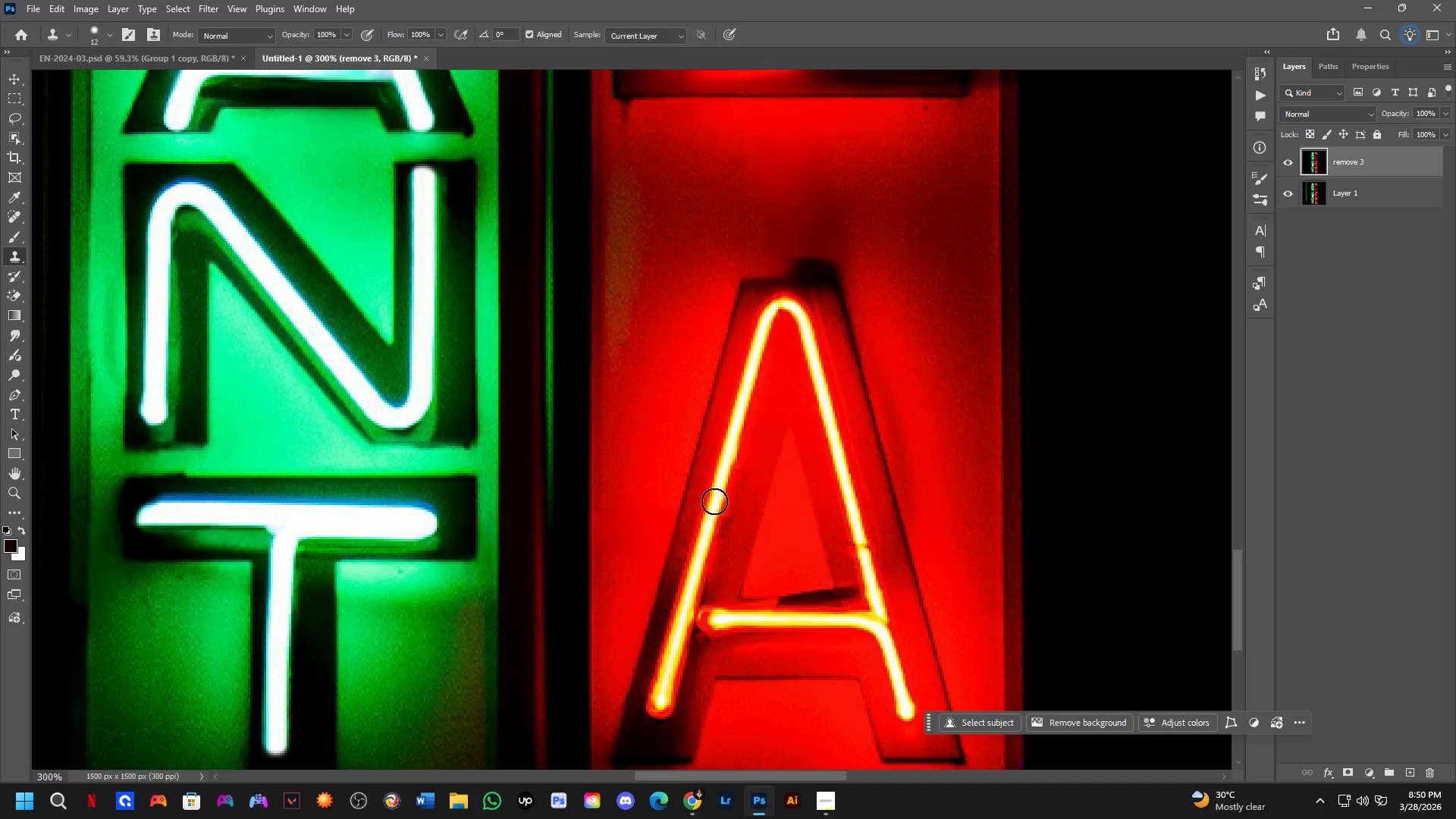 
scroll: coordinate [715, 512], scroll_direction: up, amount: 2.0
 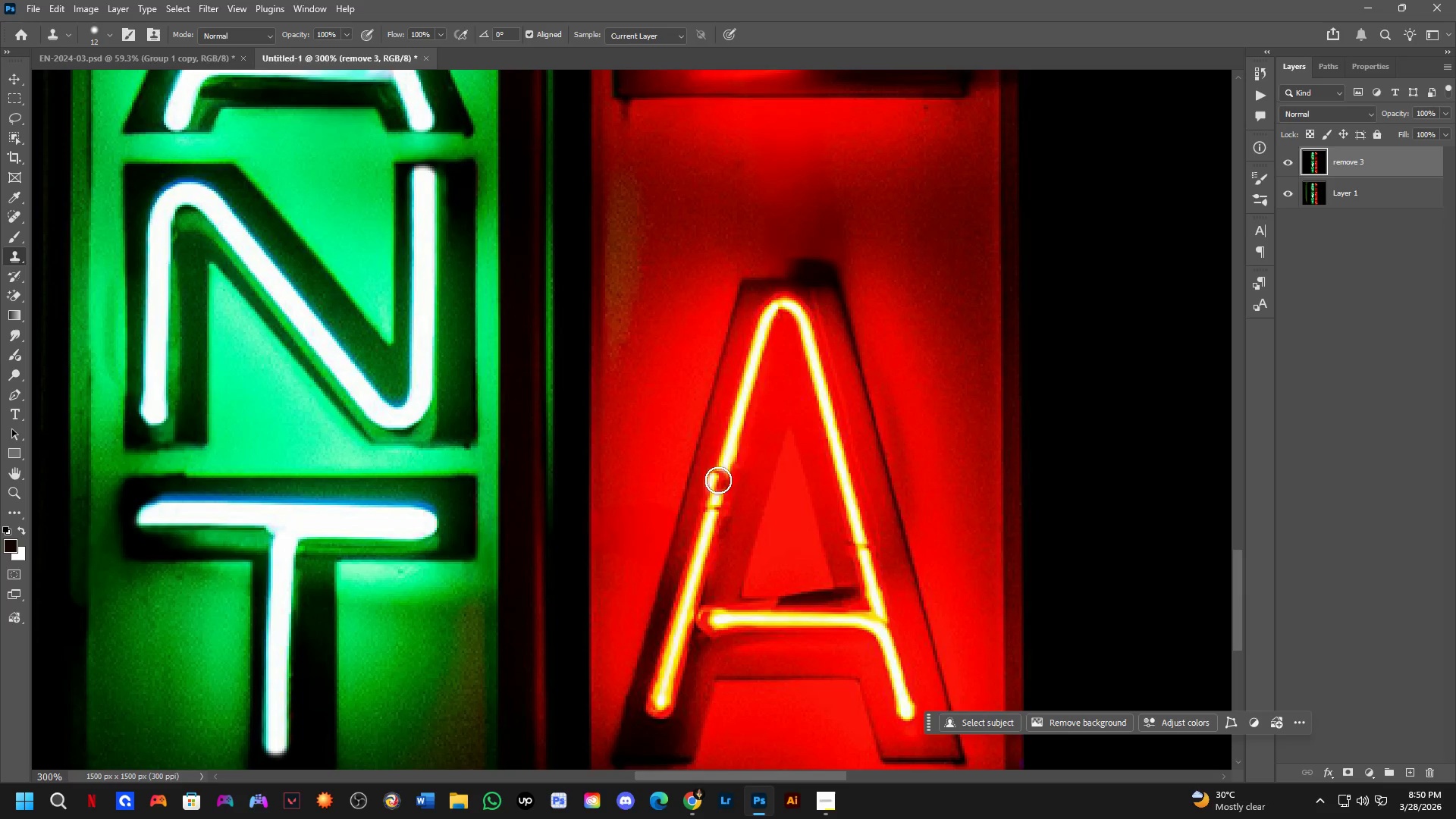 
left_click([725, 464])
 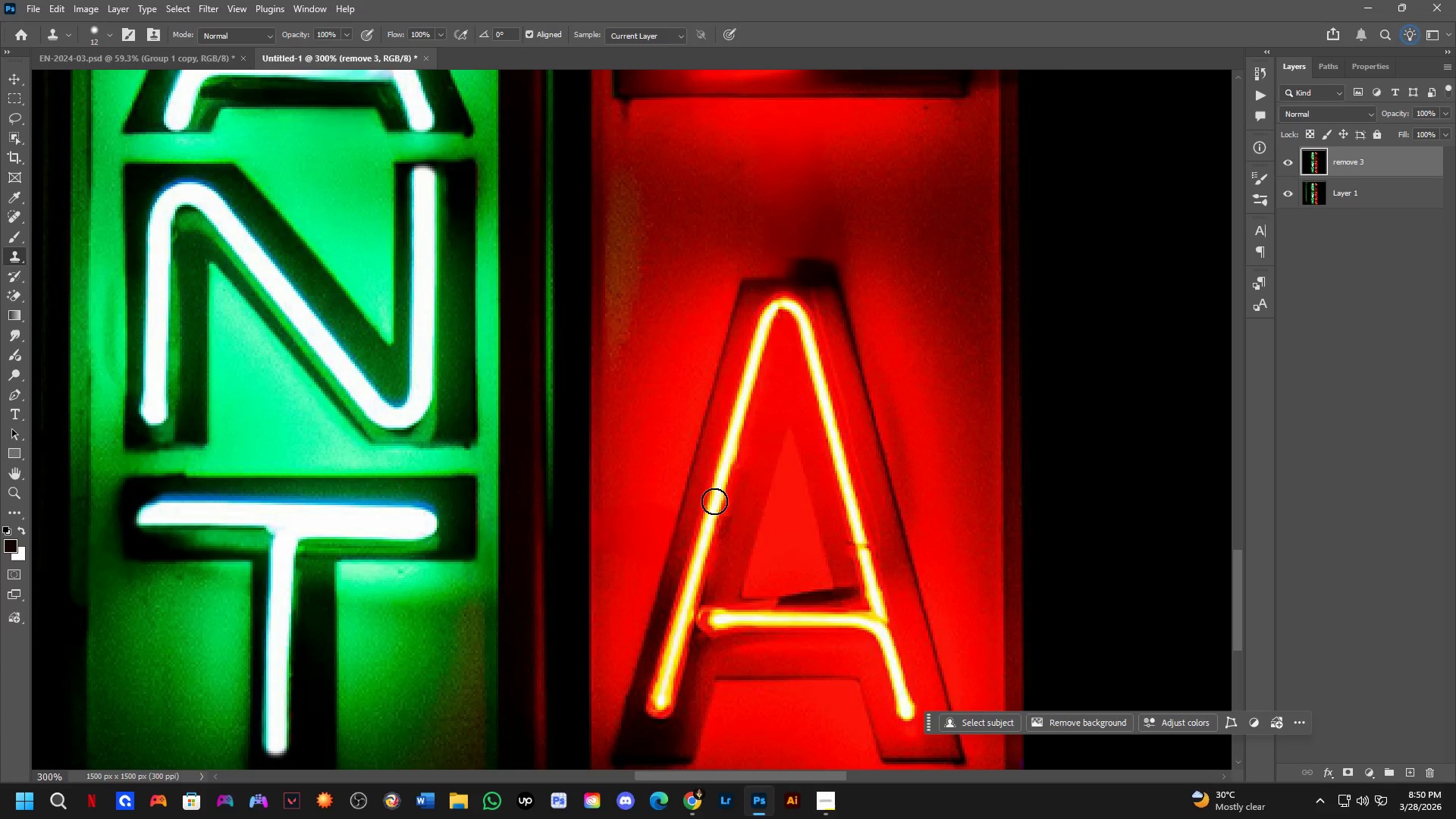 
double_click([711, 507])
 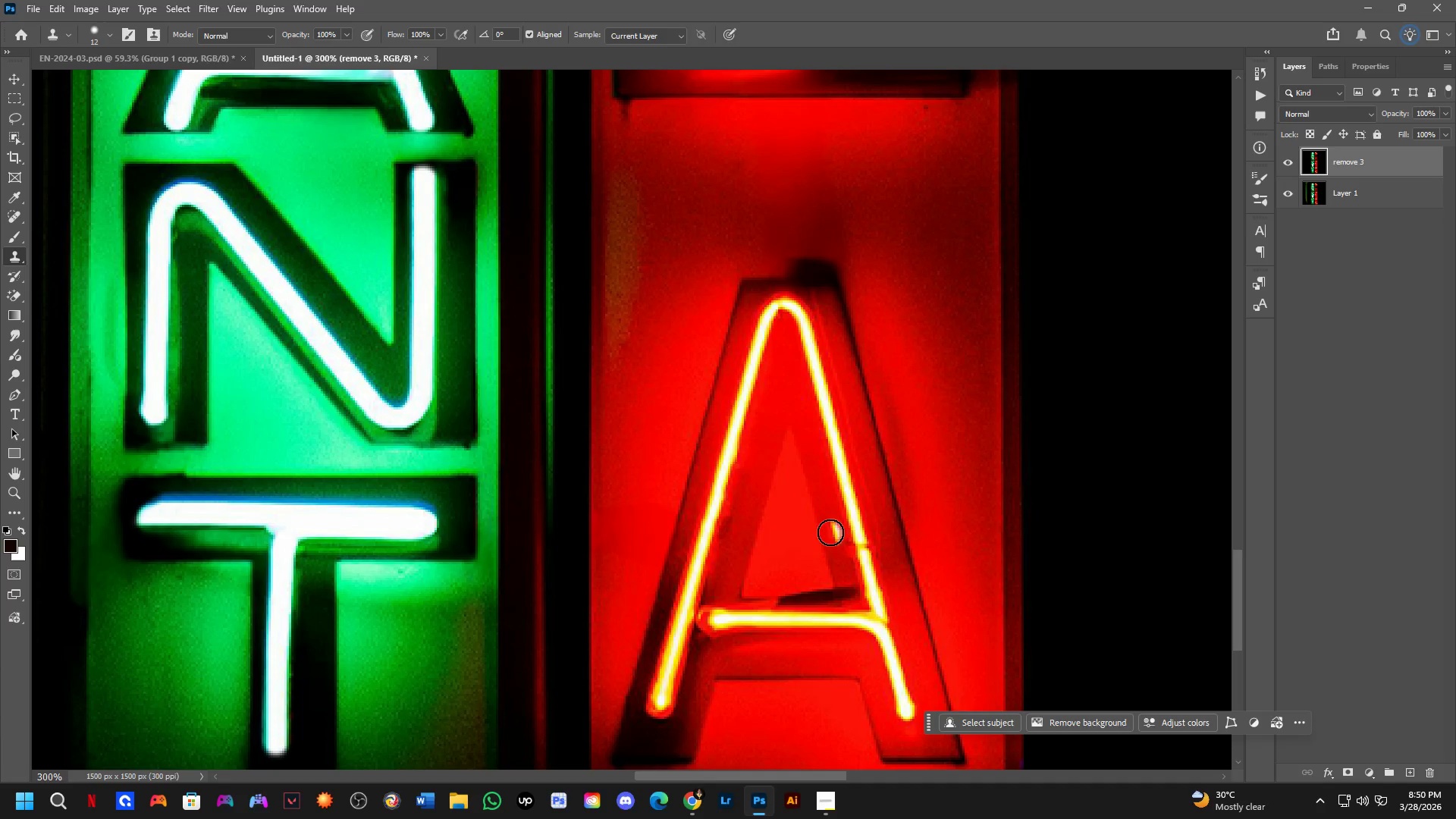 
hold_key(key=AltLeft, duration=0.75)
left_click([856, 516])
 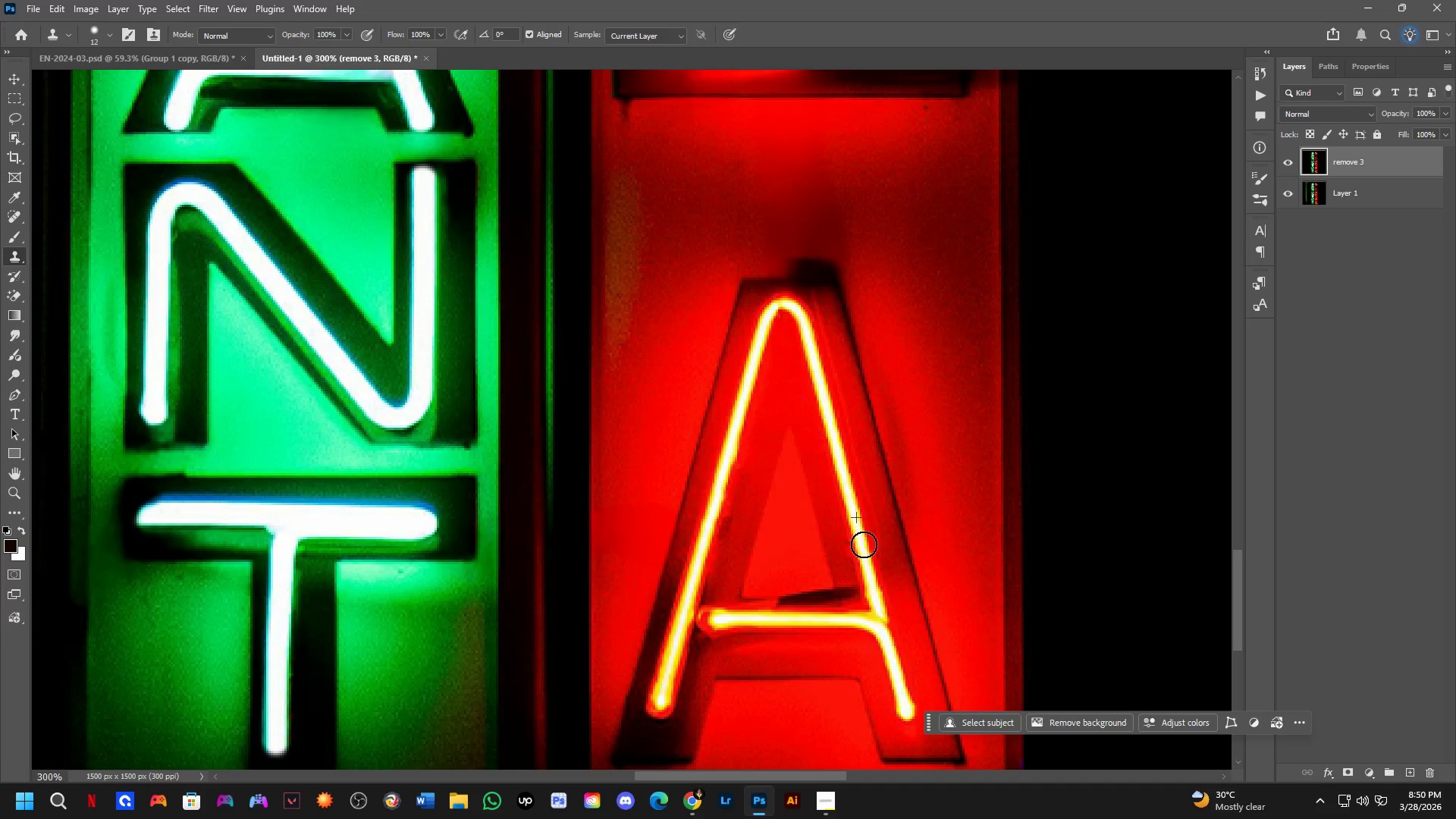 
double_click([851, 538])
 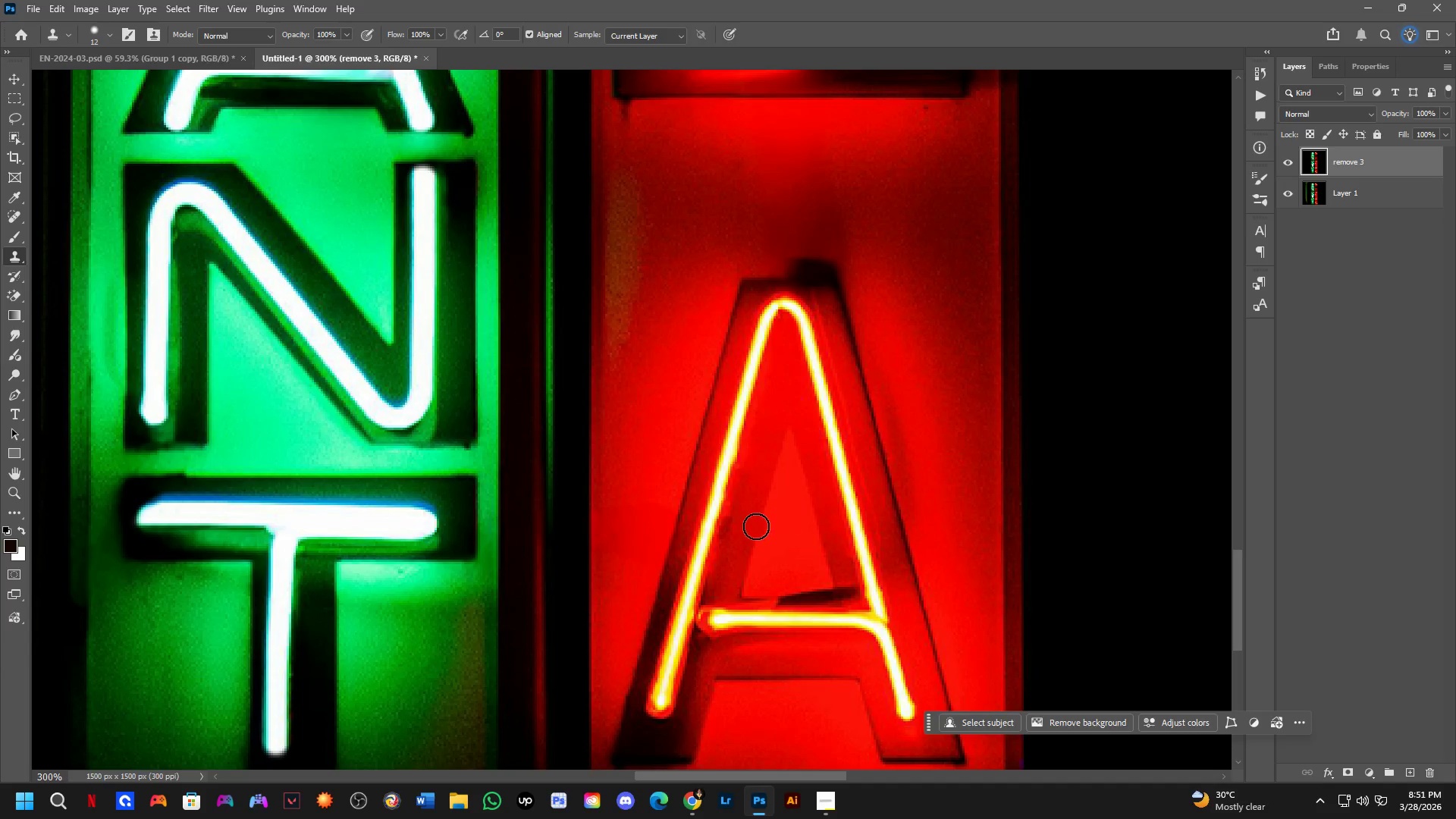 
key(Shift+ShiftLeft)
 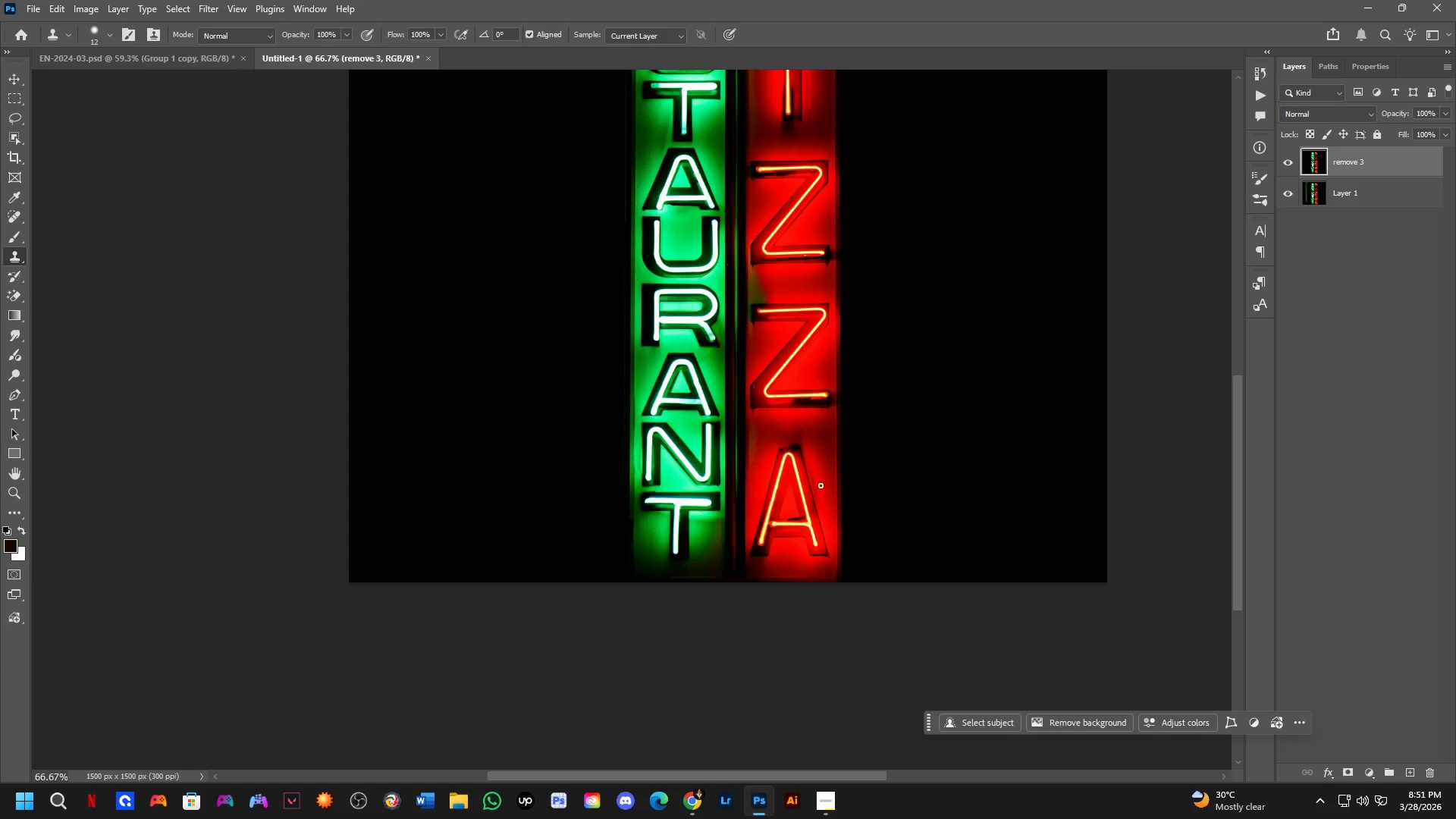 
scroll: coordinate [794, 494], scroll_direction: down, amount: 7.0
 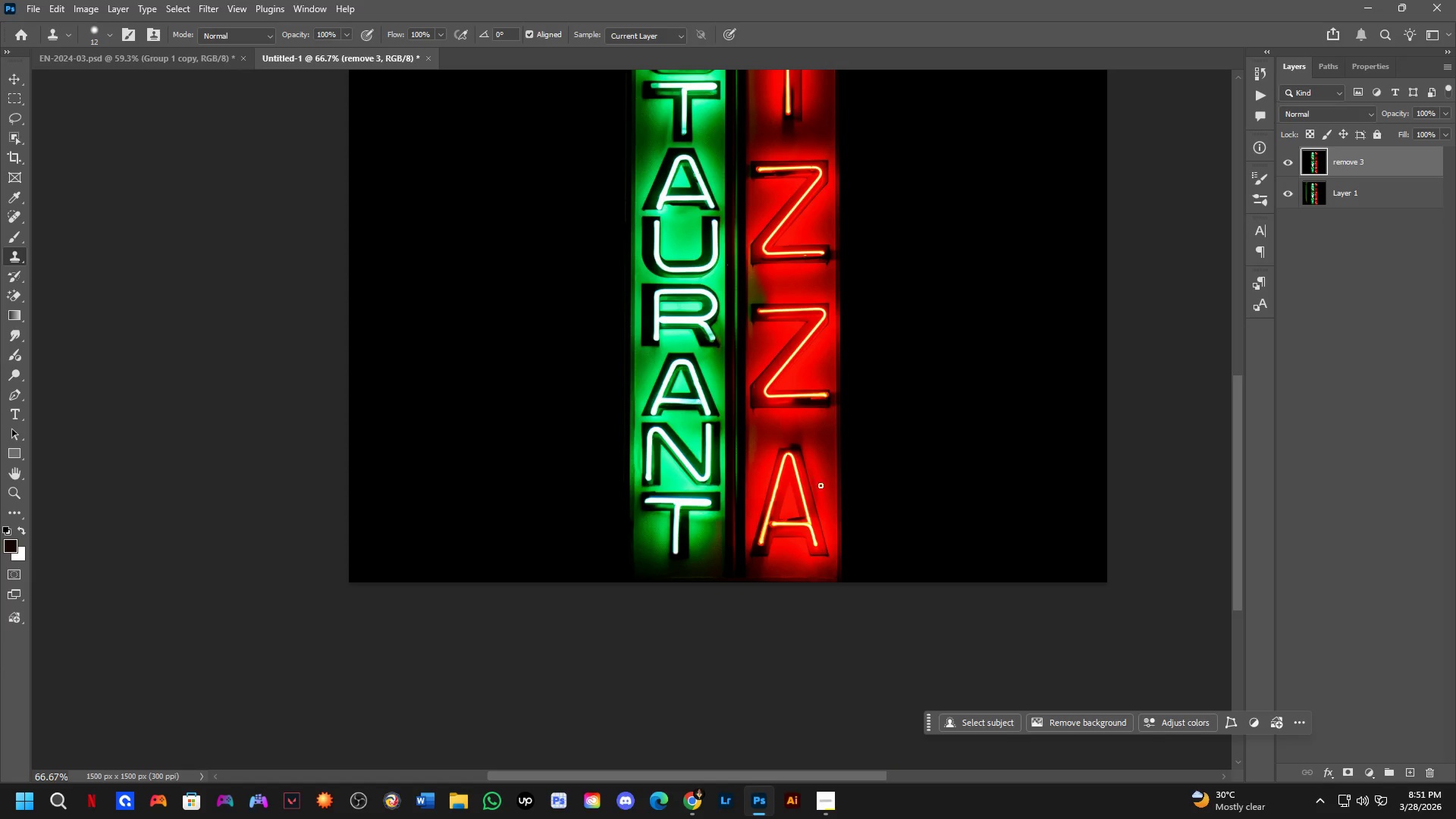 
key(Shift+ShiftLeft)
 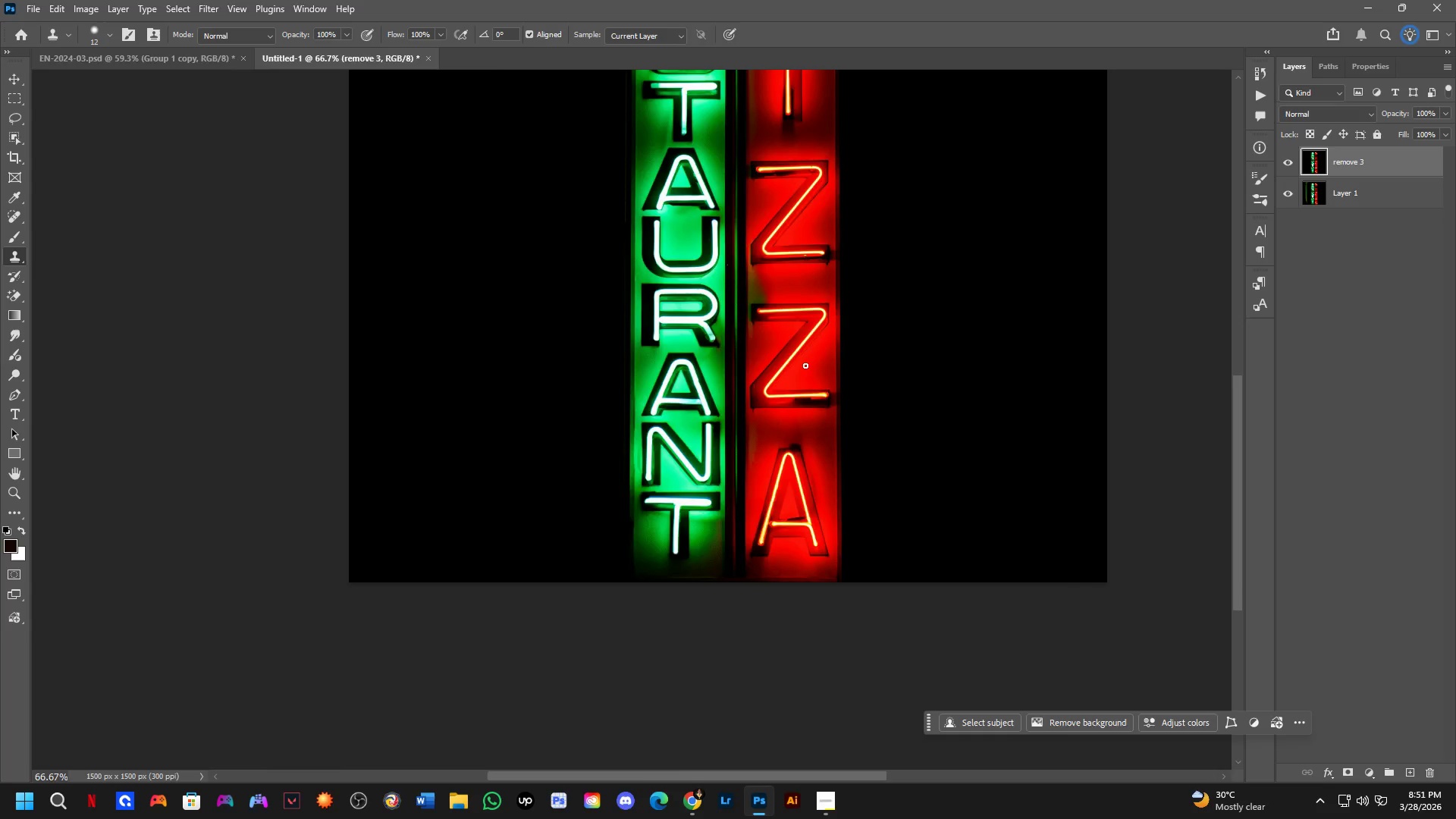 
scroll: coordinate [805, 365], scroll_direction: up, amount: 3.0
 